 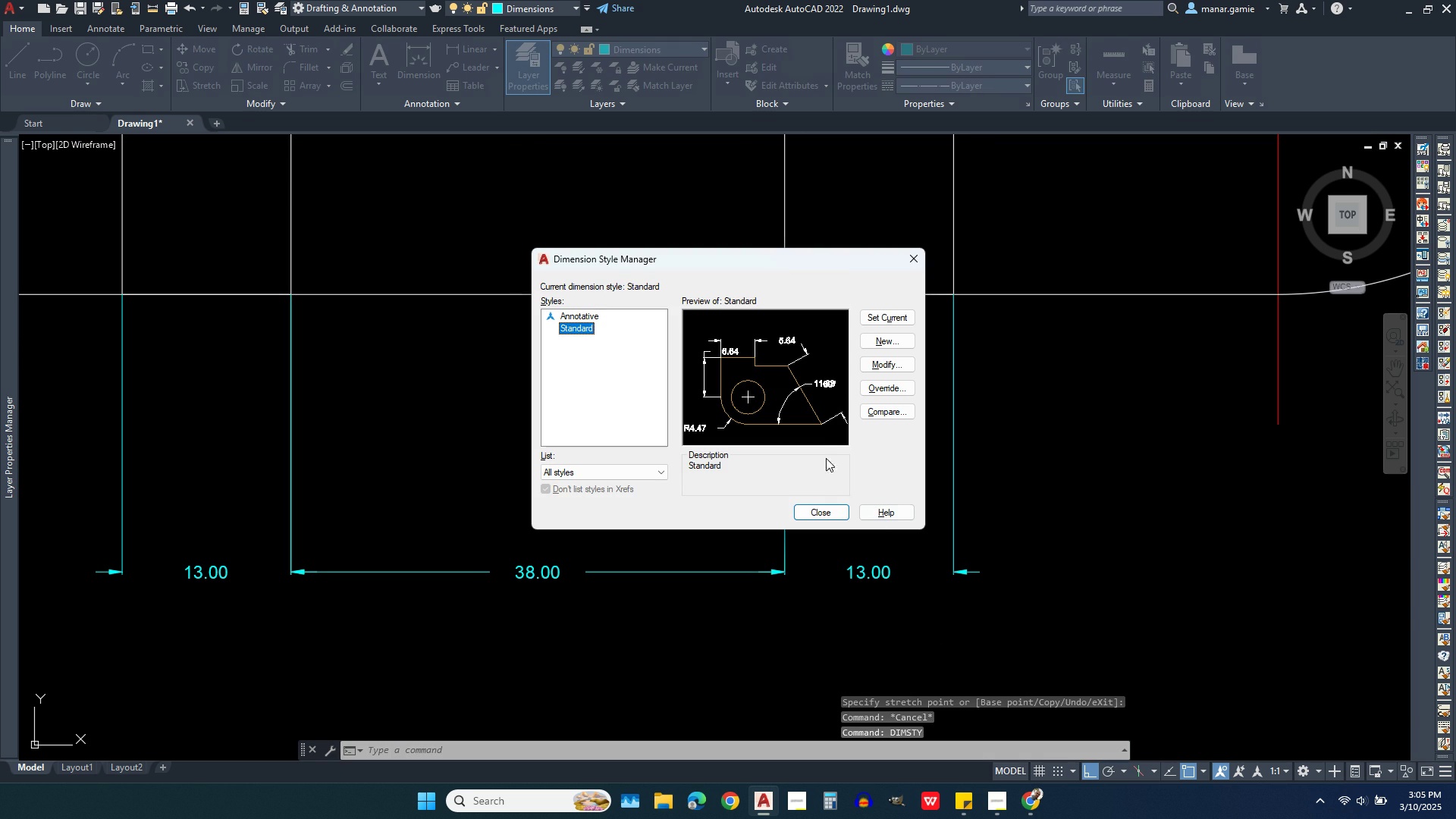 
left_click([895, 368])
 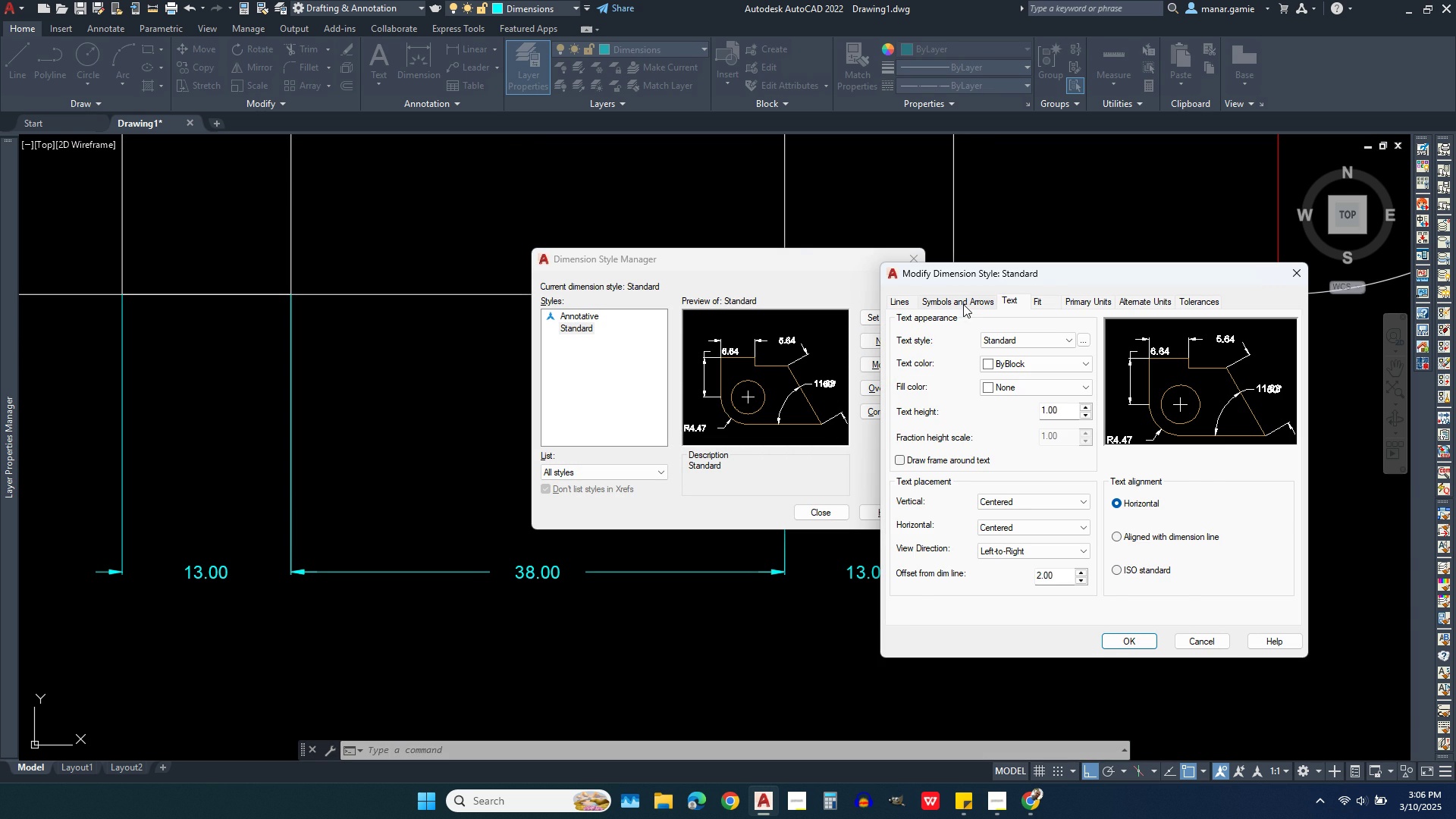 
left_click([963, 299])
 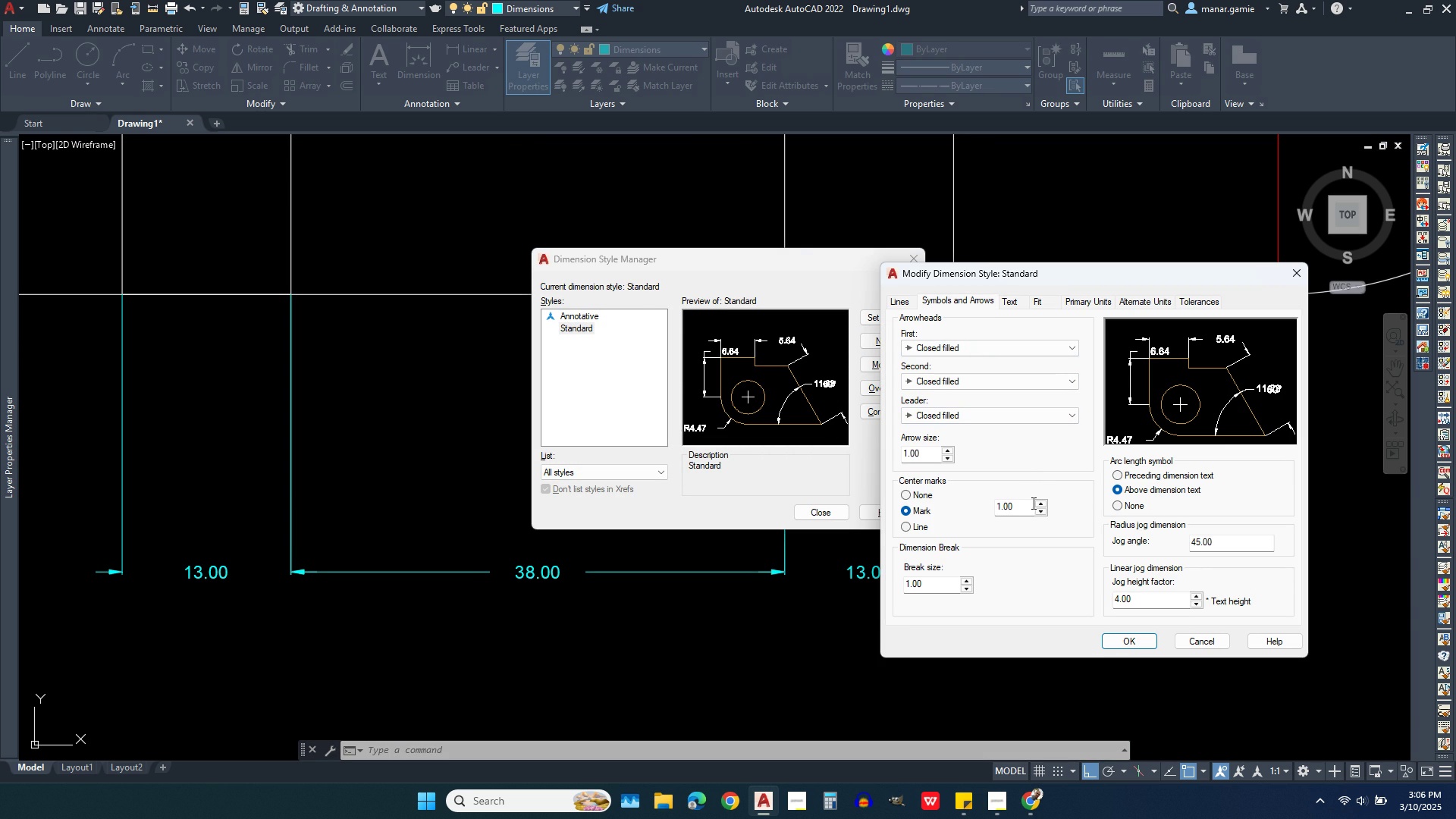 
wait(8.41)
 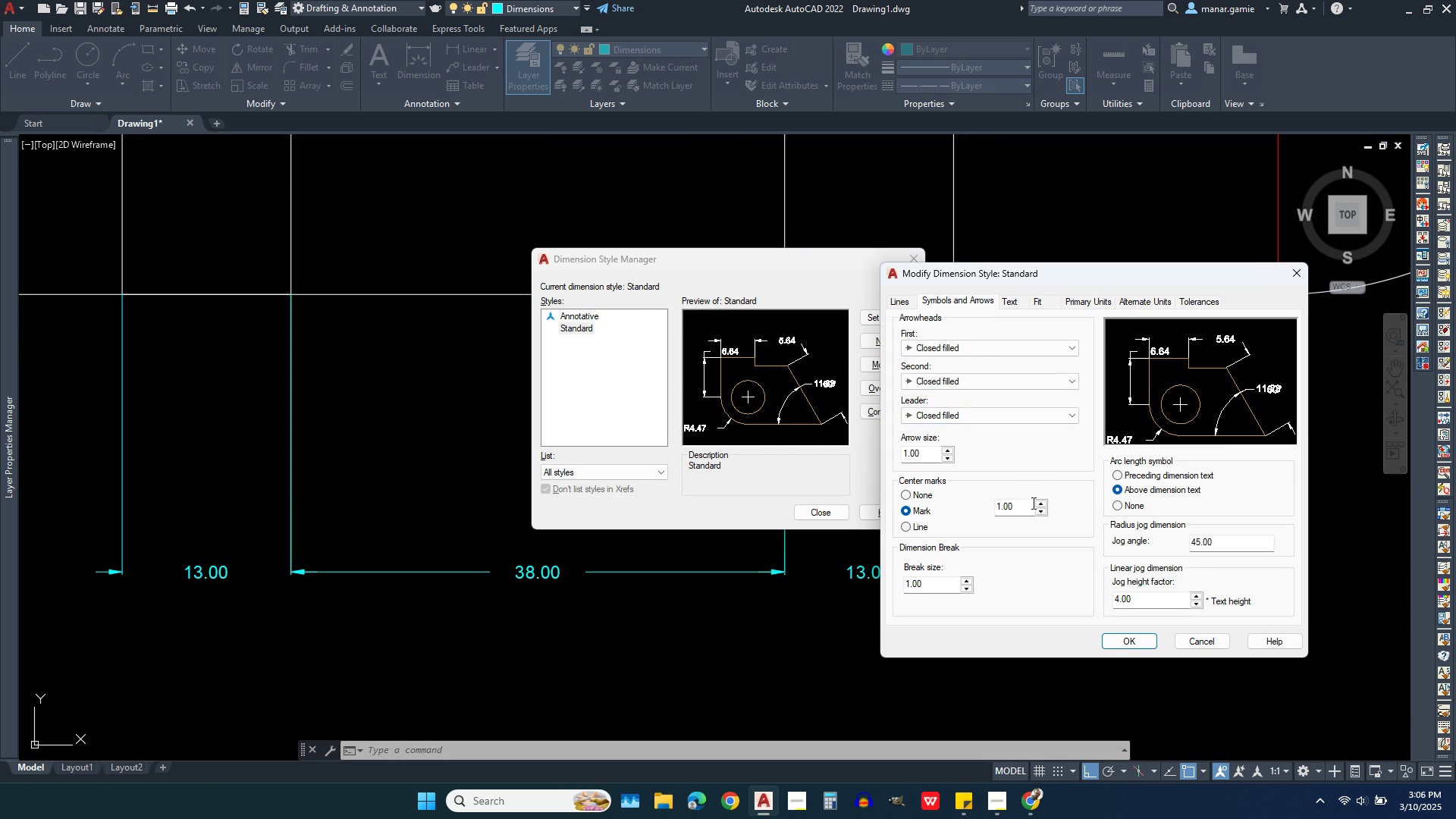 
key(Period)
 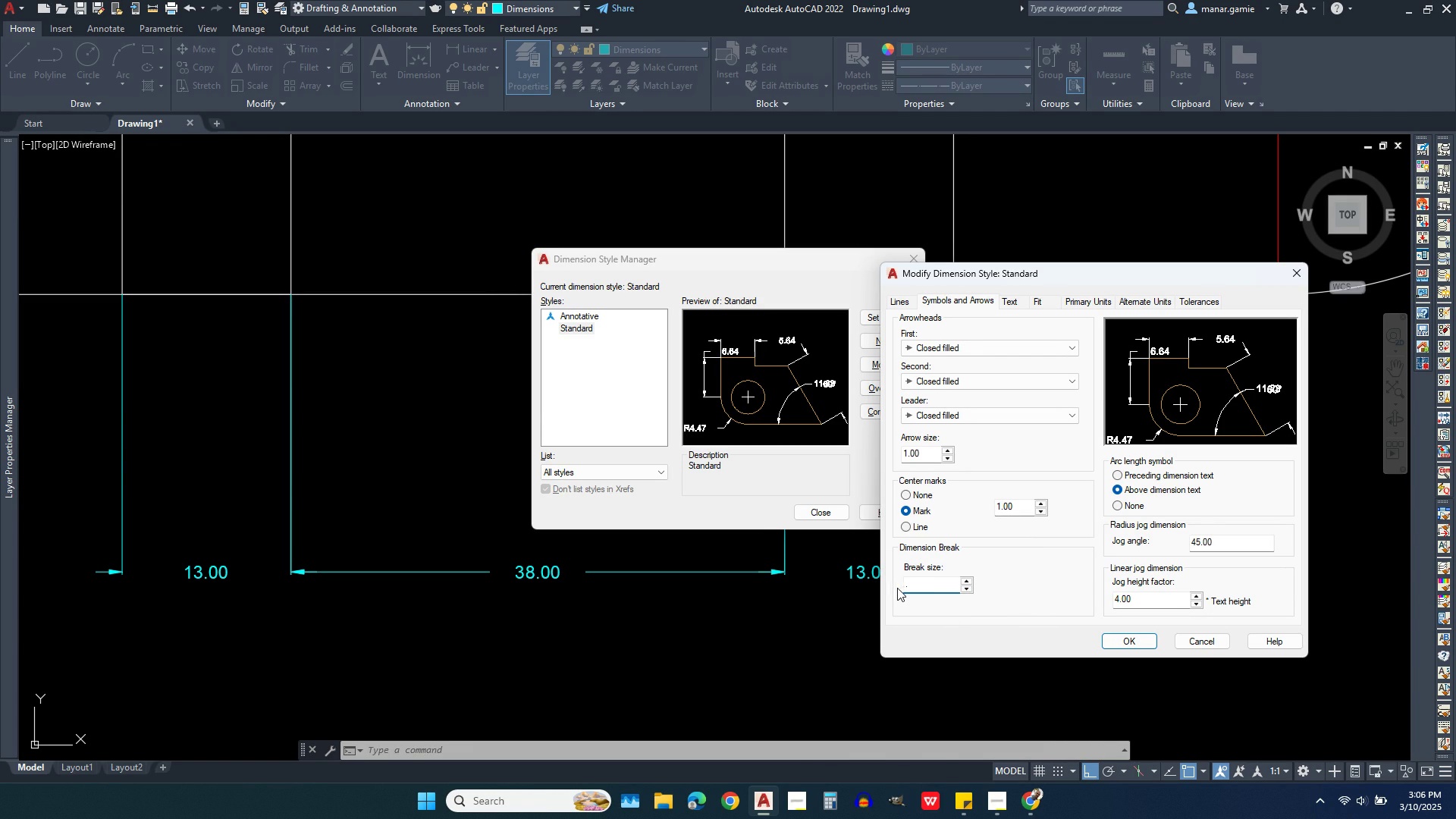 
key(5)
 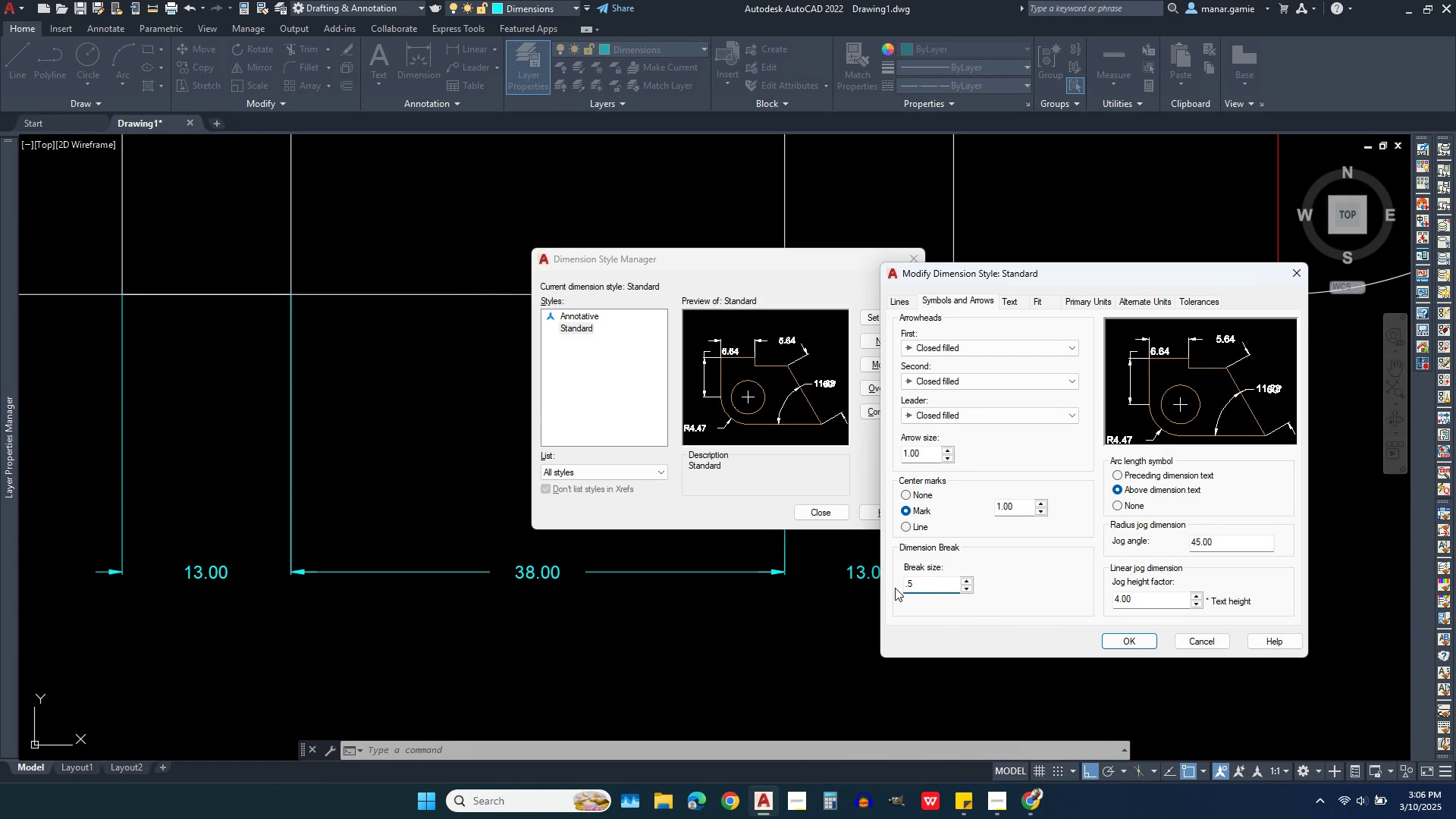 
key(Enter)
 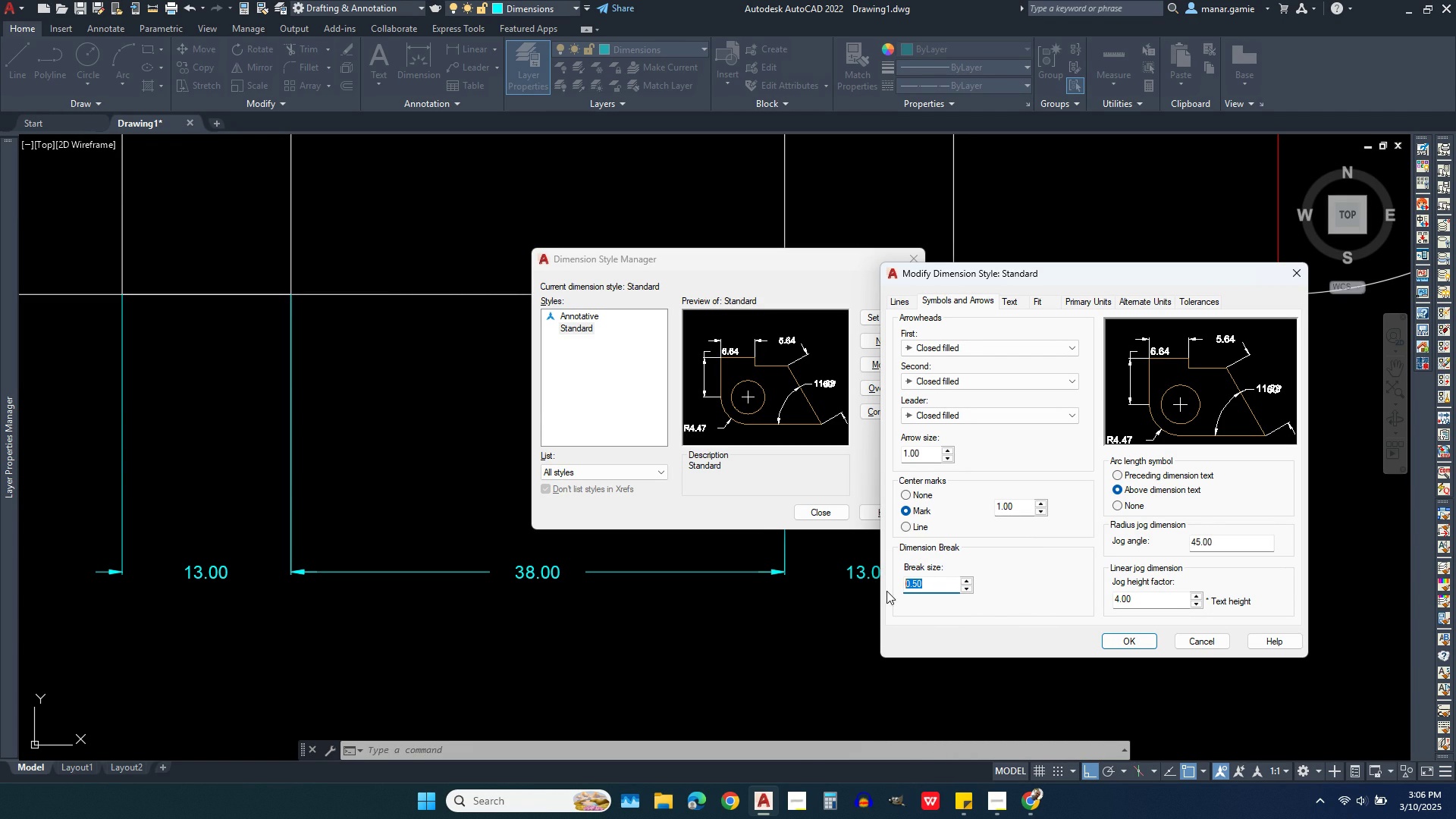 
key(Period)
 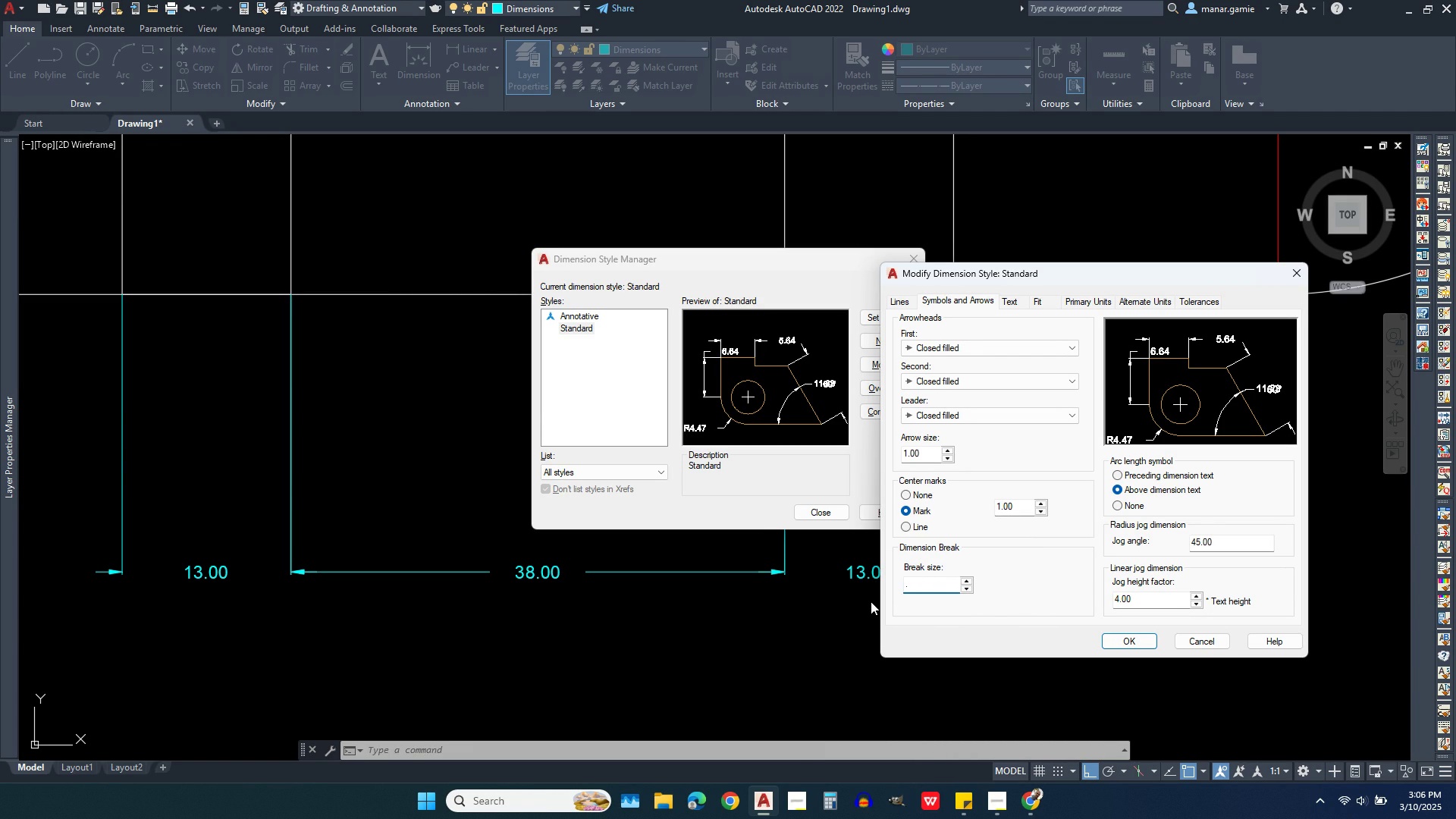 
key(1)
 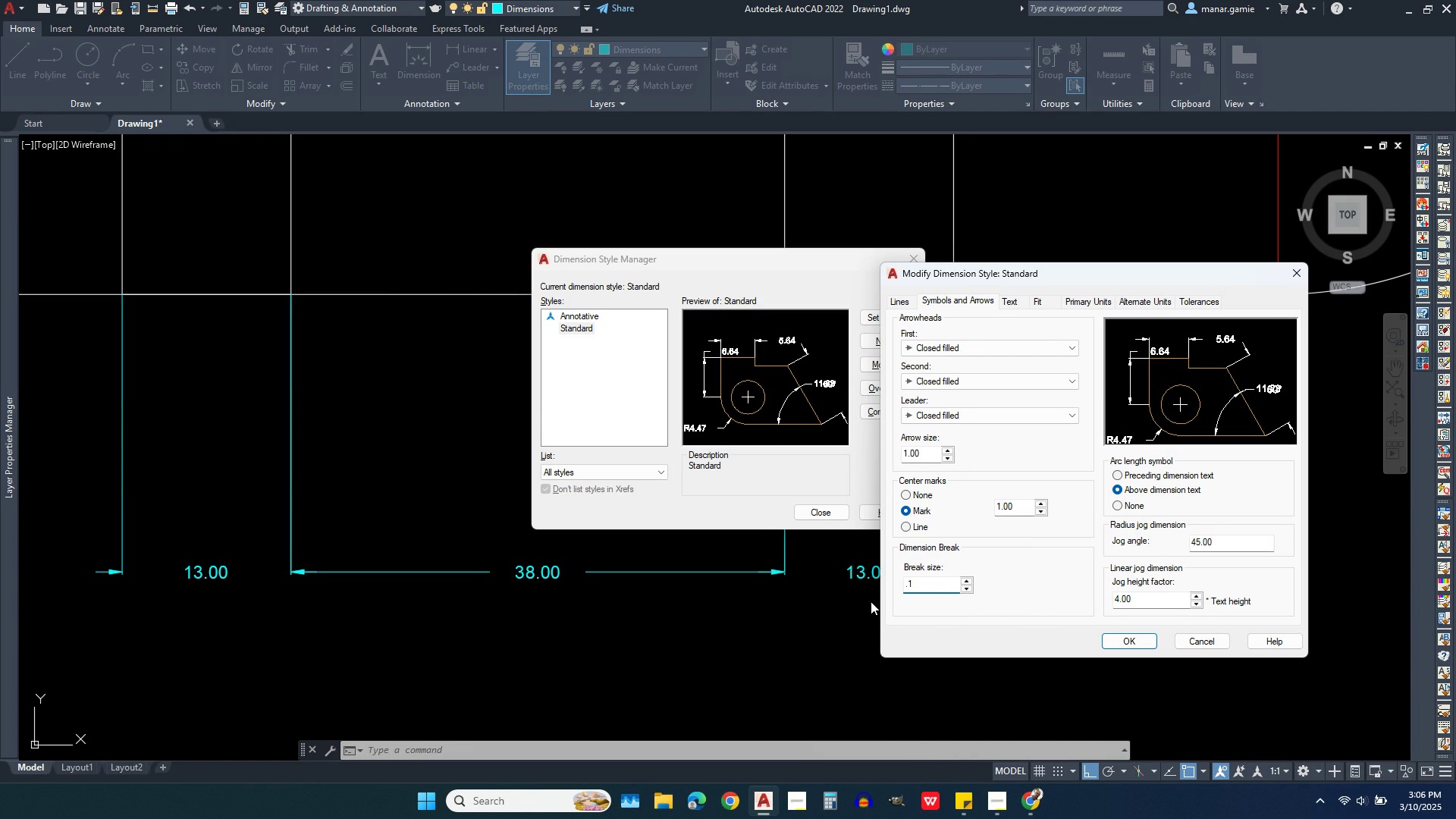 
key(Enter)
 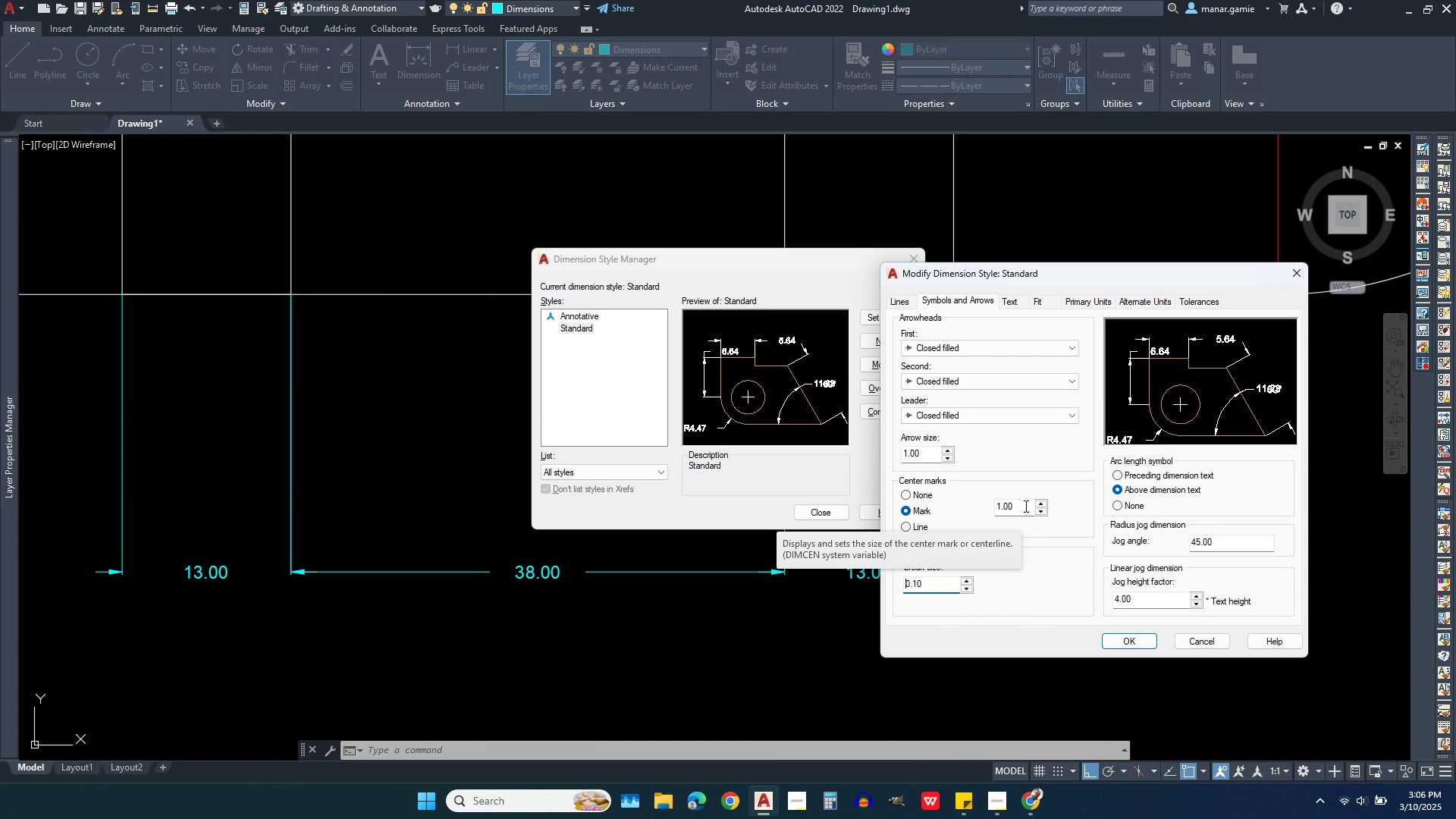 
wait(6.01)
 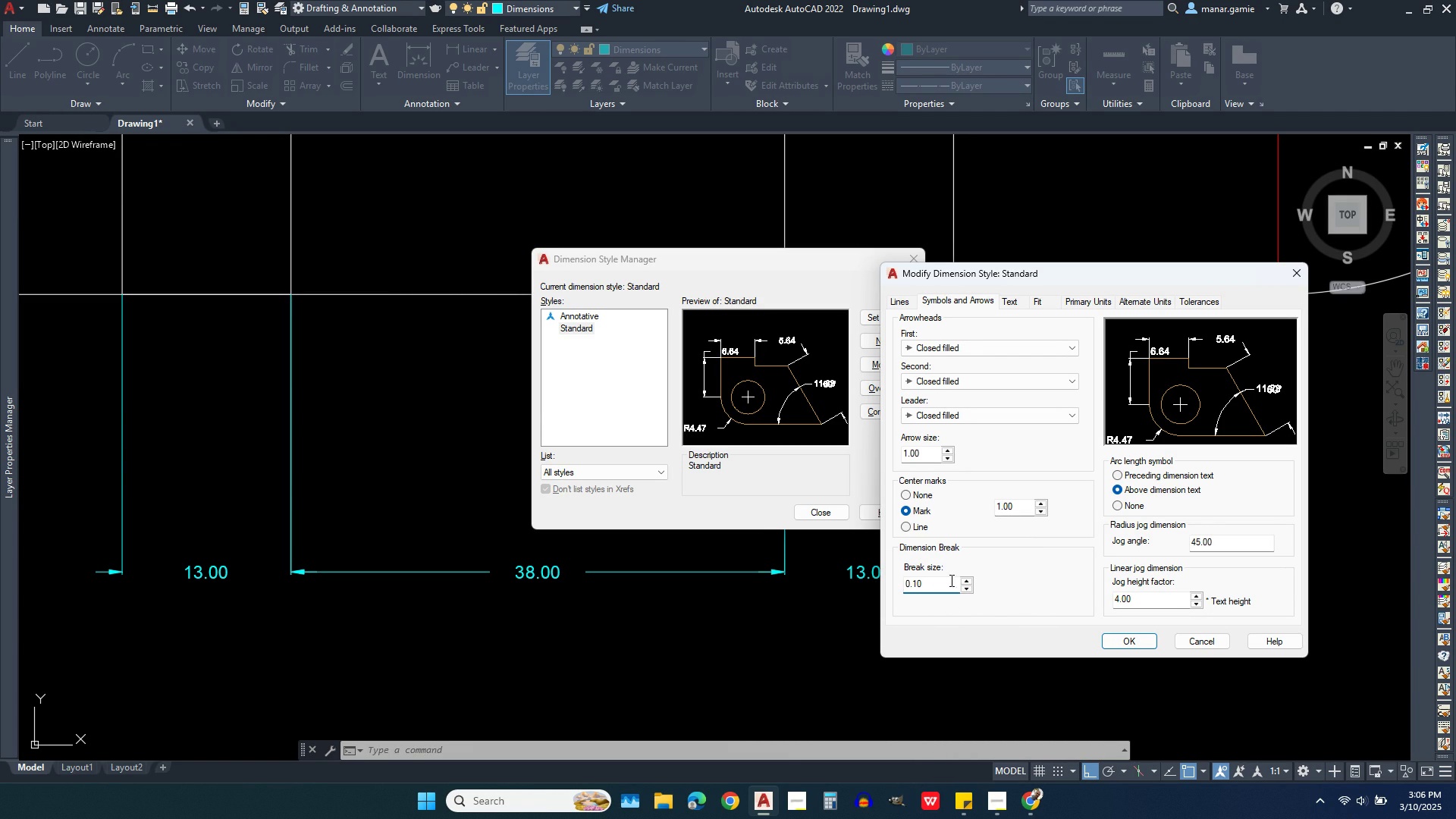 
left_click([1128, 641])
 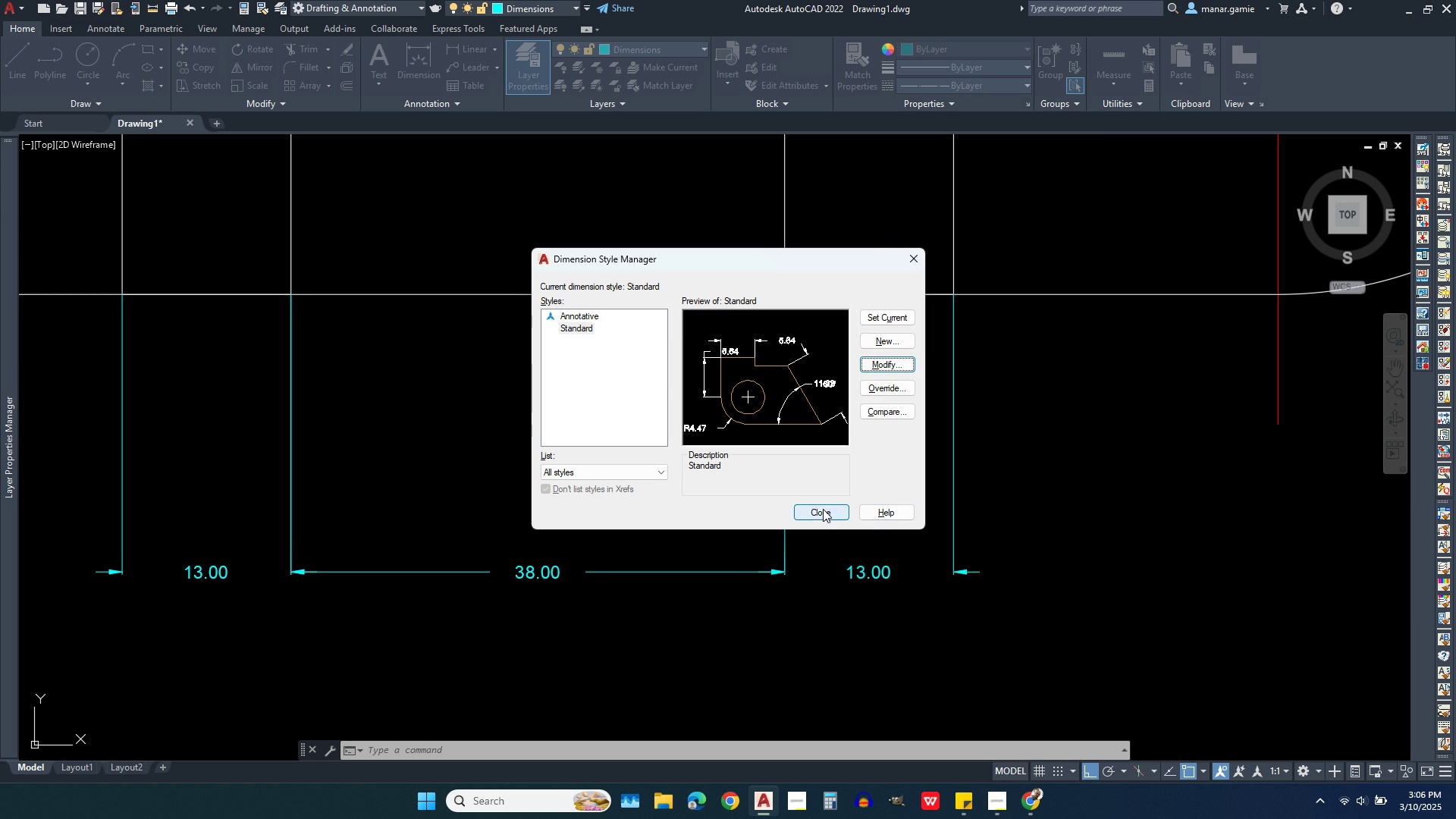 
left_click([821, 511])
 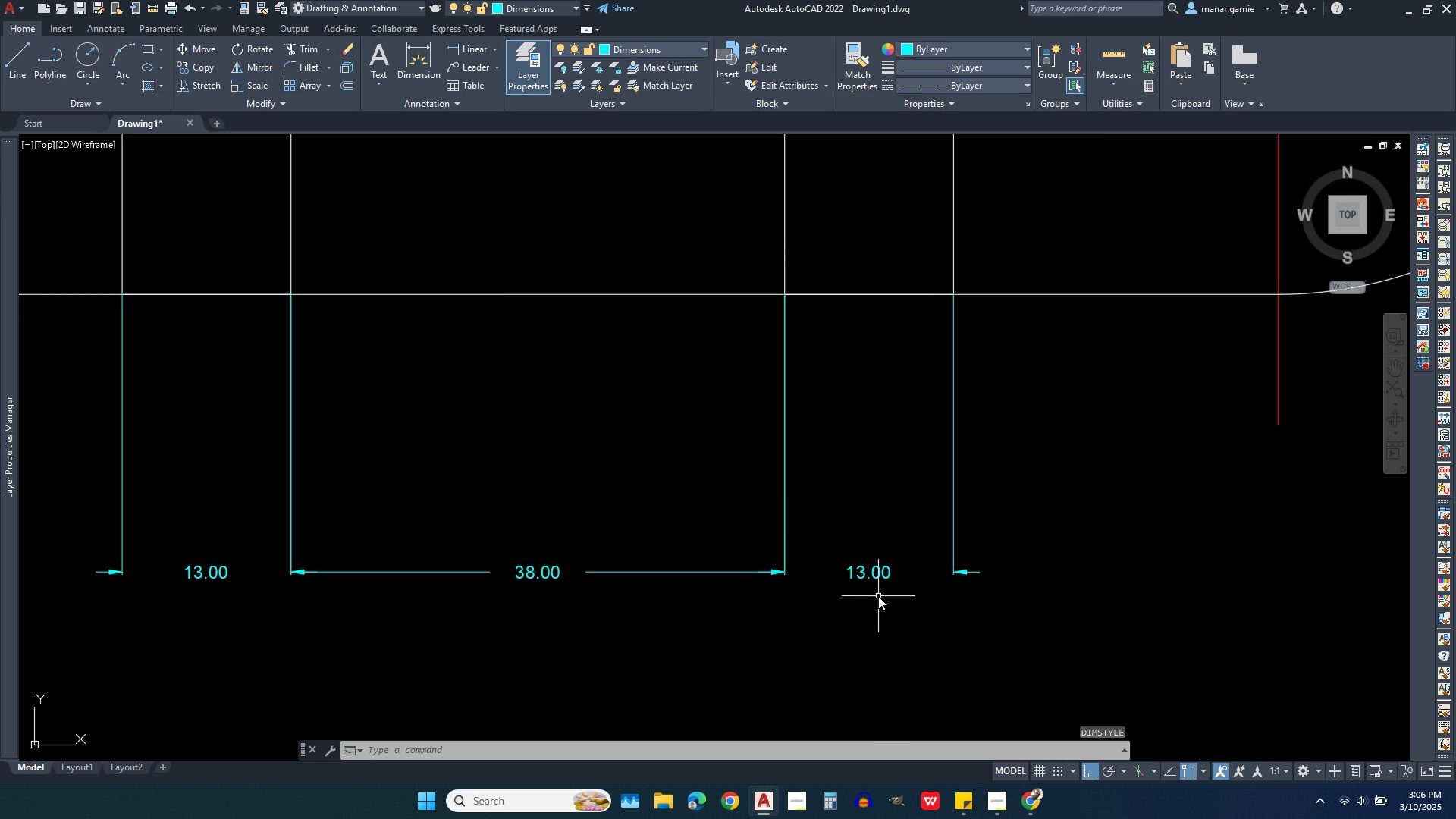 
type(dimst)
 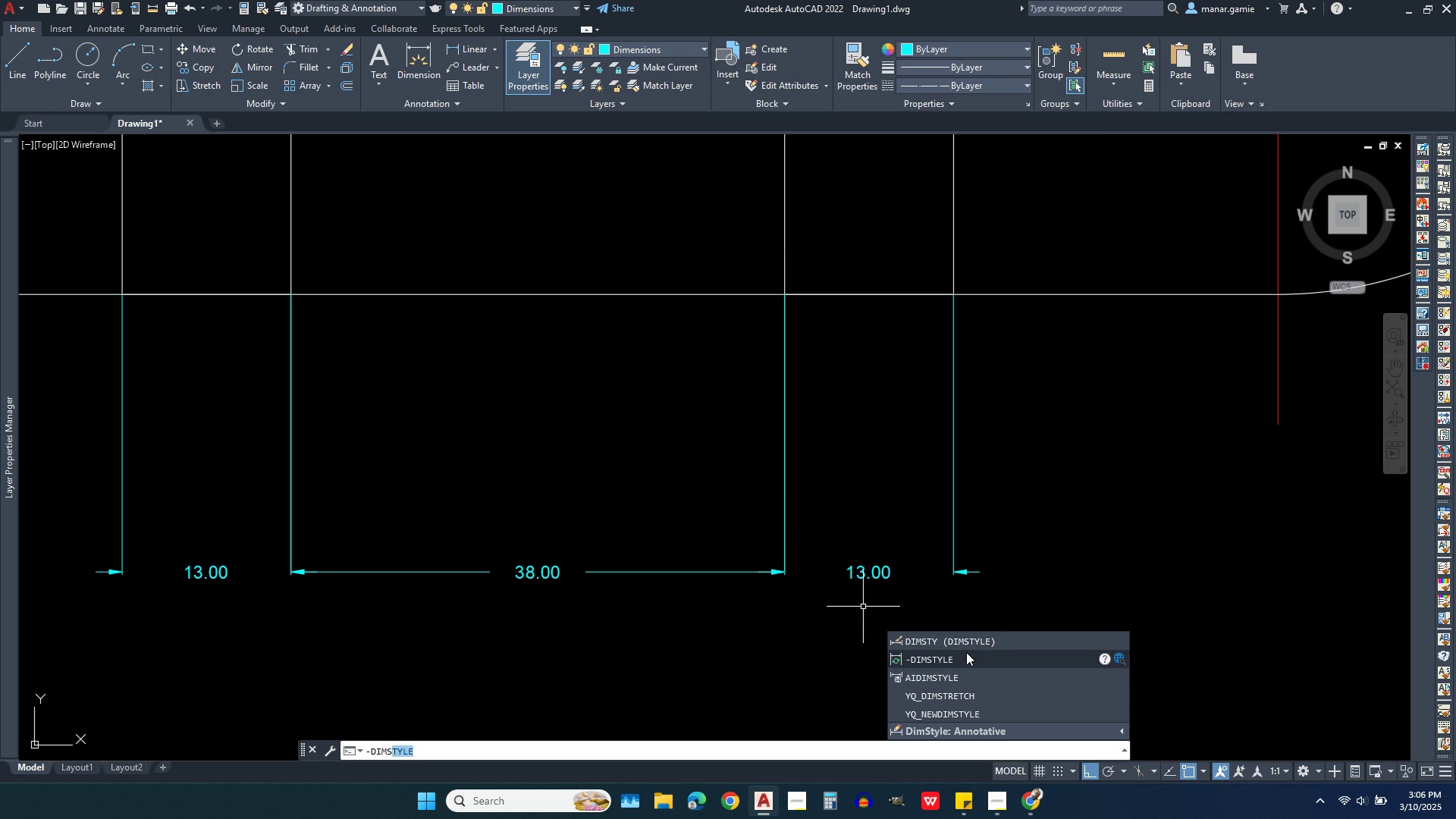 
left_click([966, 644])
 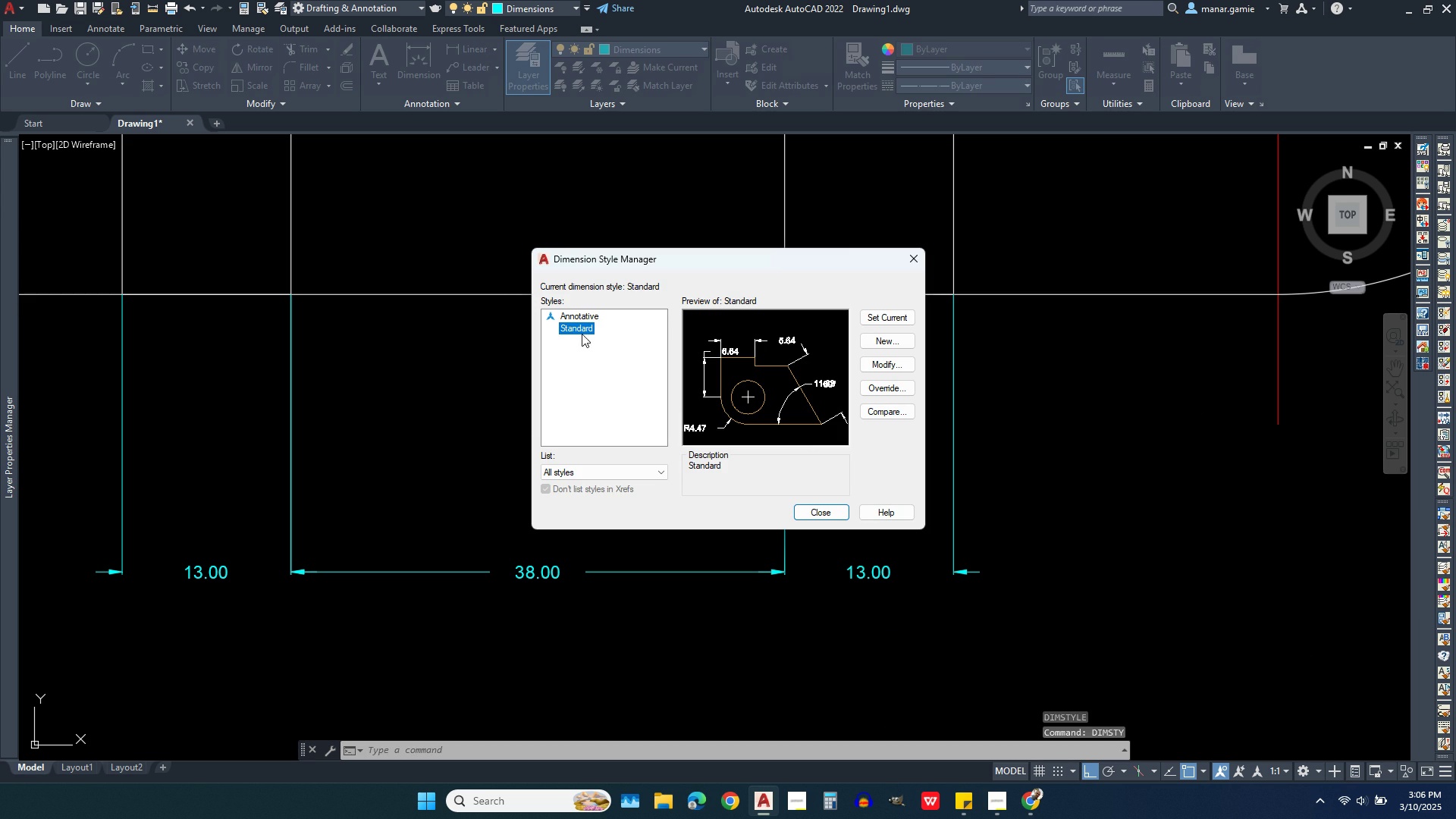 
left_click([582, 331])
 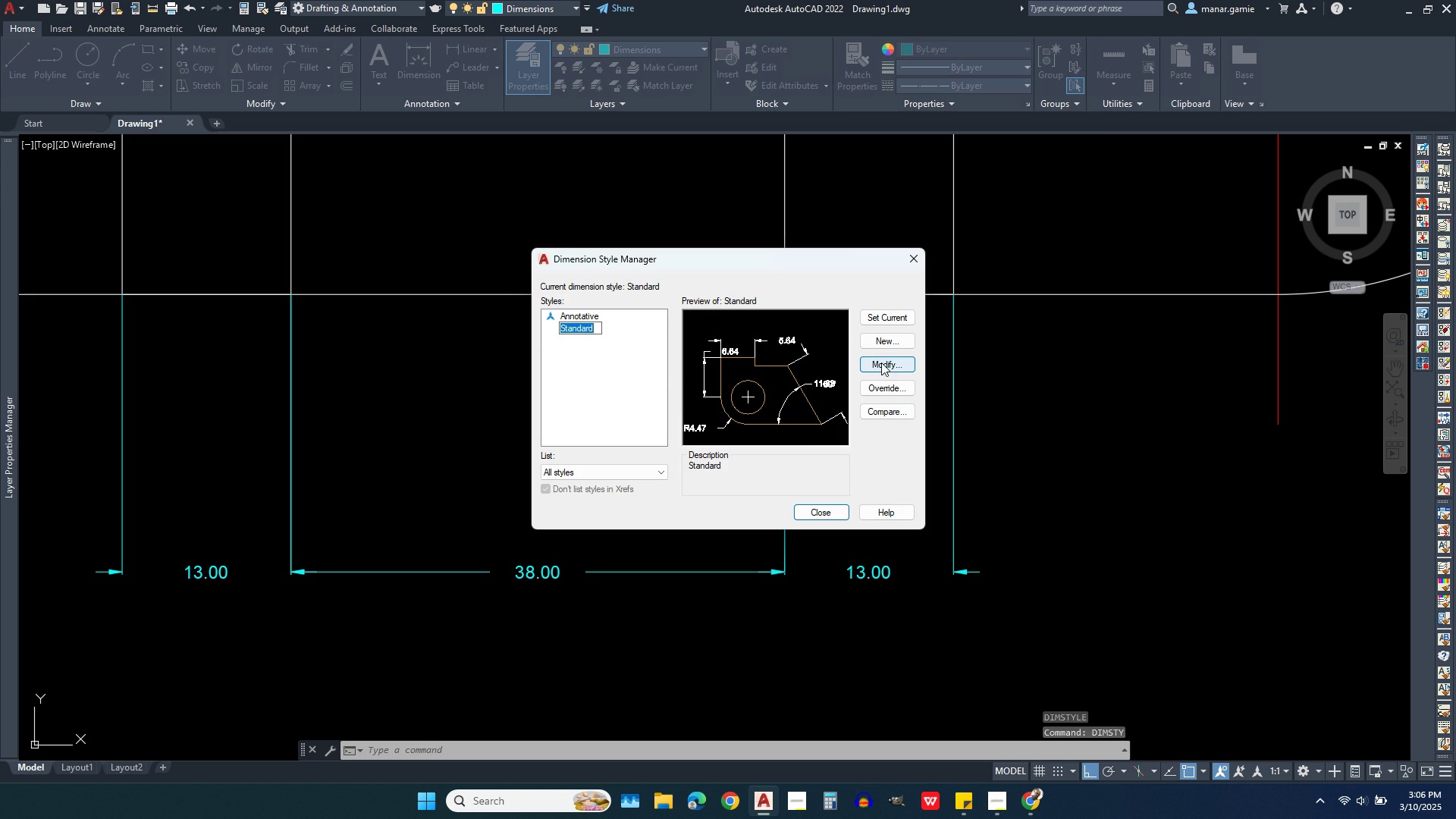 
left_click([881, 362])
 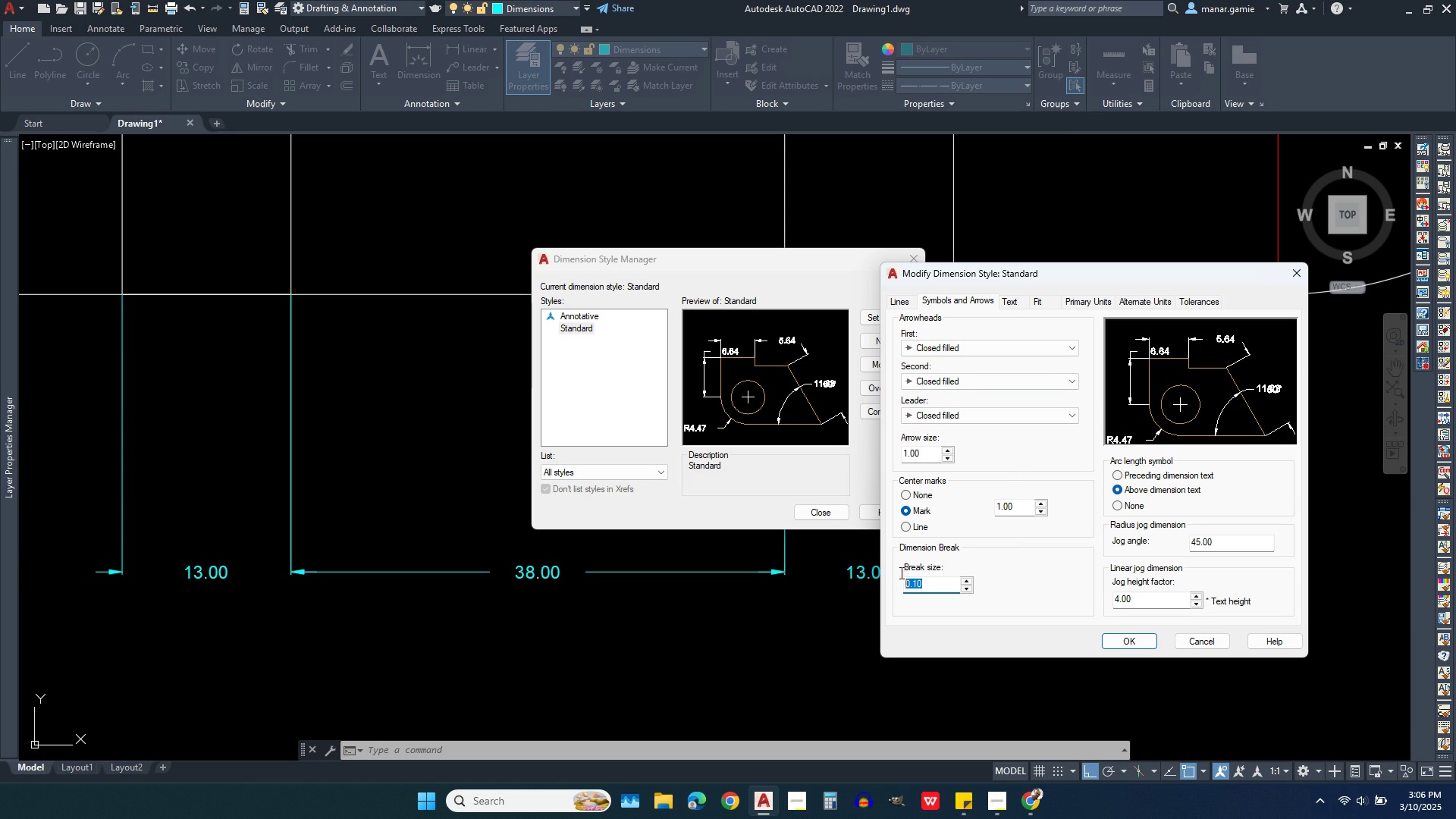 
wait(7.33)
 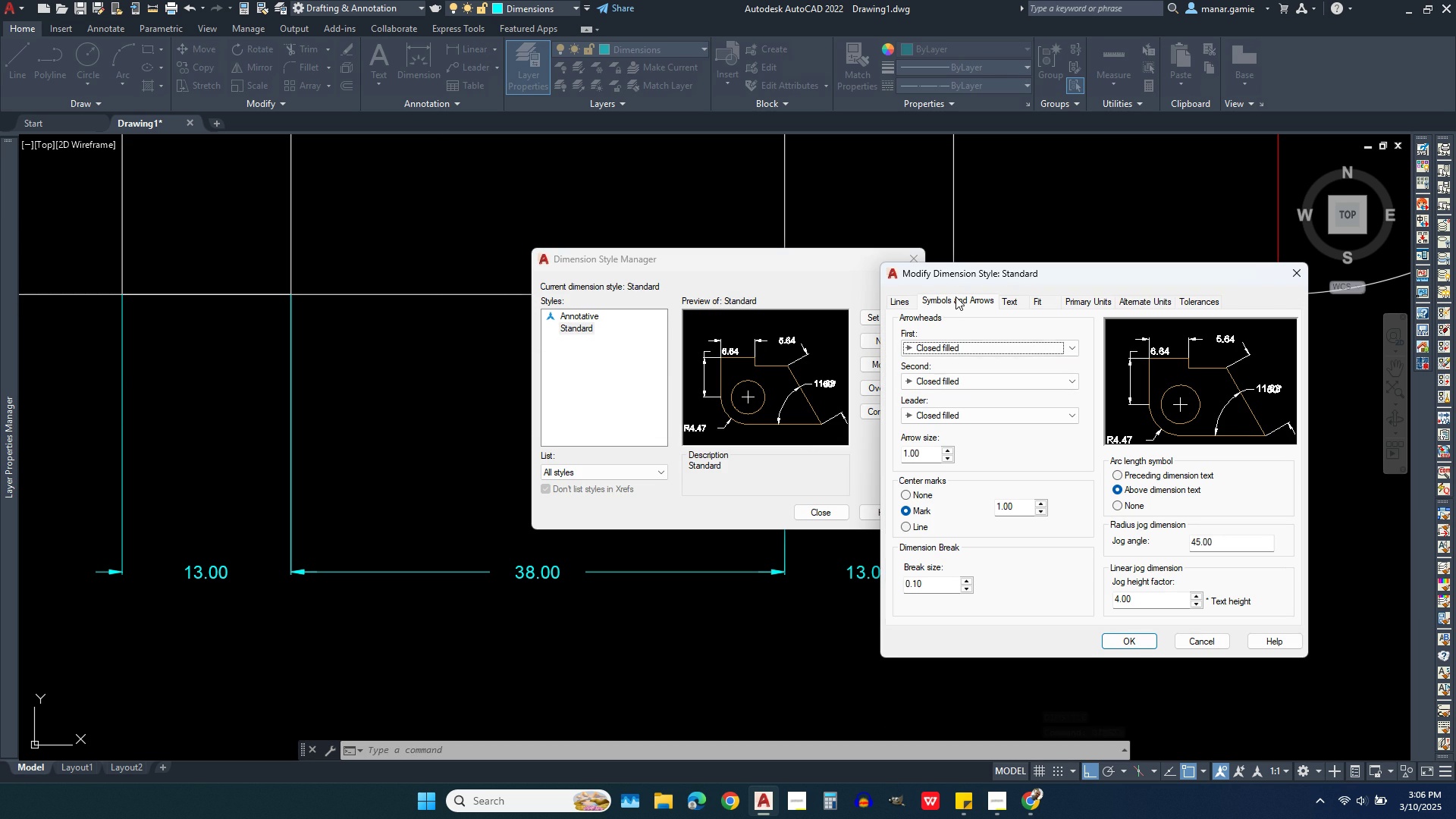 
type(.05)
 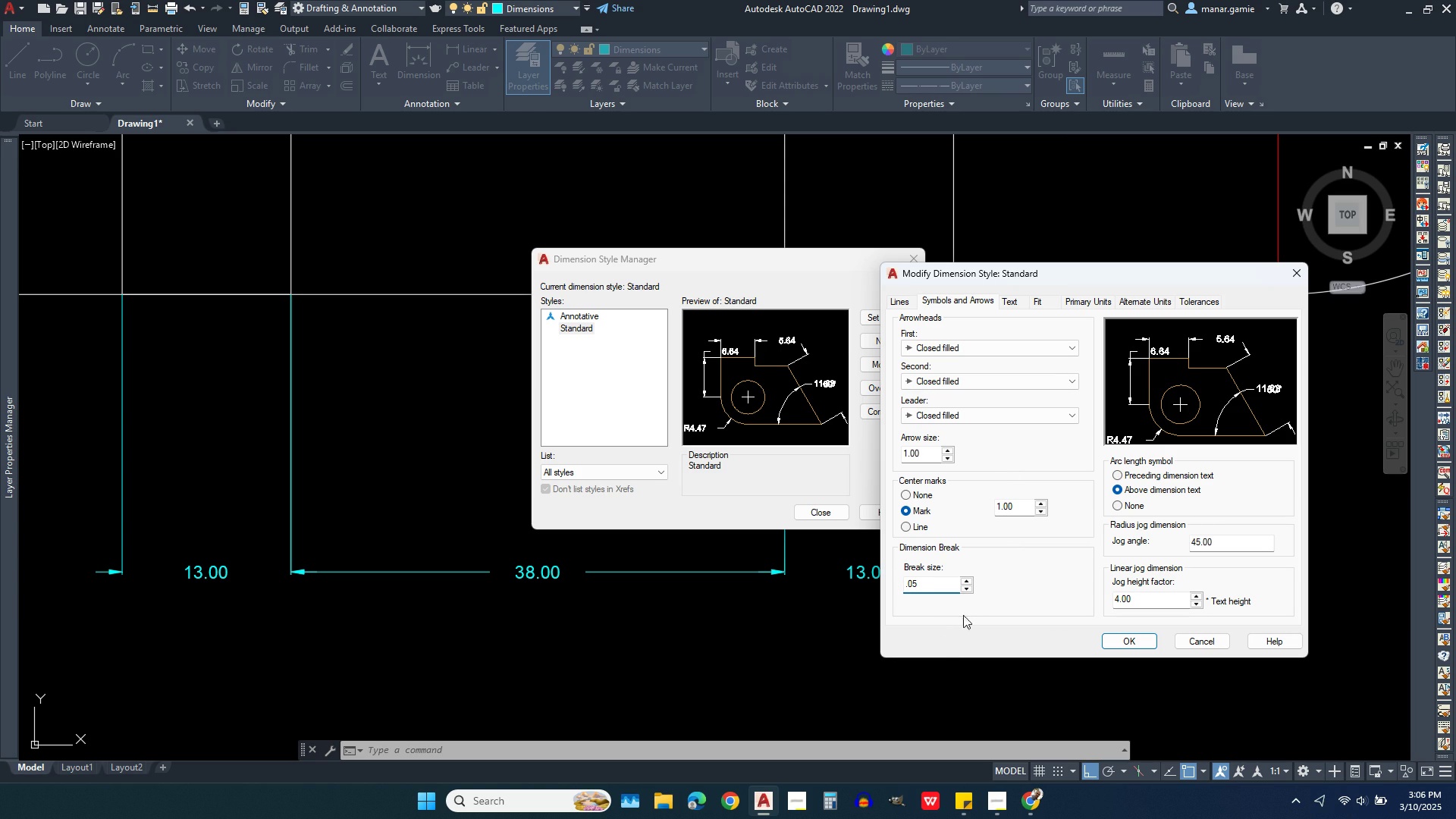 
key(Enter)
 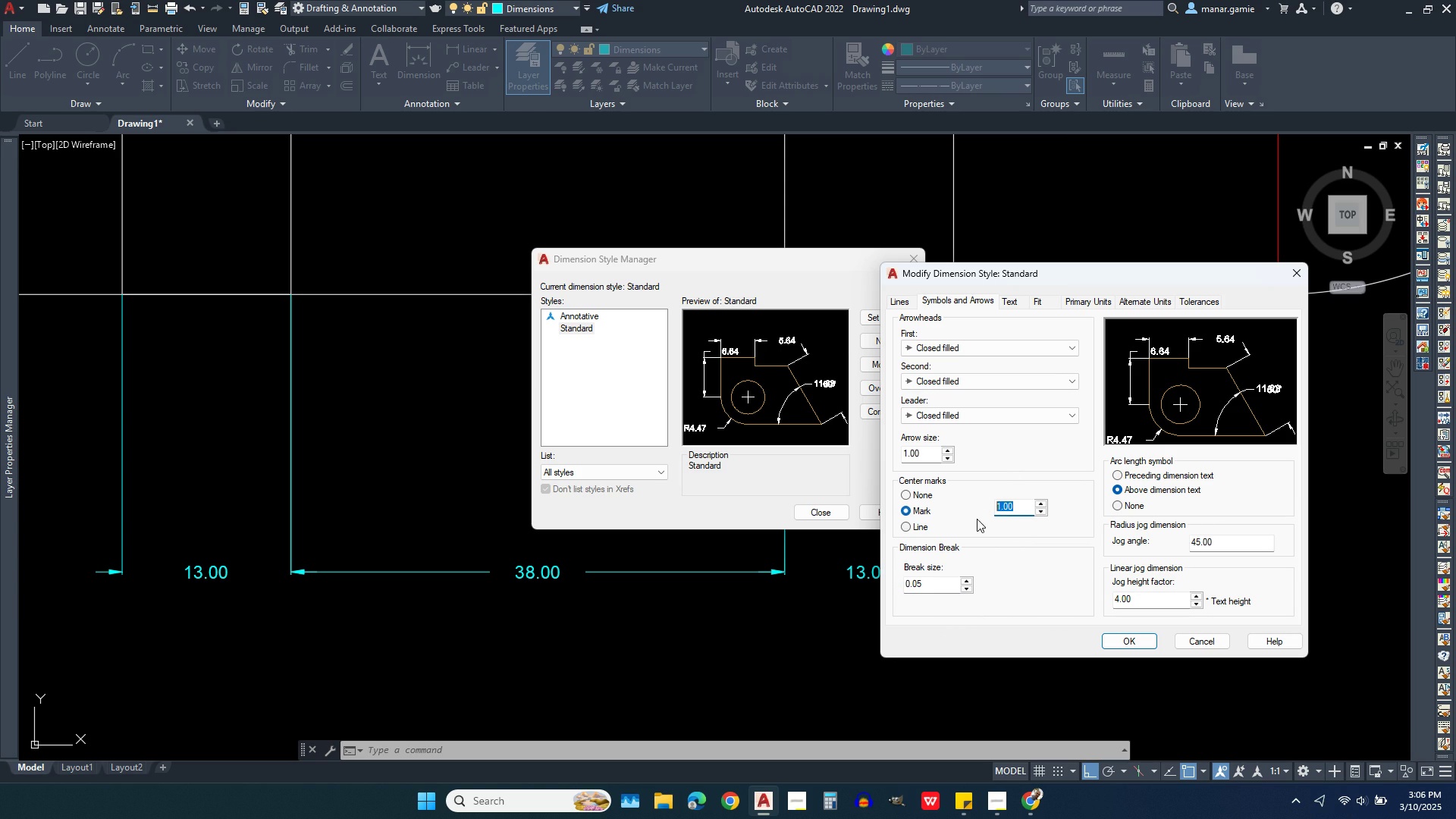 
key(Period)
 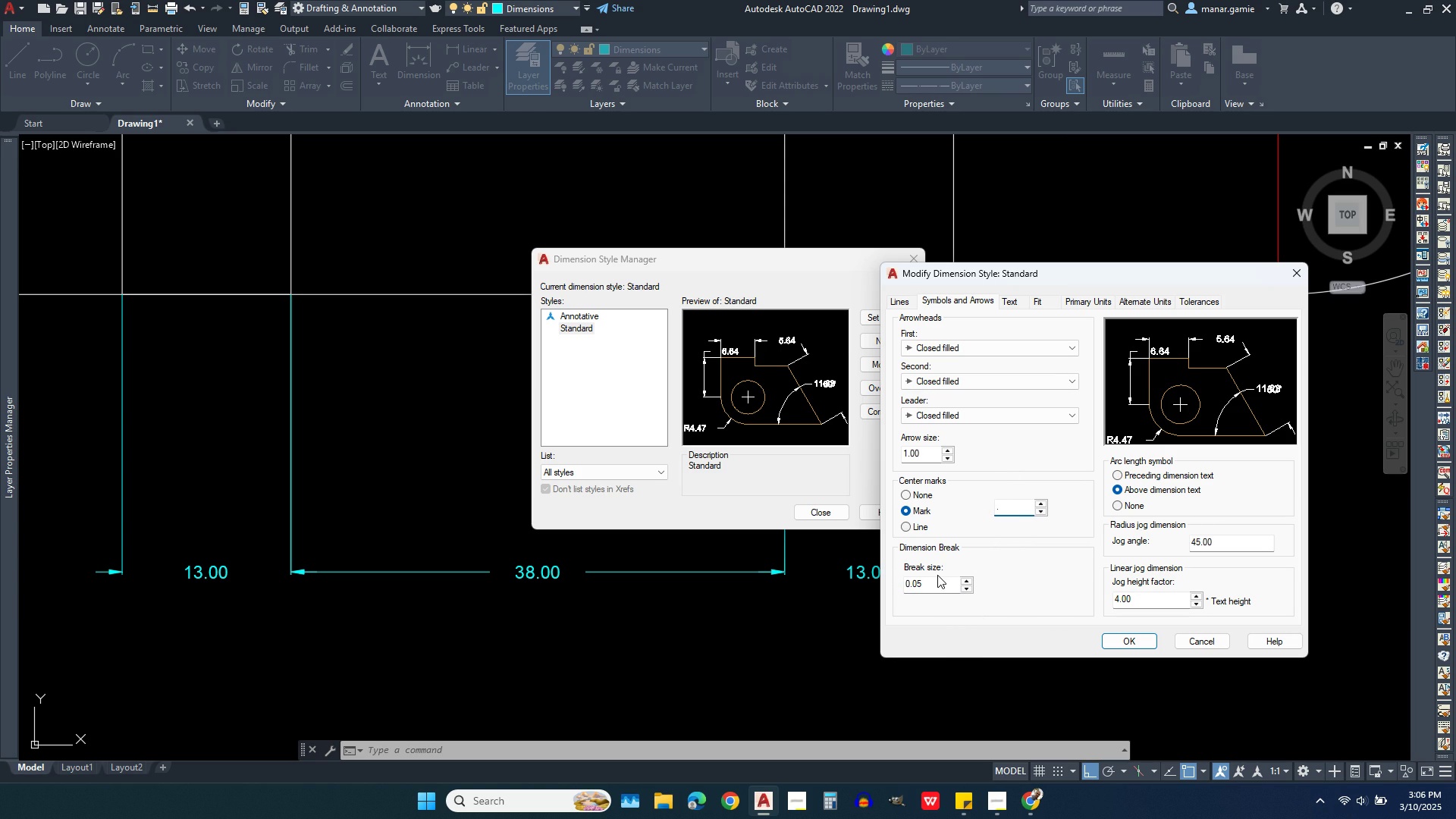 
key(1)
 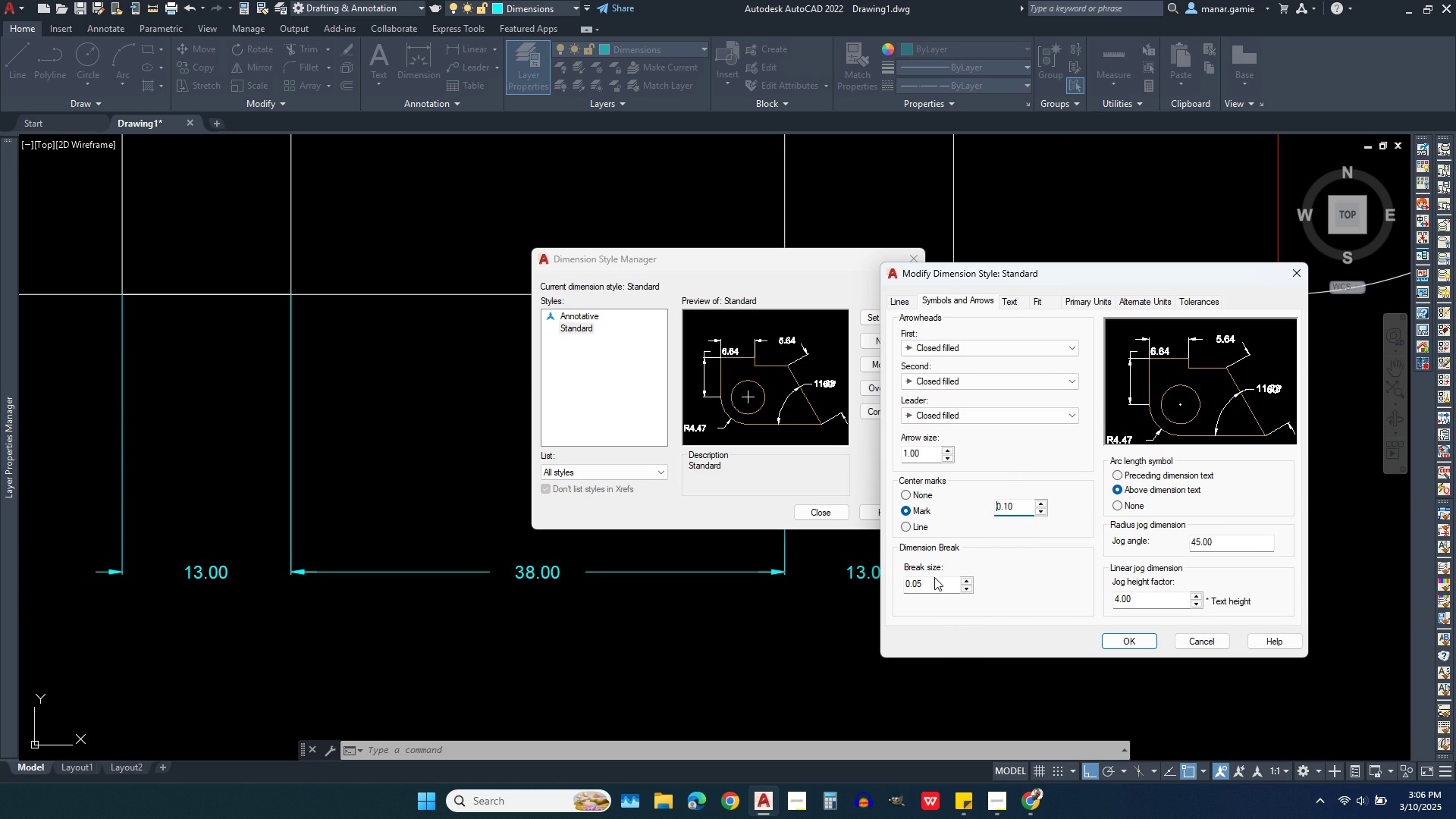 
key(Enter)
 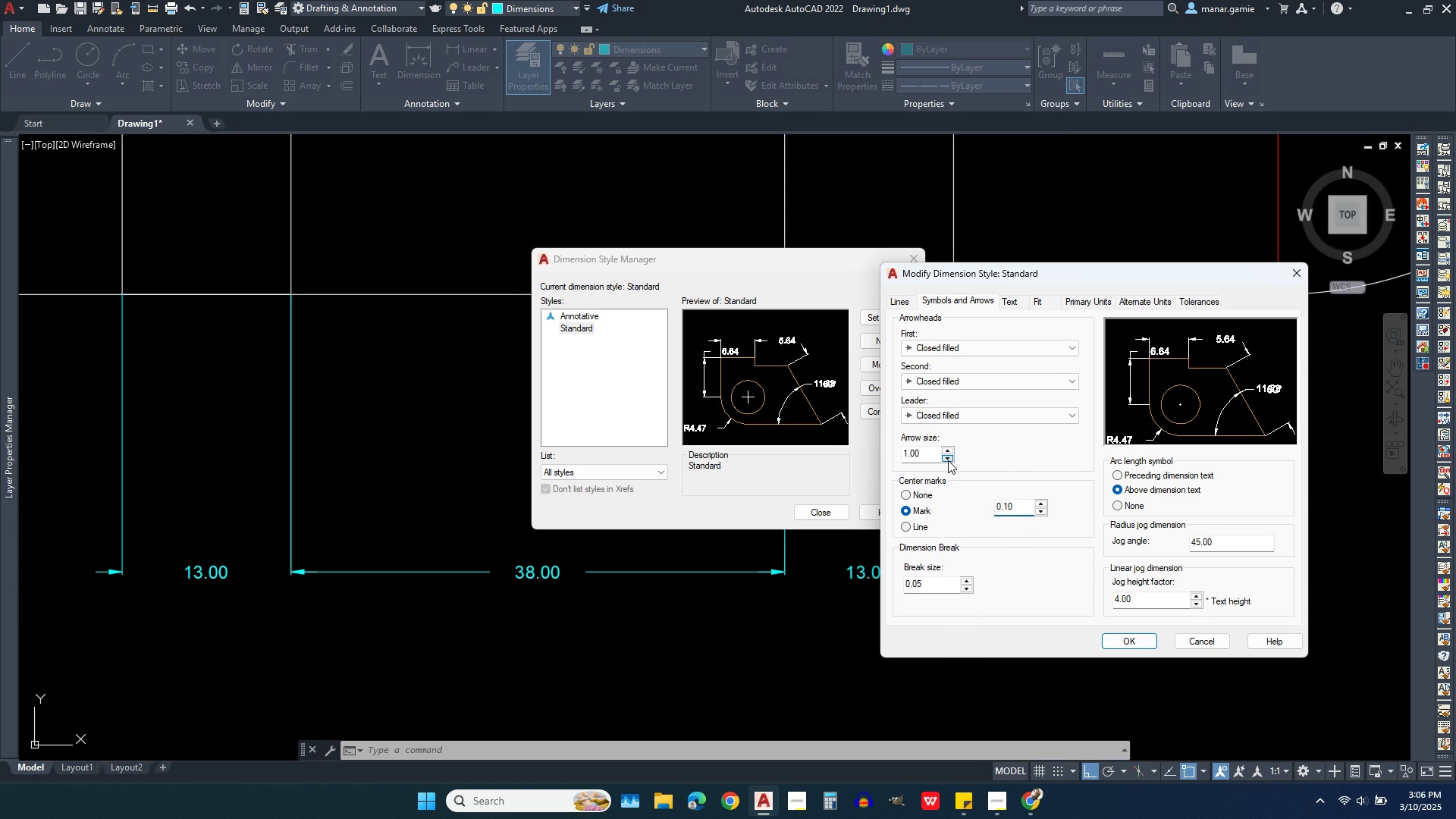 
left_click([948, 460])
 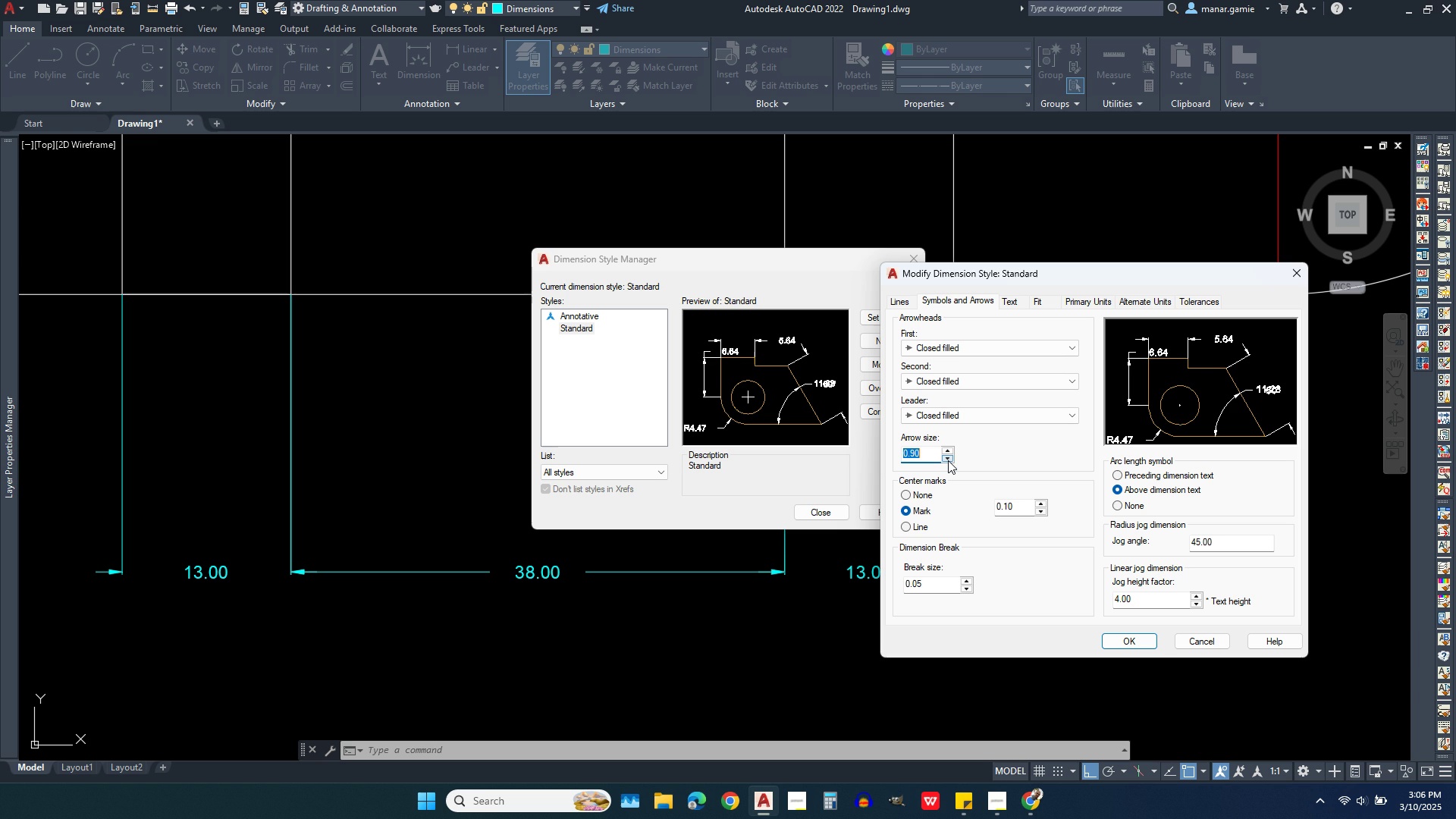 
double_click([948, 460])
 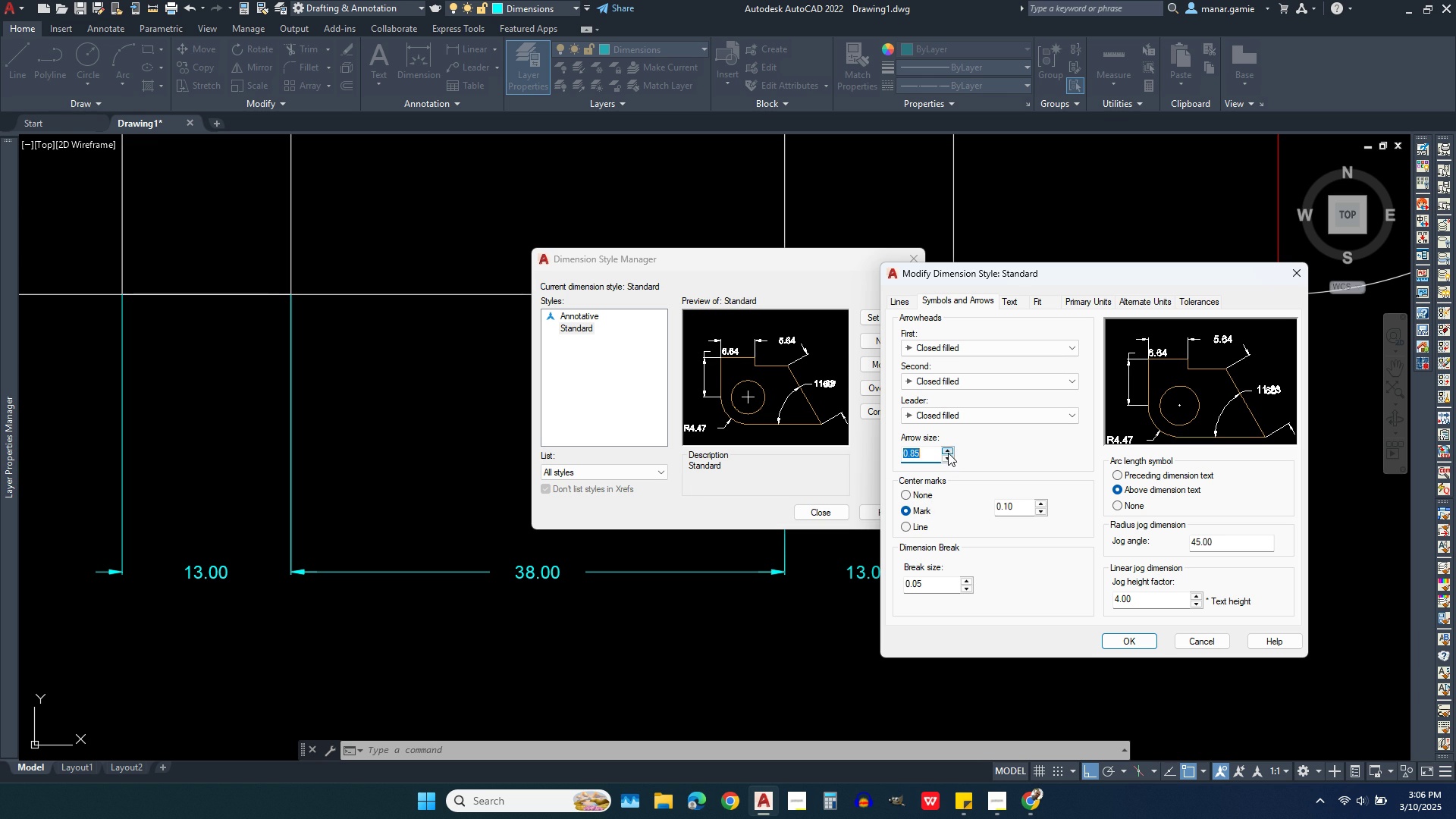 
left_click([948, 447])
 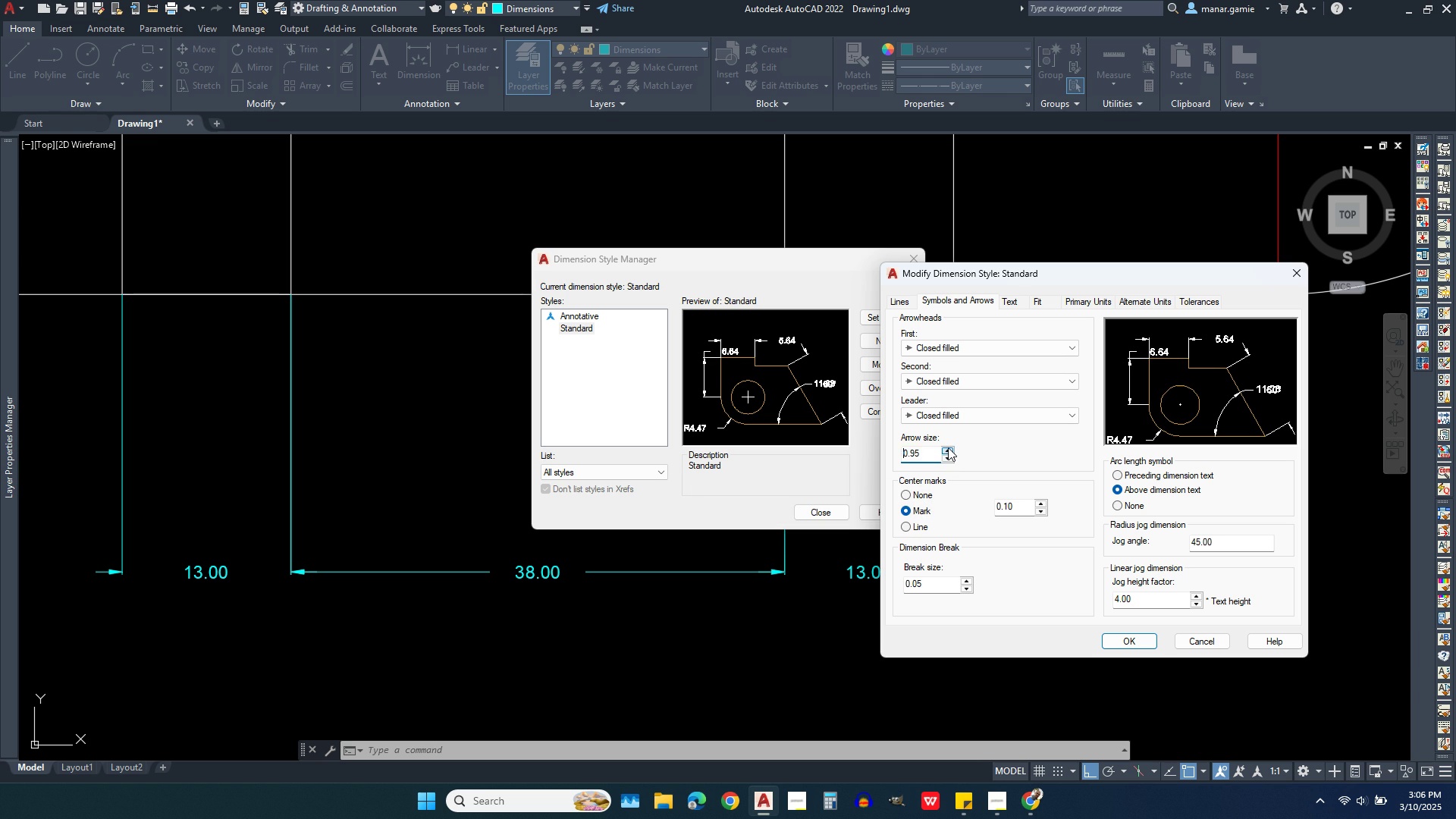 
left_click([948, 447])
 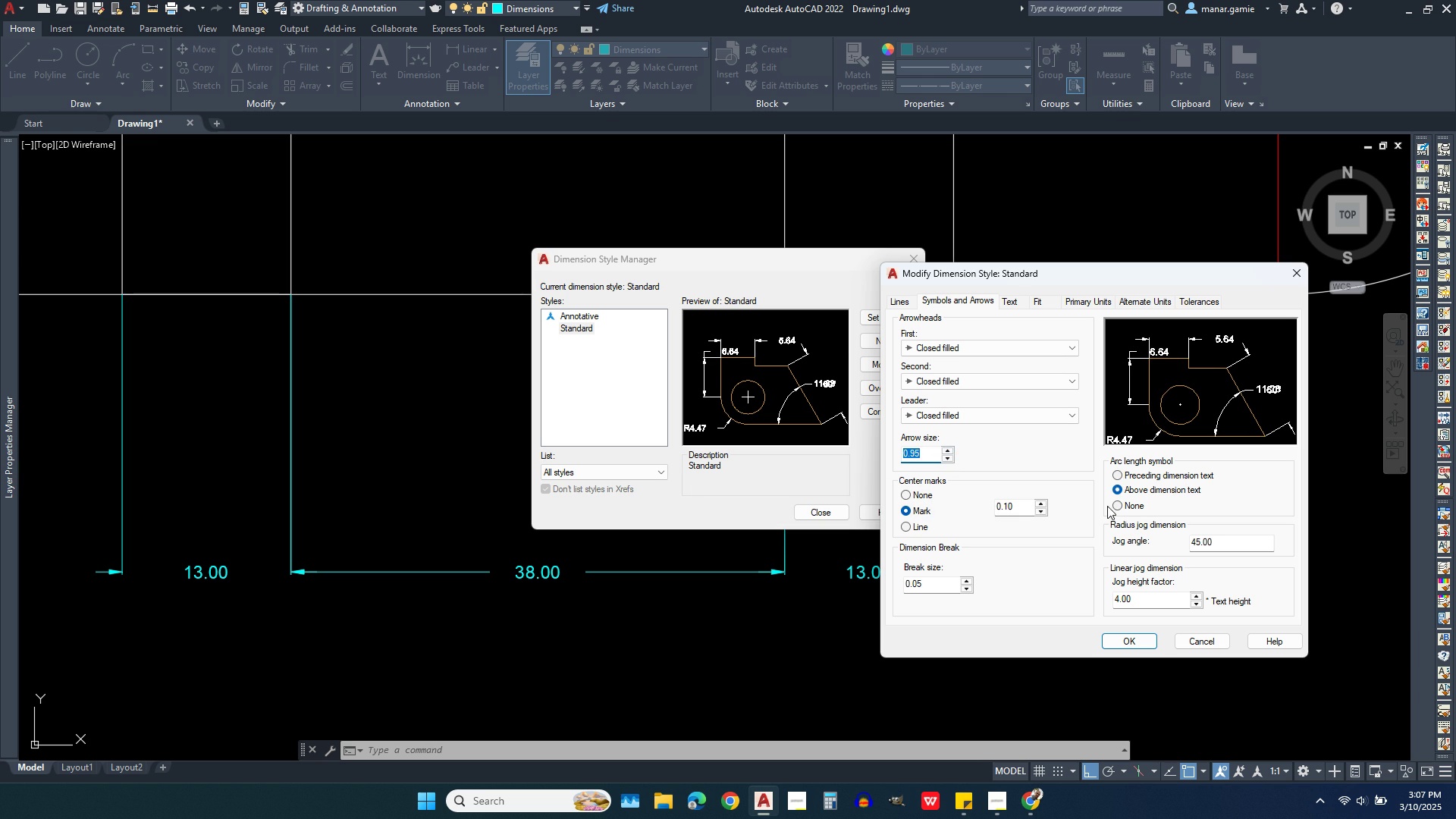 
left_click([1117, 506])
 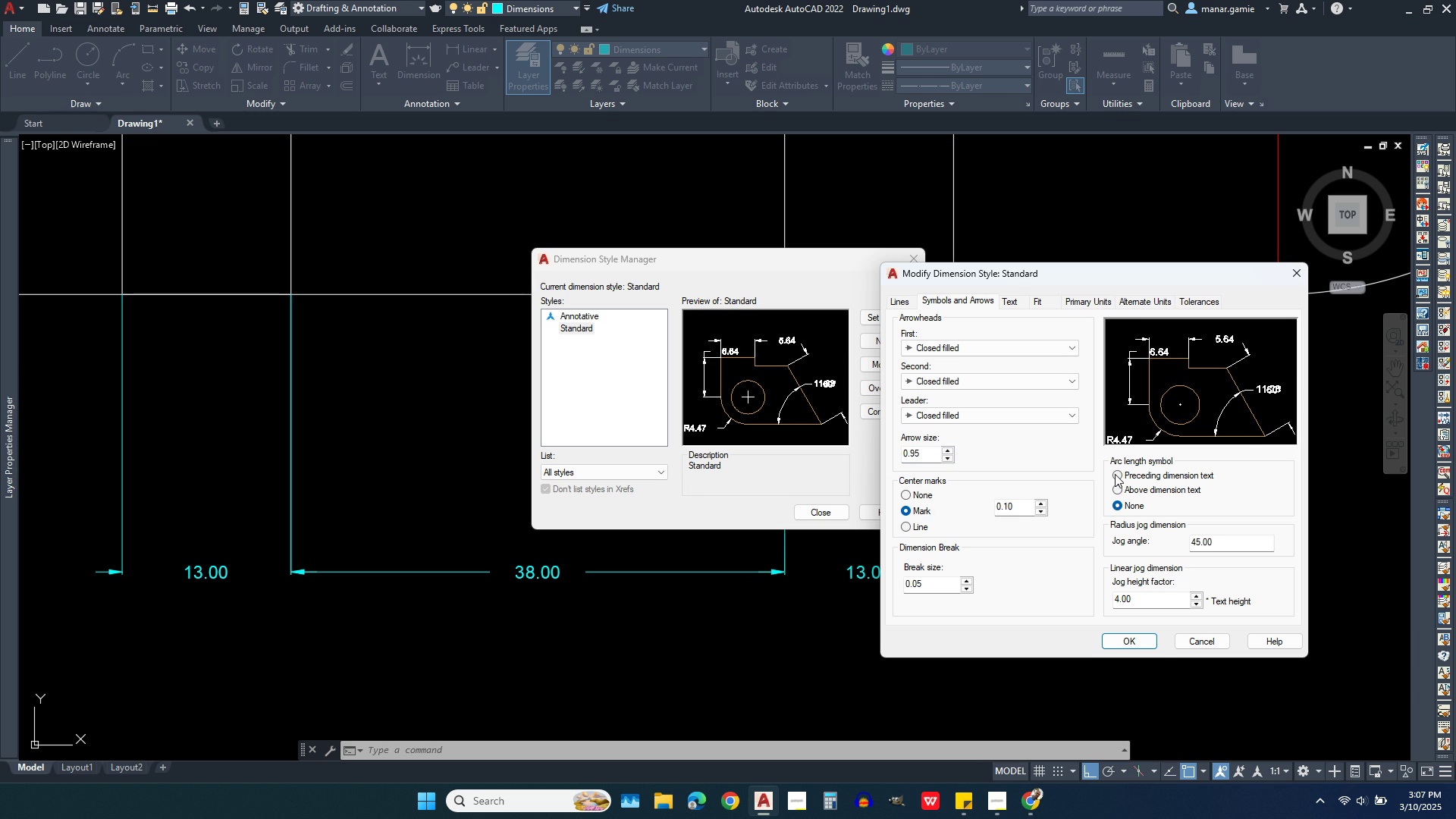 
left_click([1117, 474])
 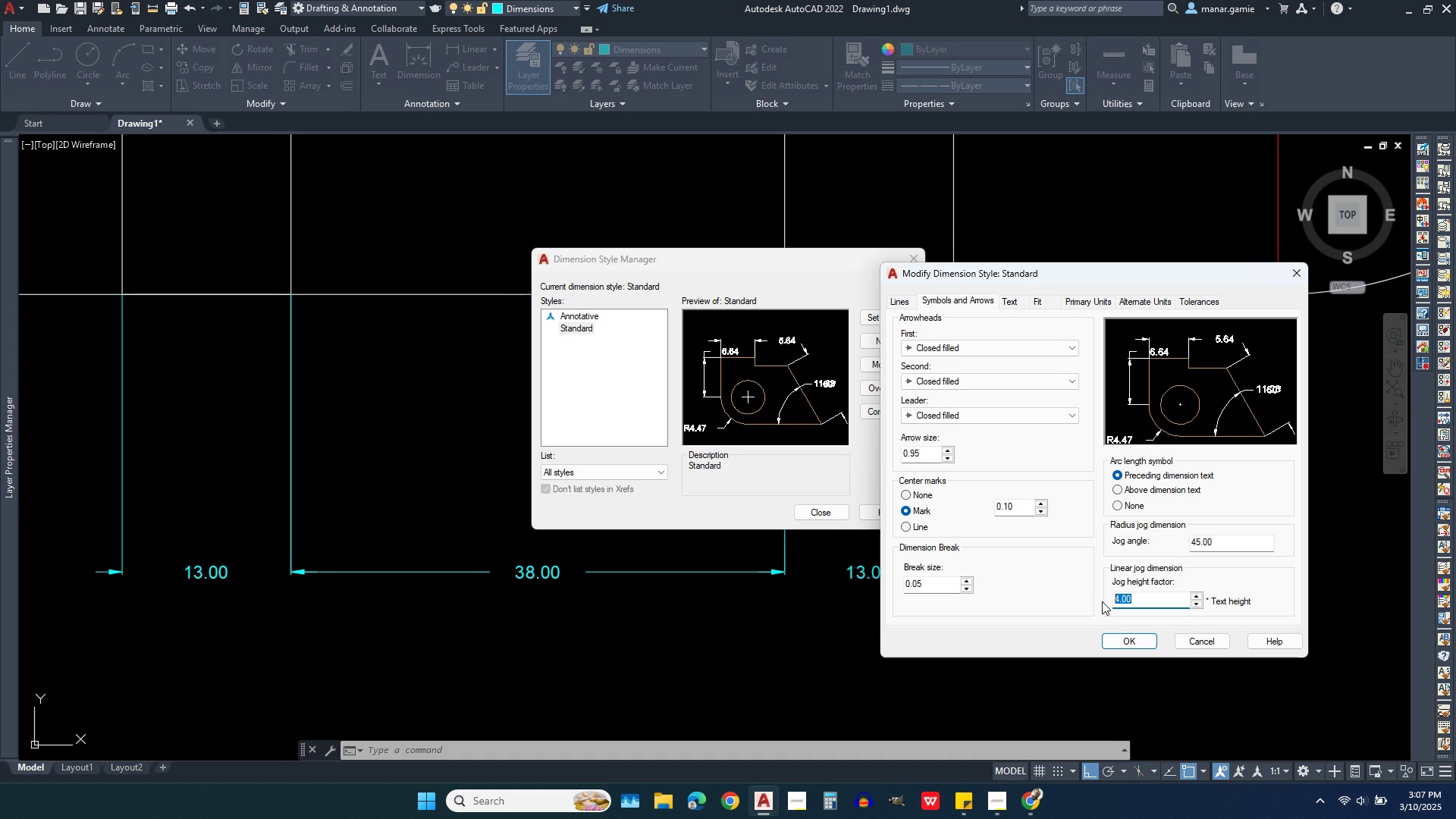 
wait(5.8)
 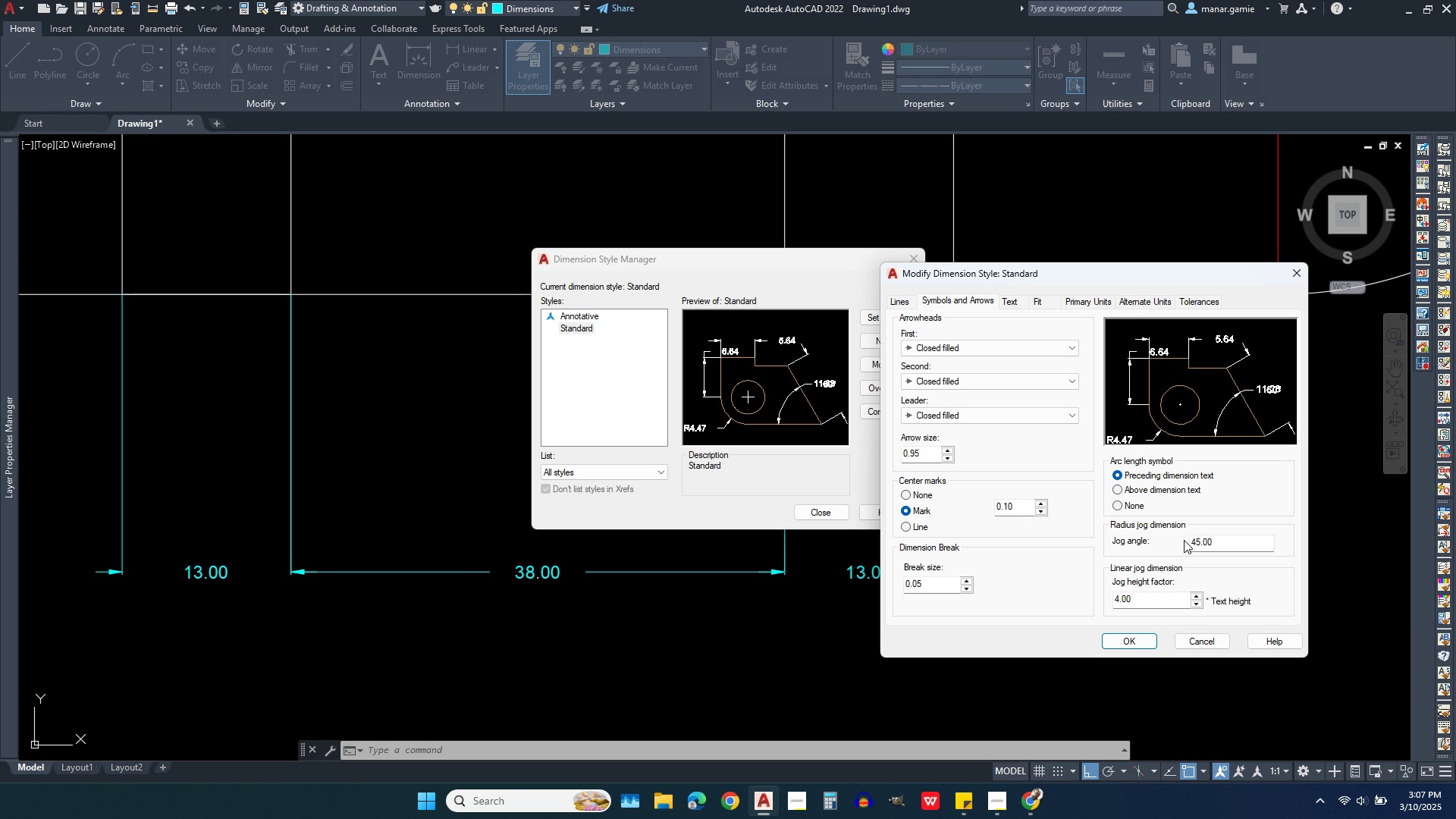 
key(2)
 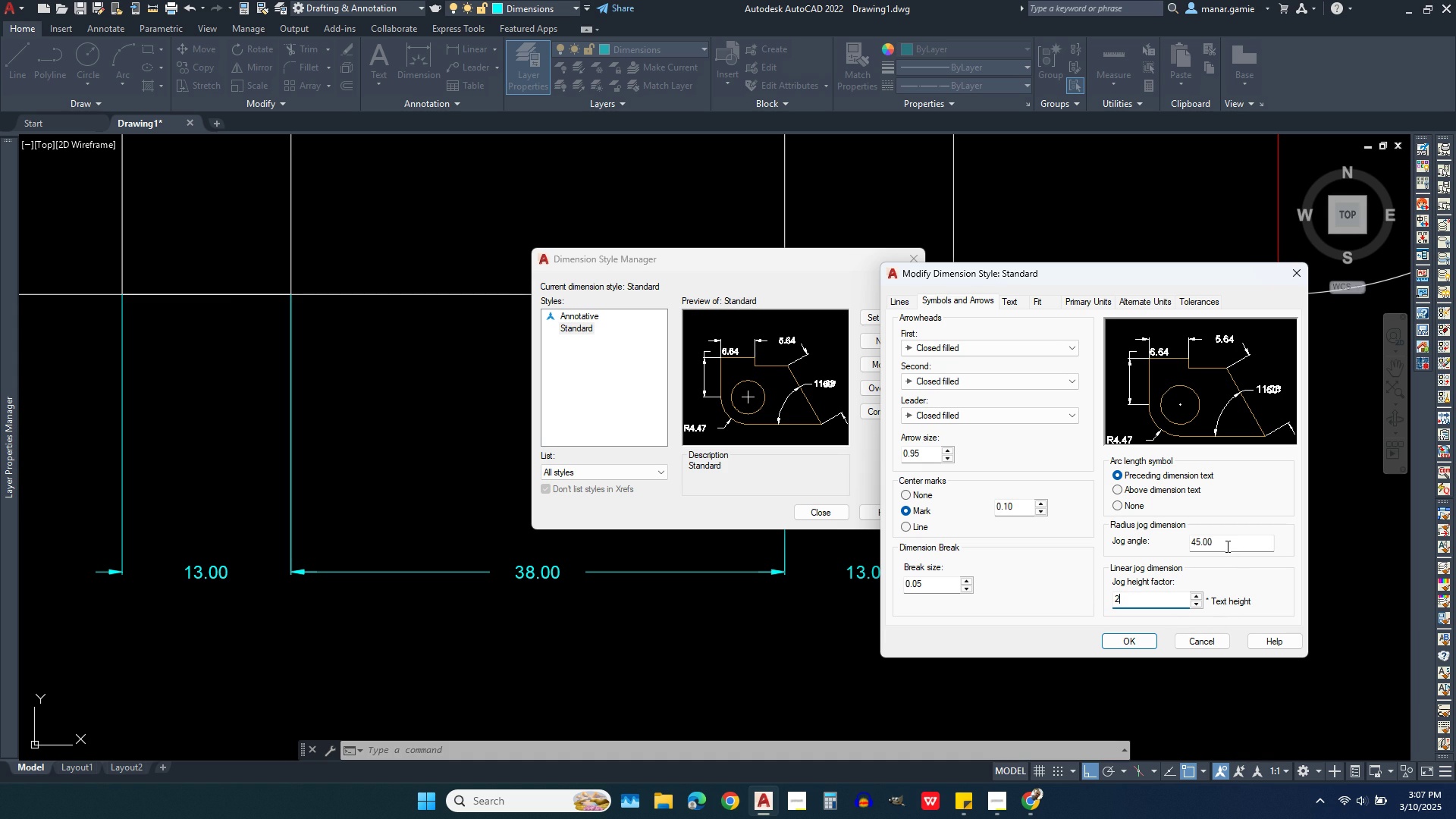 
left_click([1226, 546])
 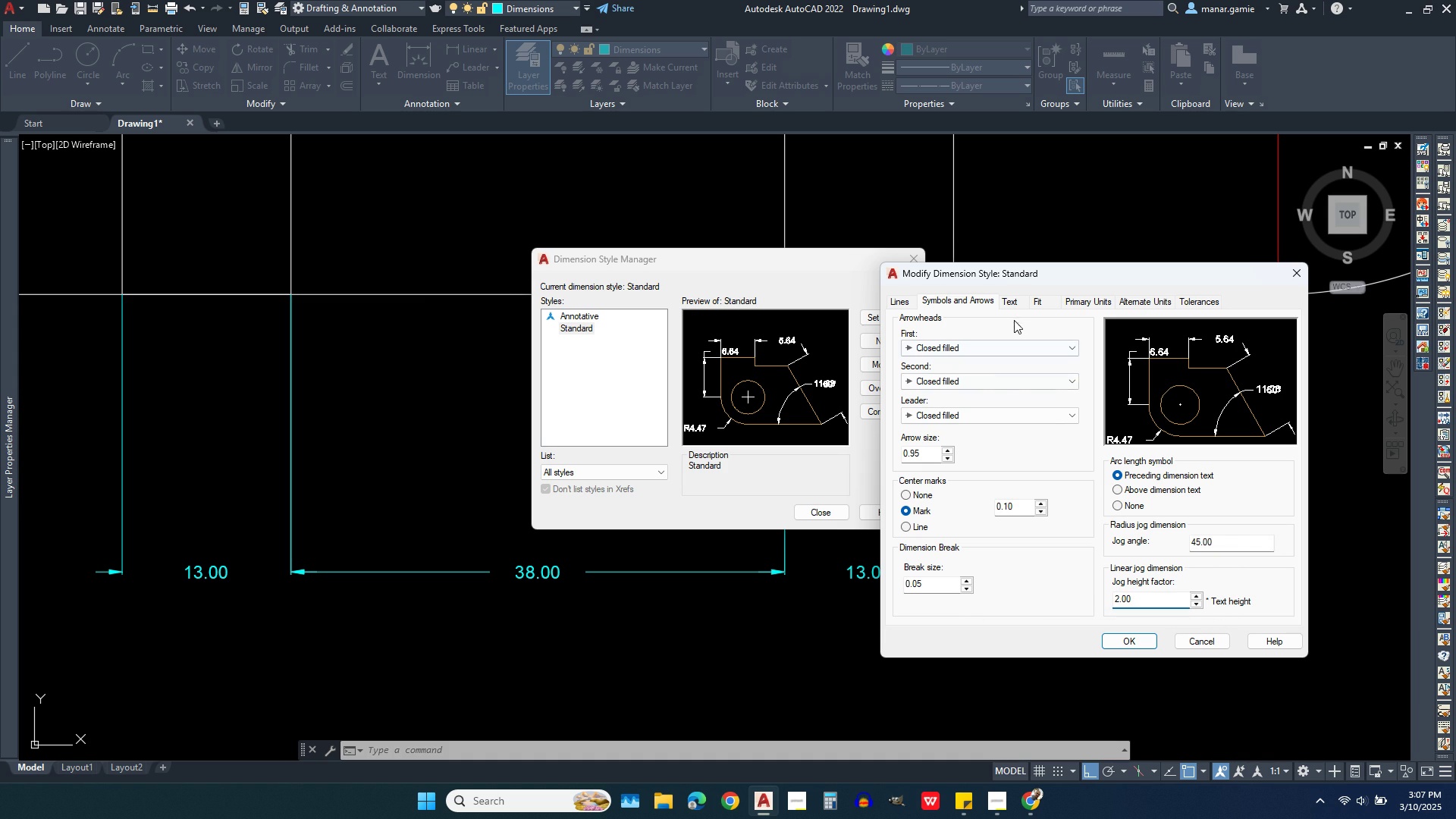 
left_click([1016, 307])
 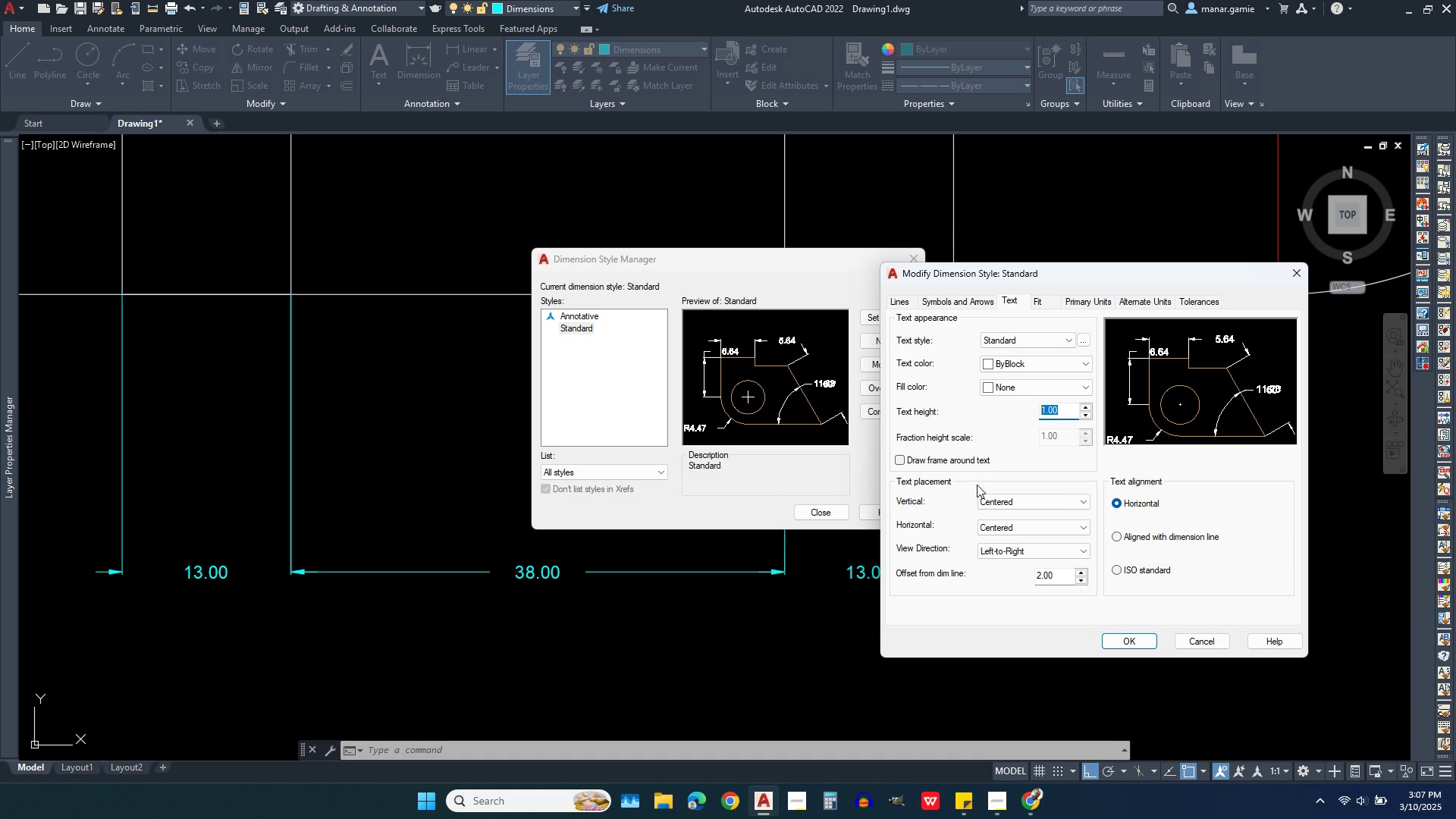 
wait(7.64)
 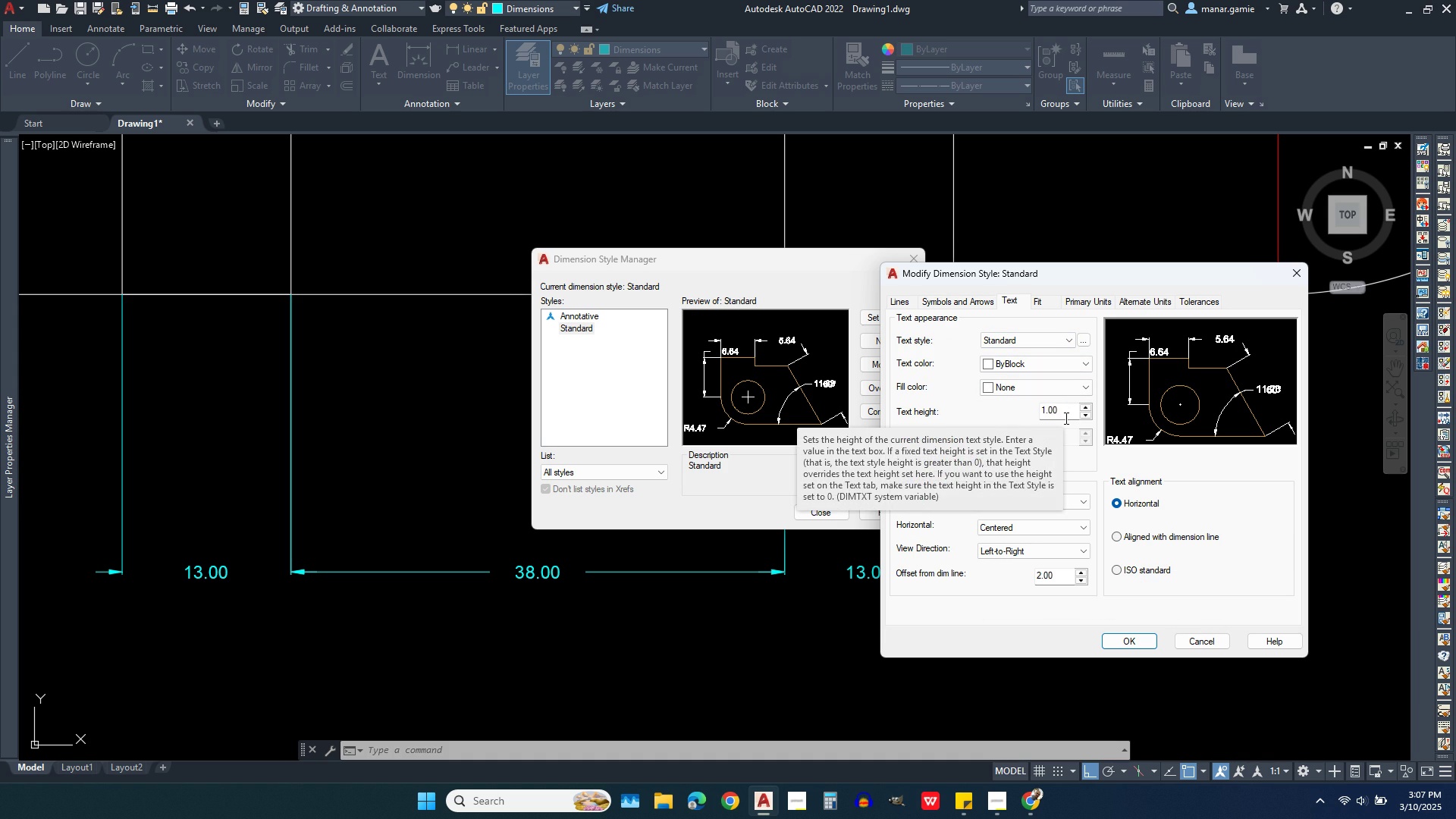 
key(1)
 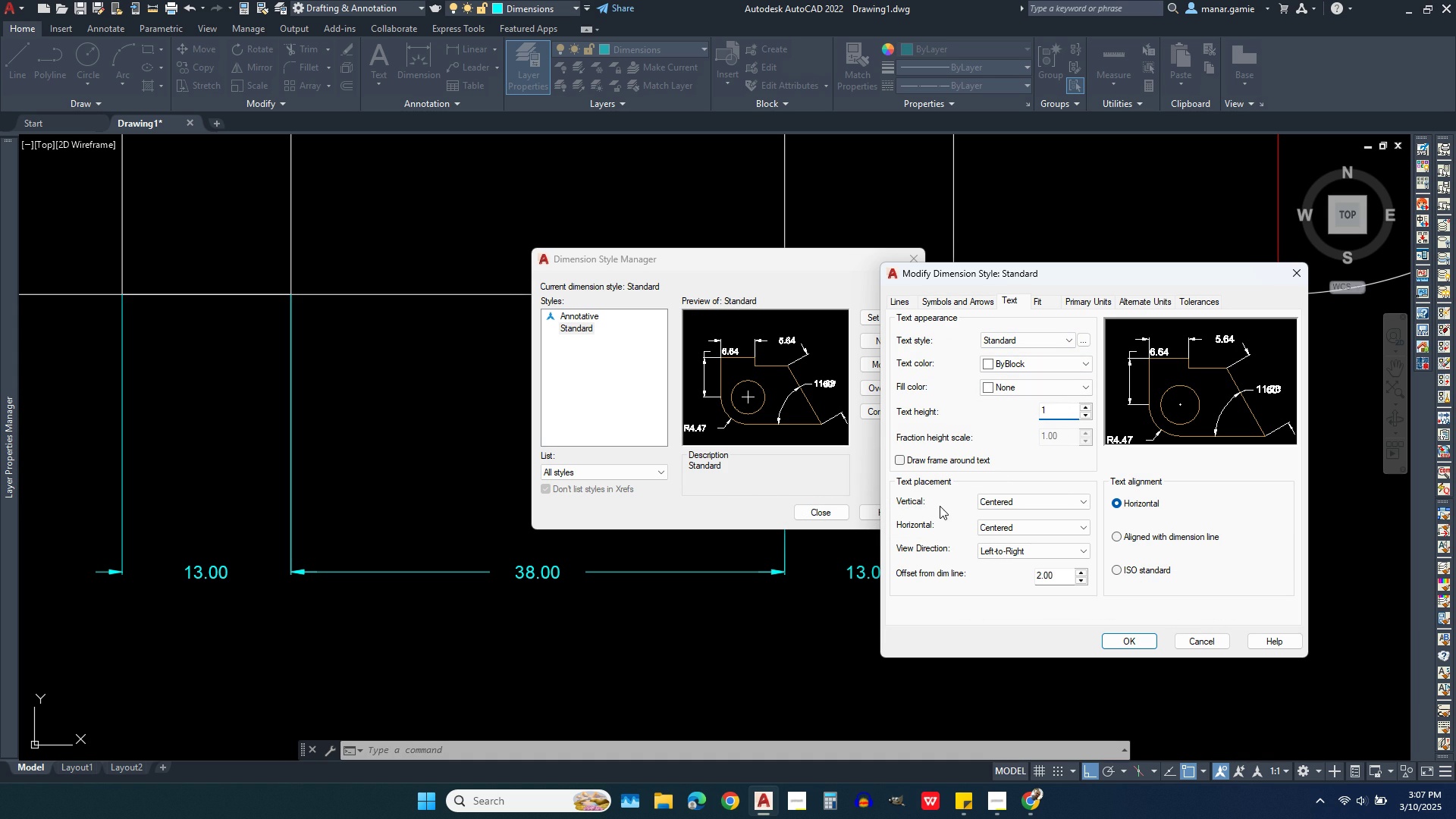 
key(Period)
 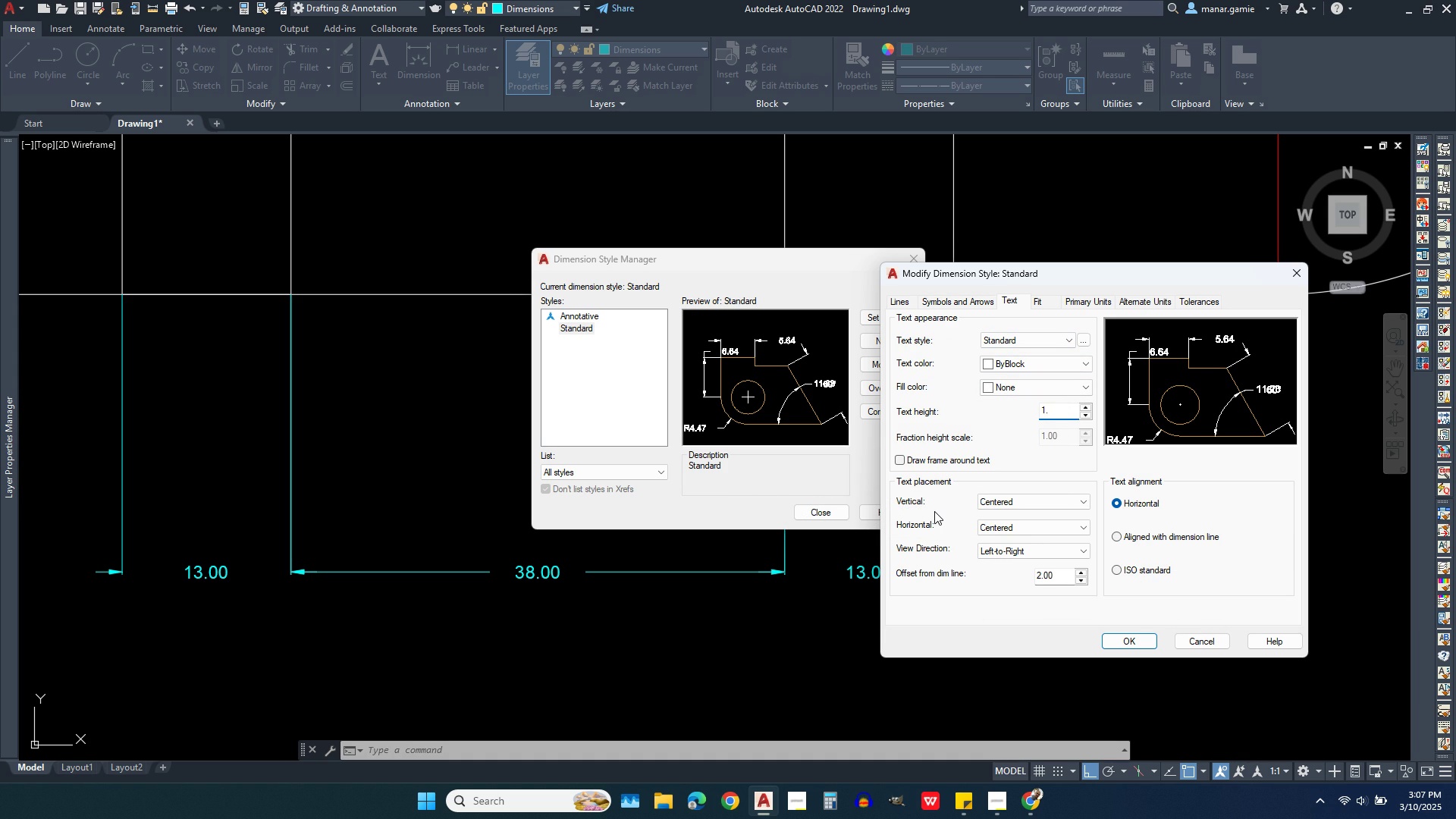 
key(2)
 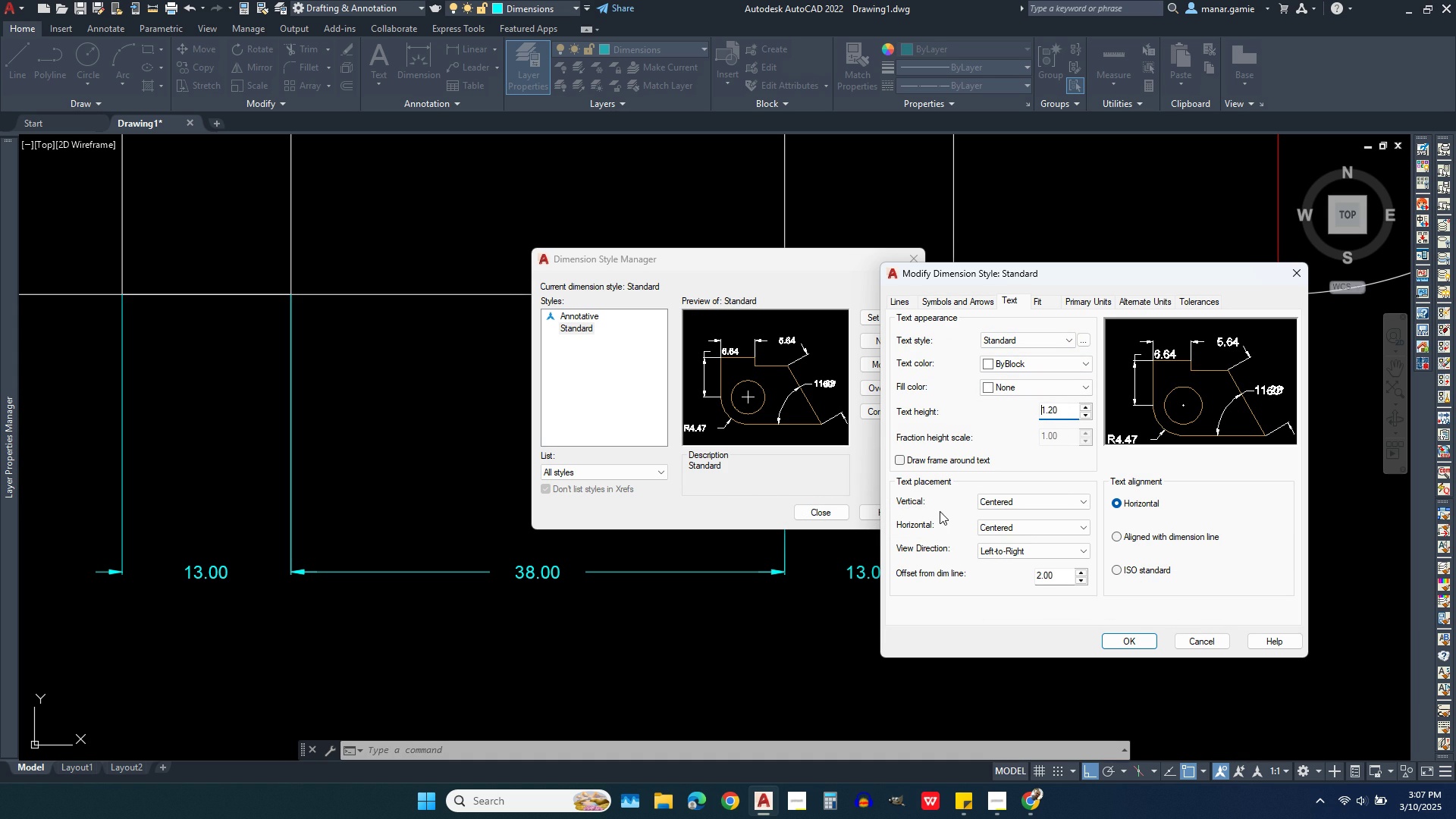 
key(Enter)
 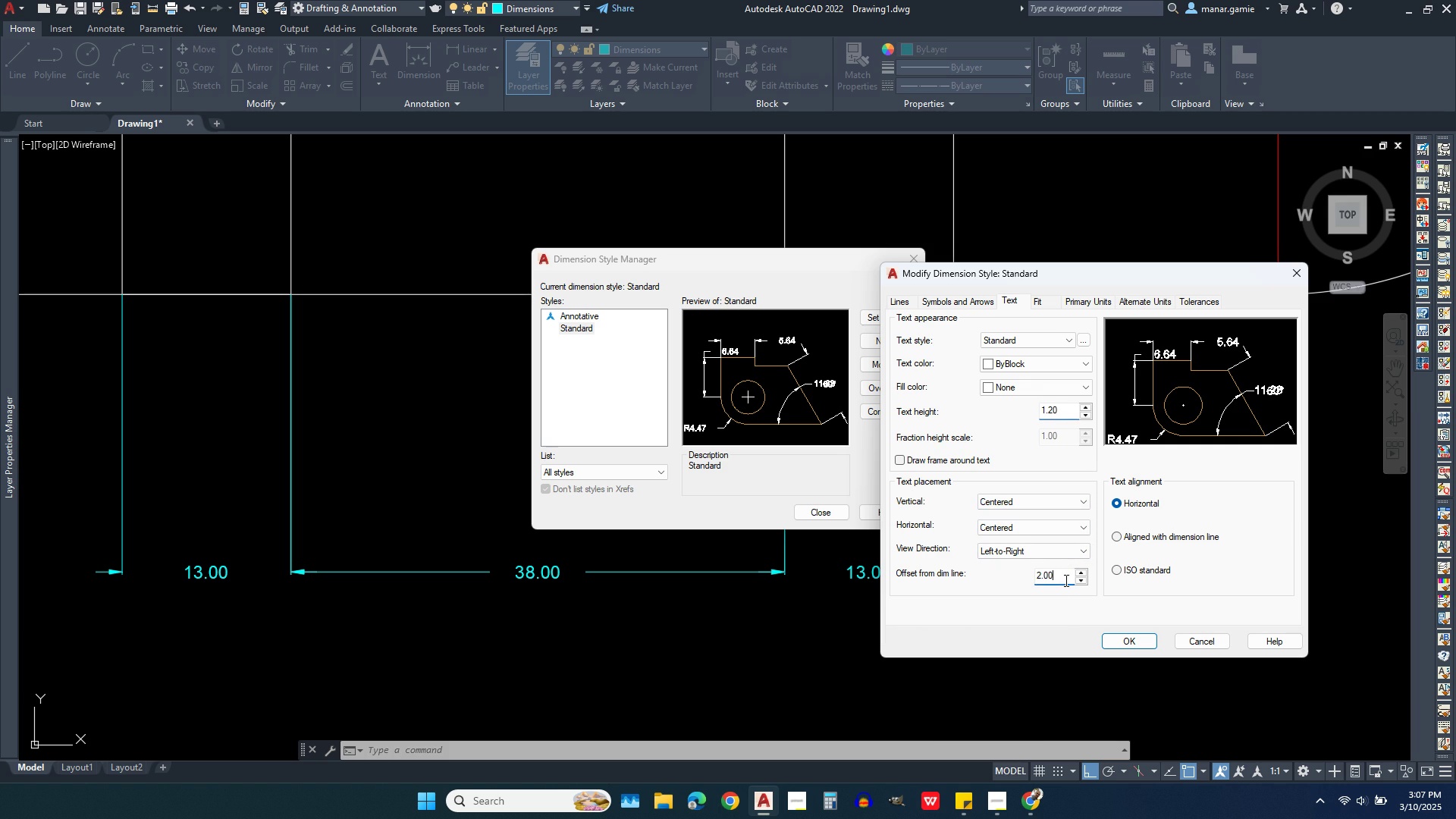 
wait(9.36)
 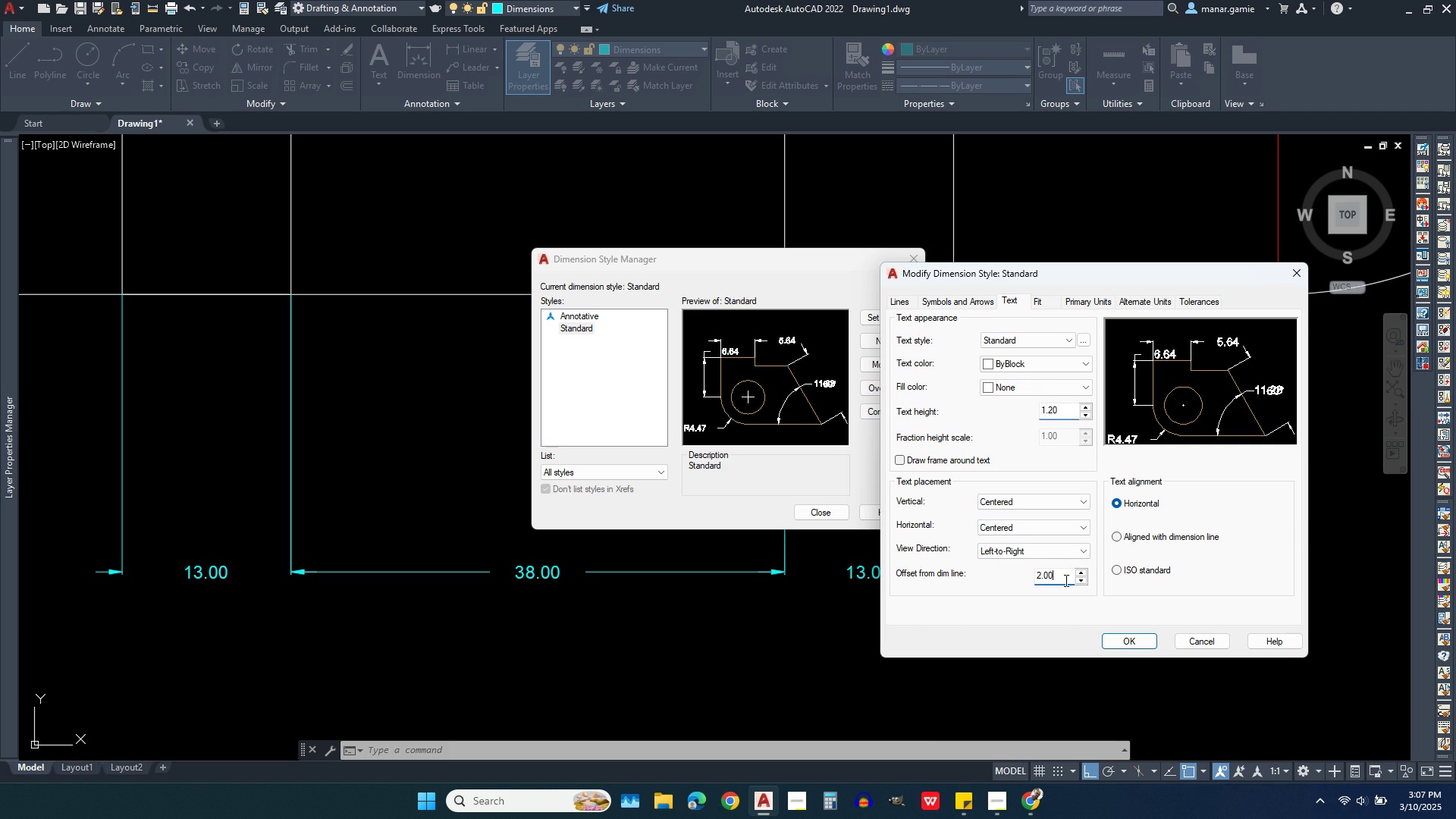 
key(Period)
 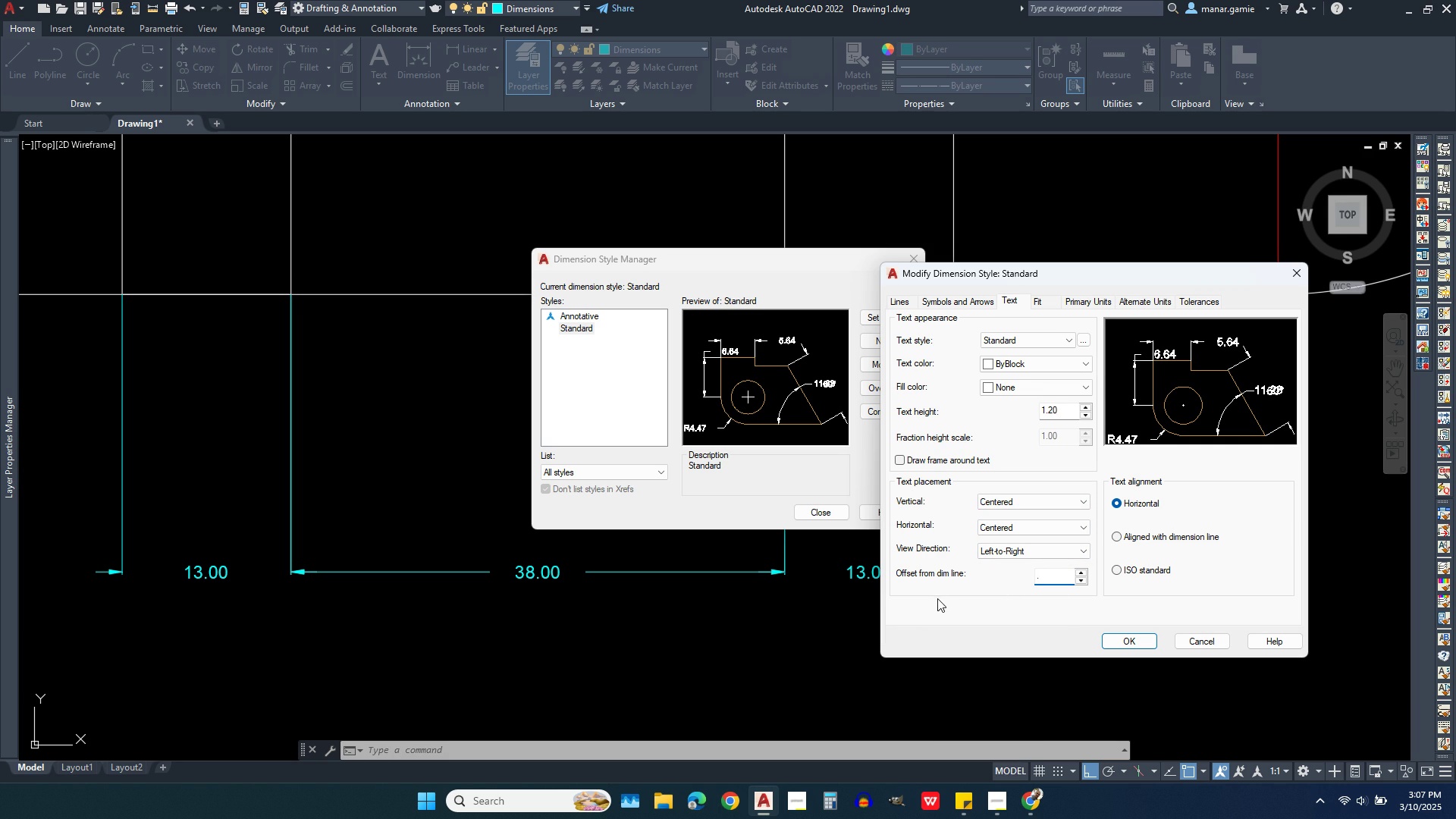 
key(1)
 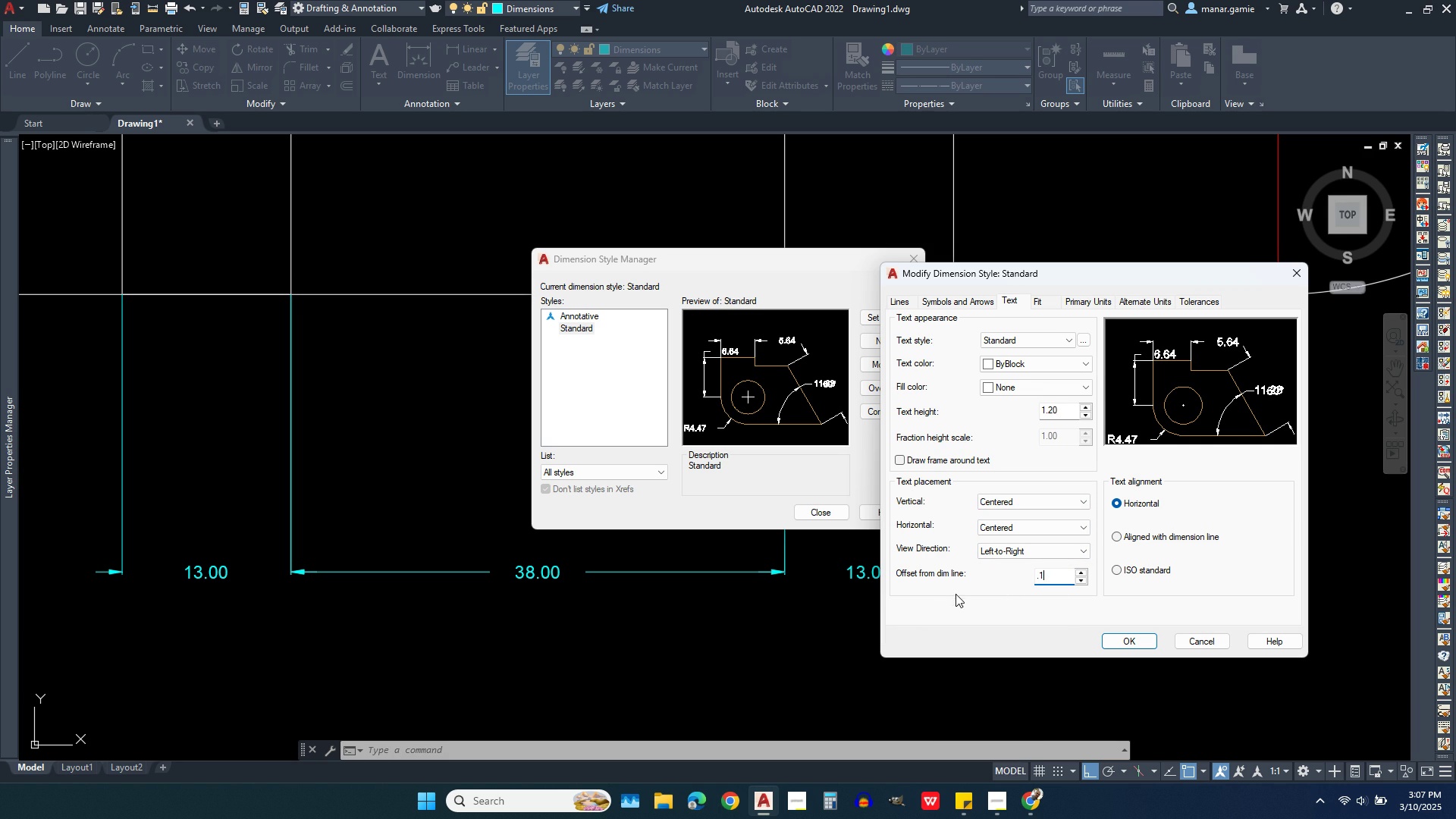 
key(Enter)
 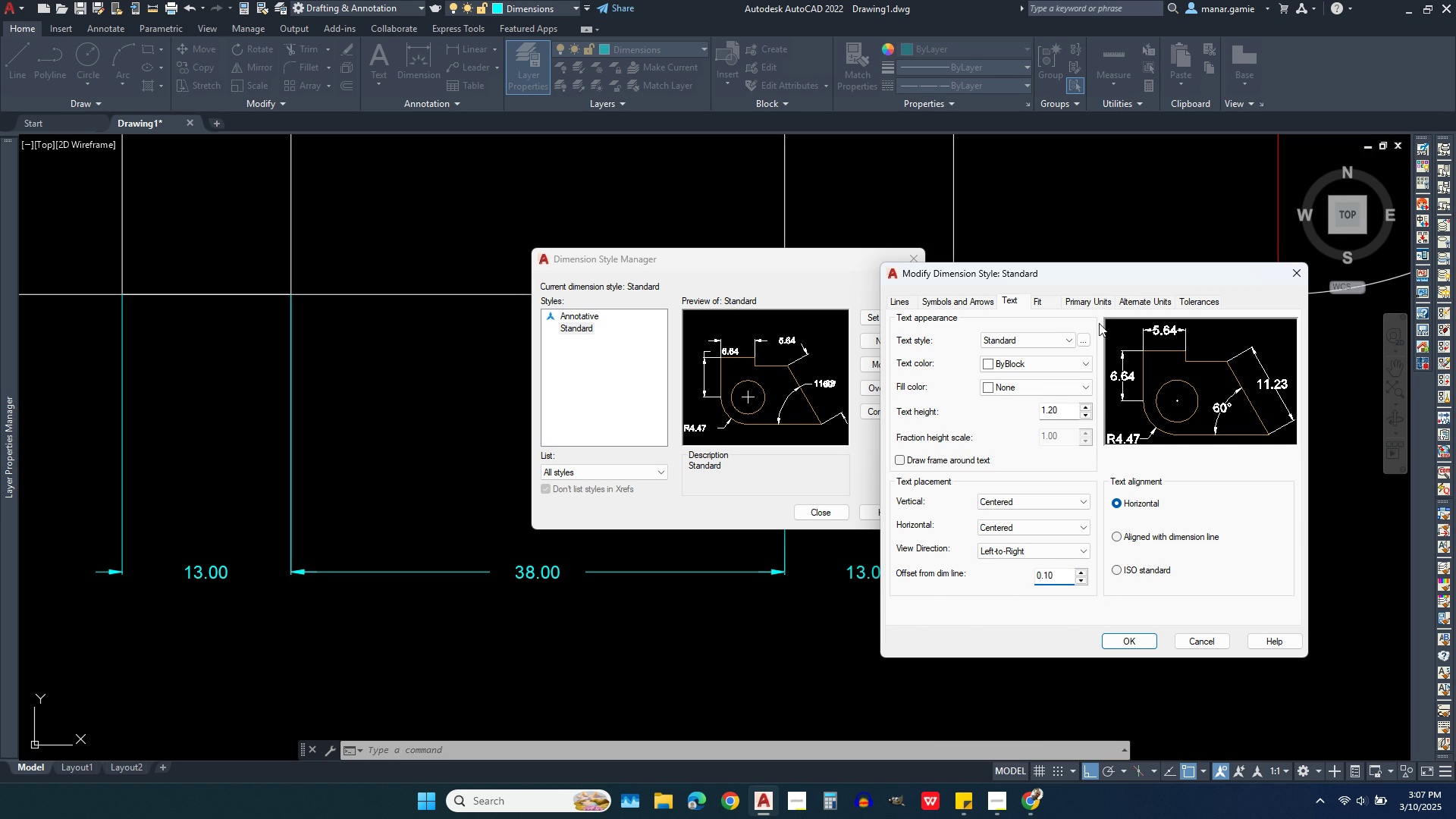 
left_click([1043, 304])
 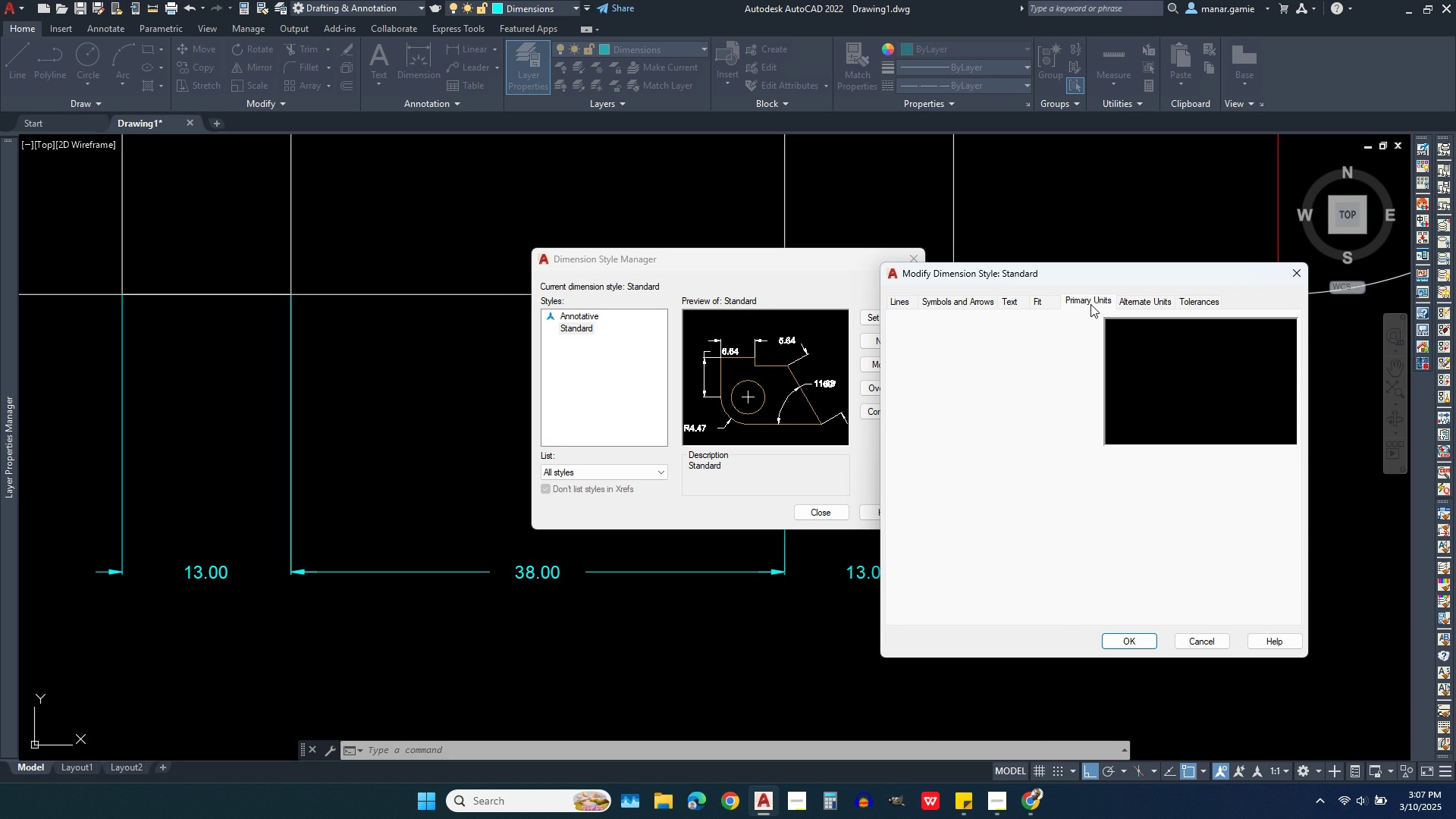 
left_click([1090, 304])
 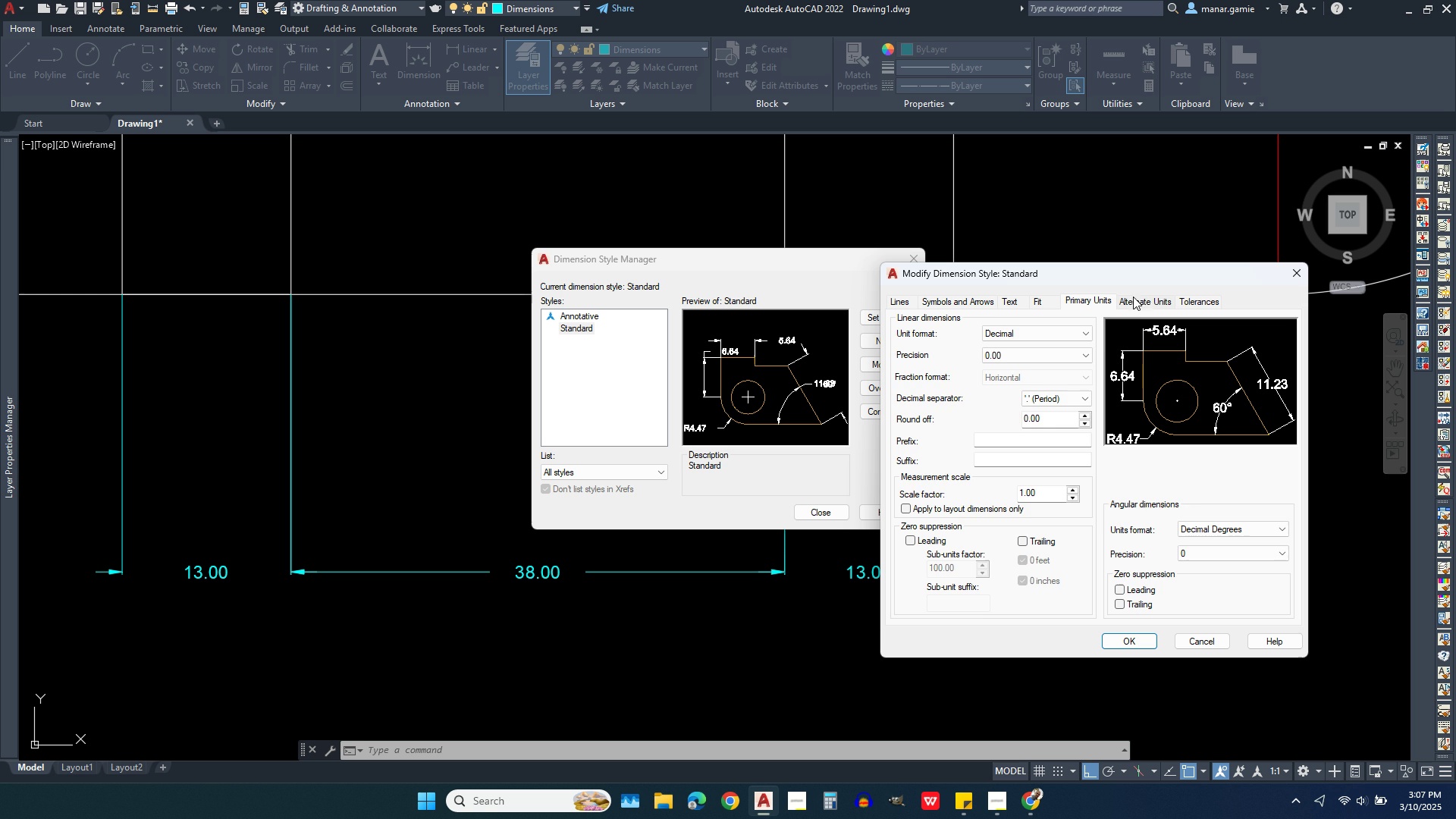 
left_click([1147, 301])
 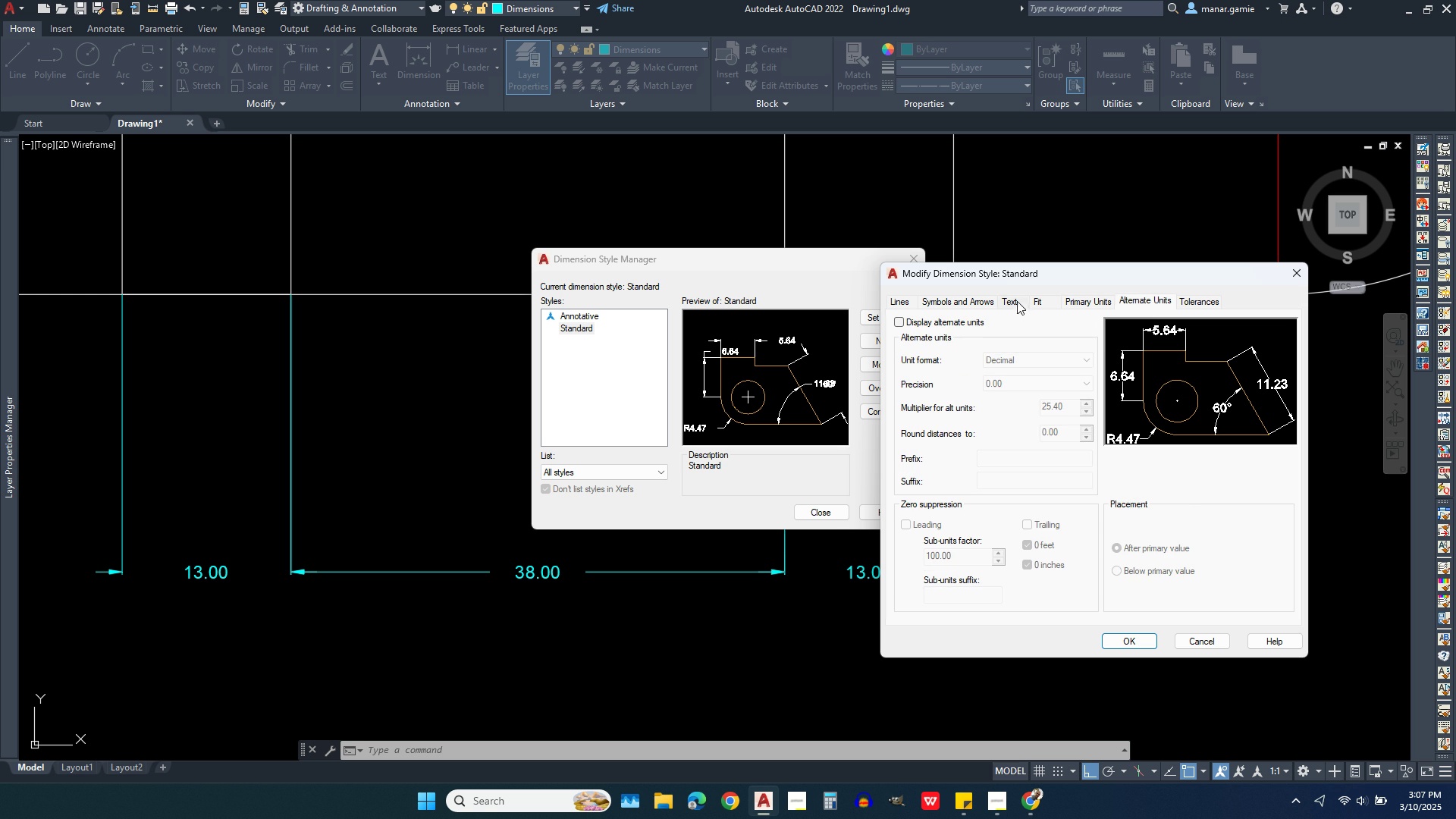 
left_click([1017, 301])
 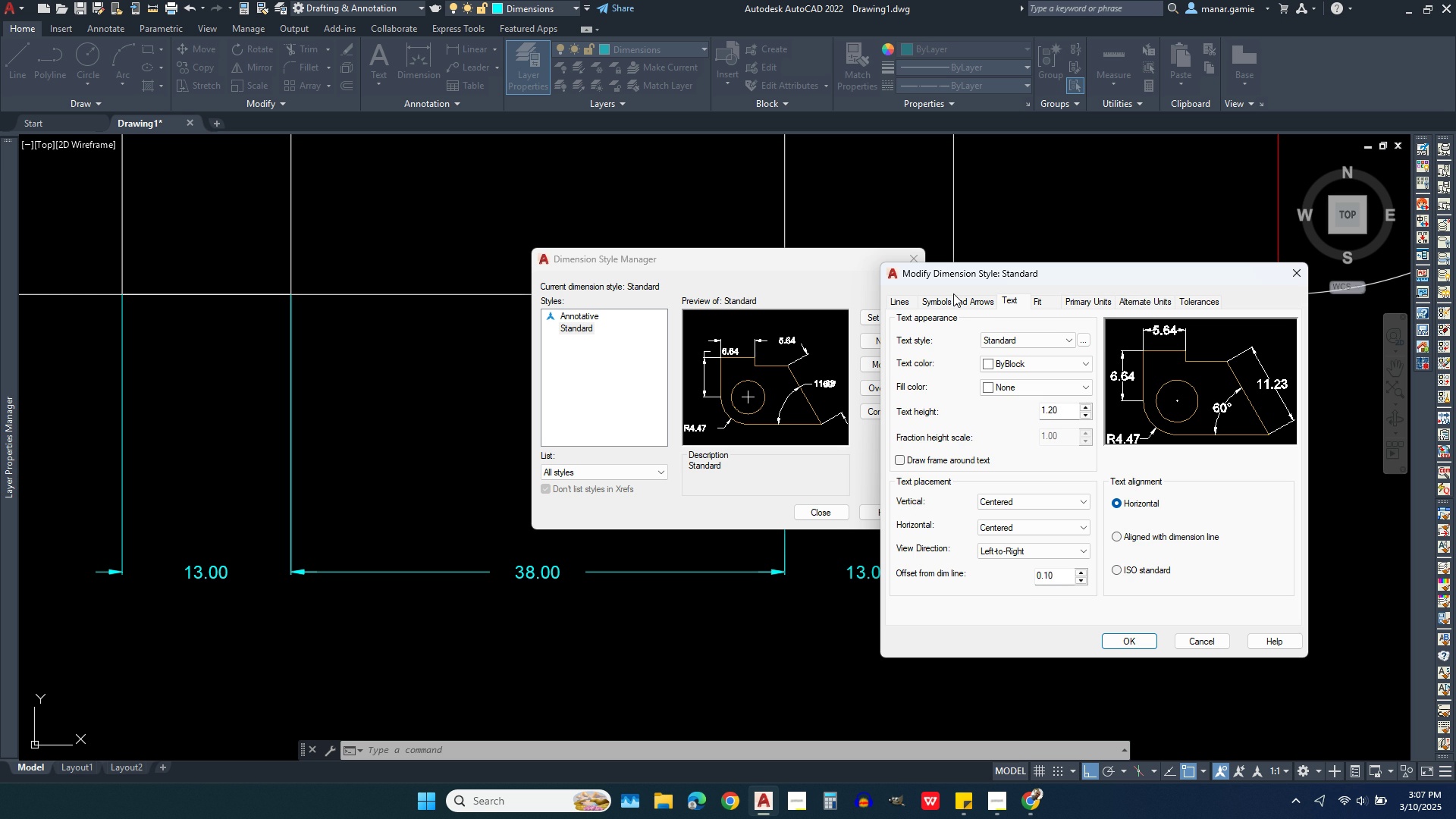 
left_click([953, 293])
 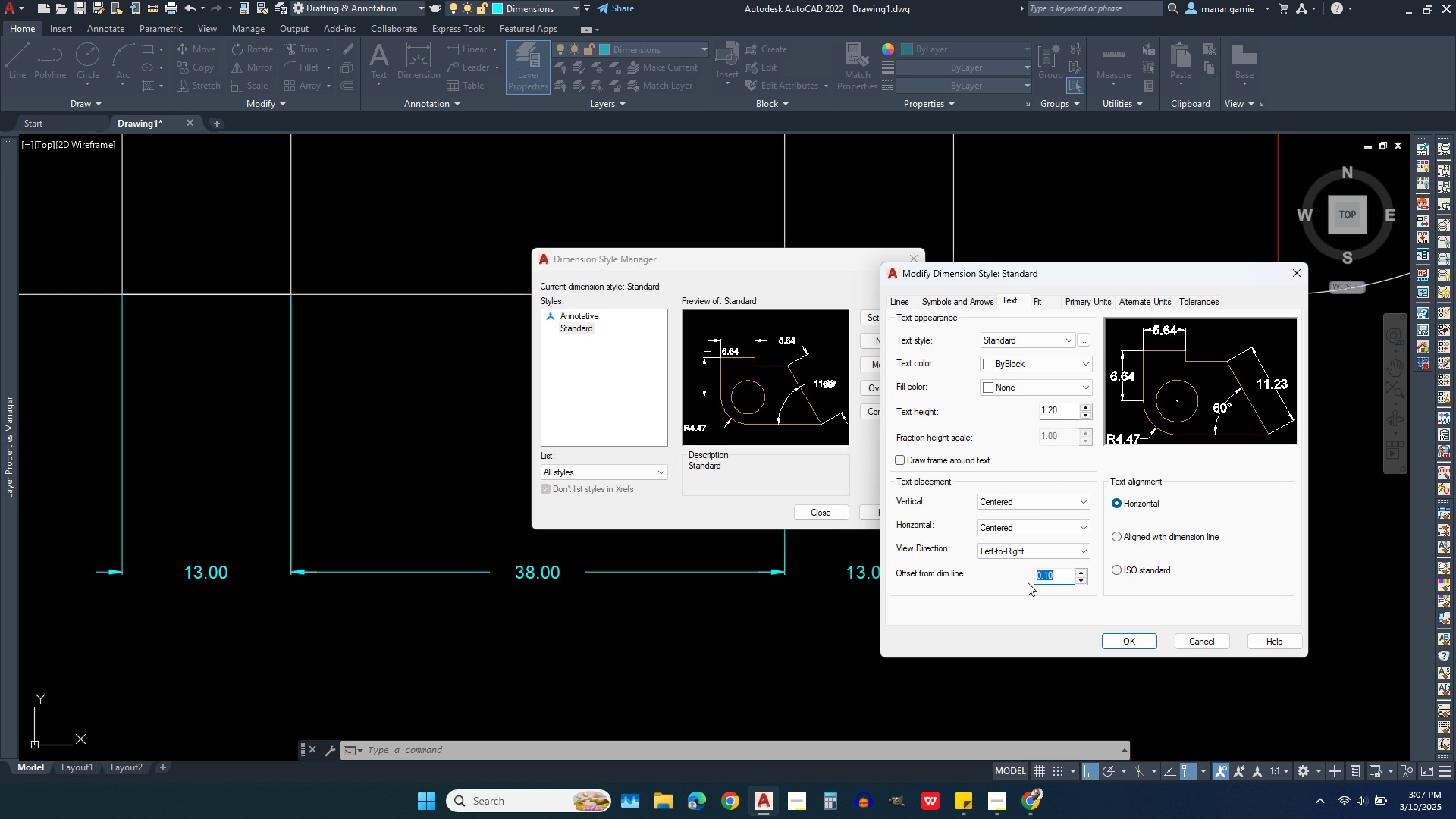 
wait(5.42)
 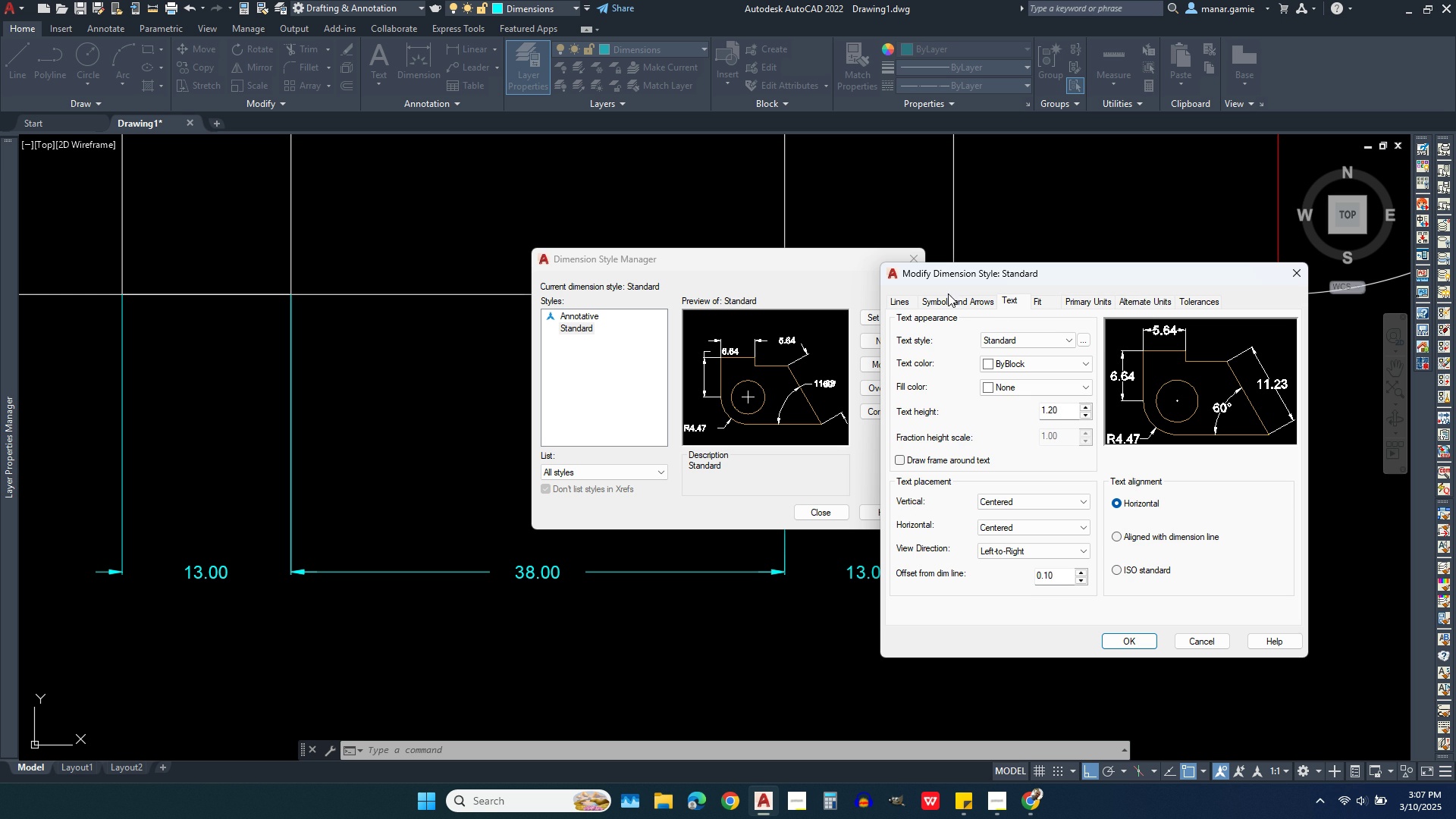 
key(1)
 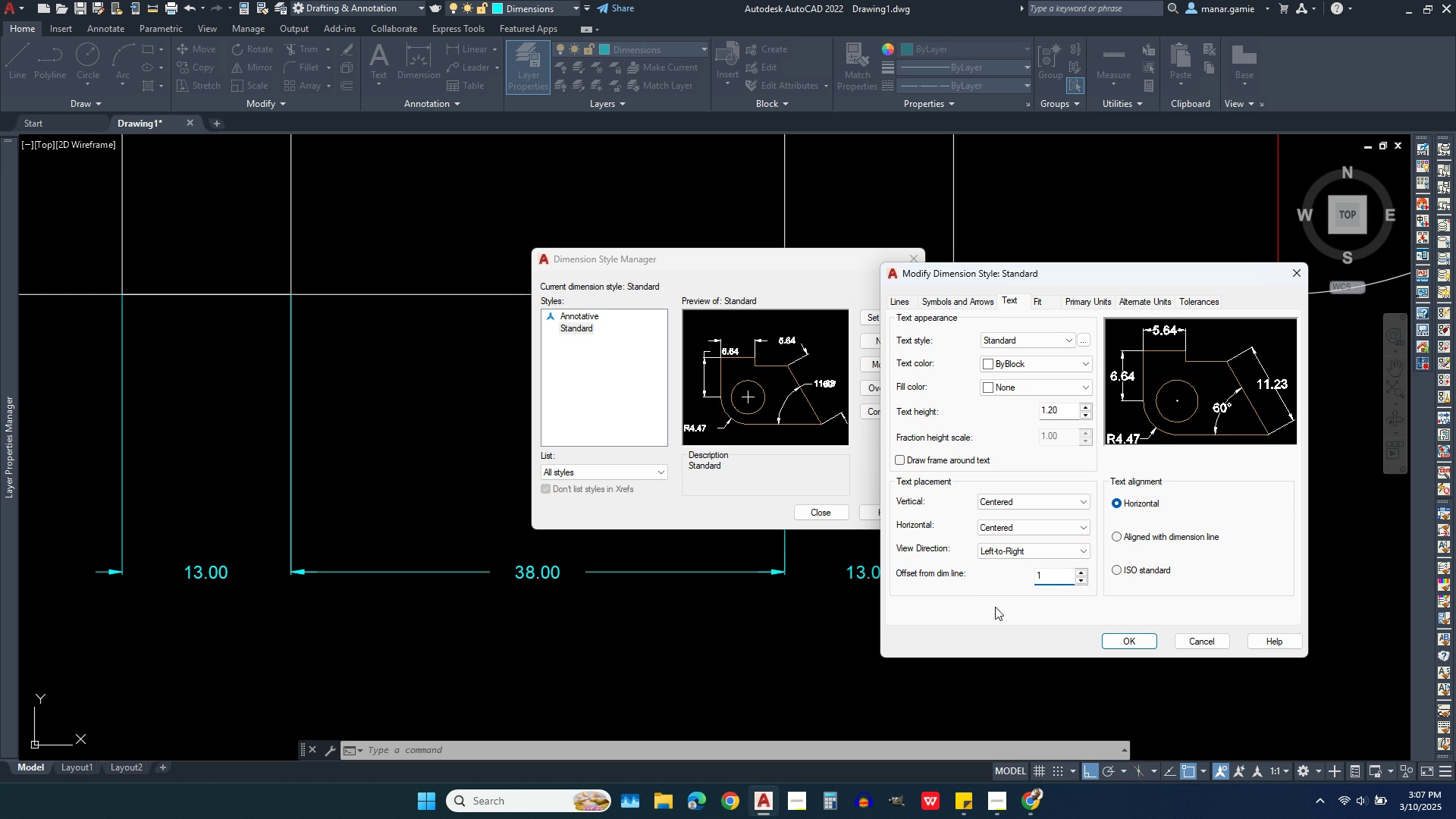 
key(Enter)
 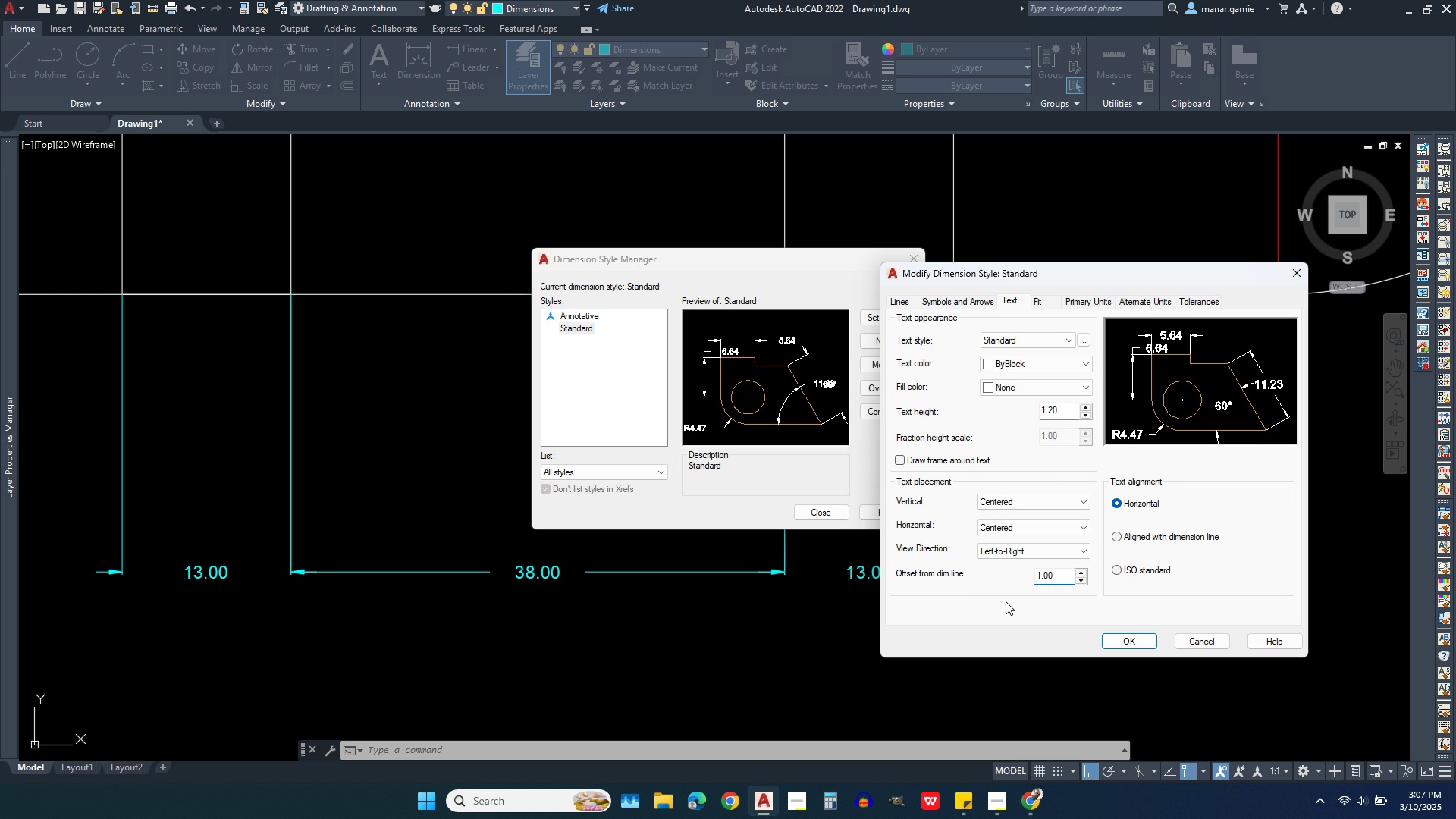 
mouse_move([1025, 585])
 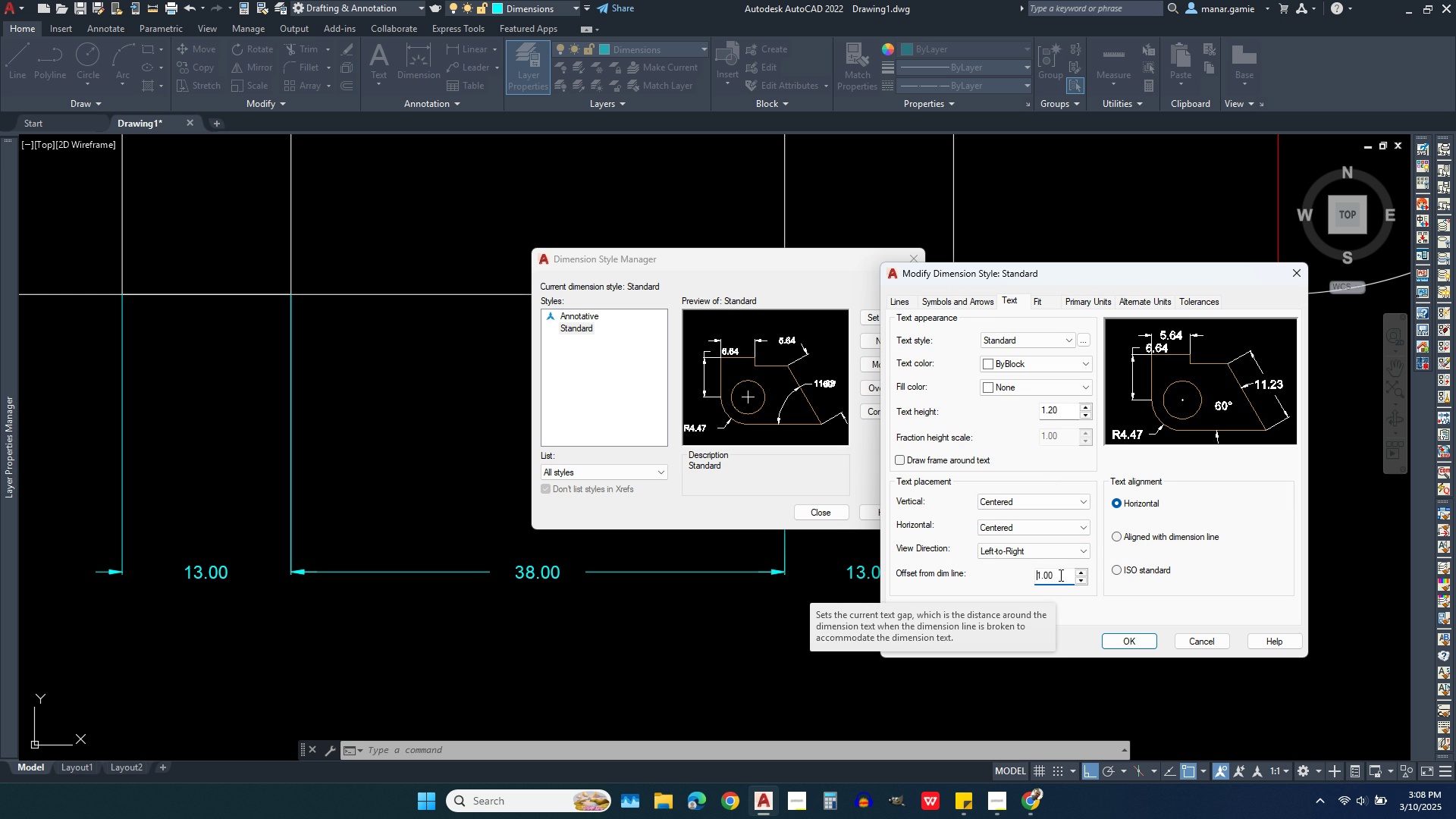 
wait(9.81)
 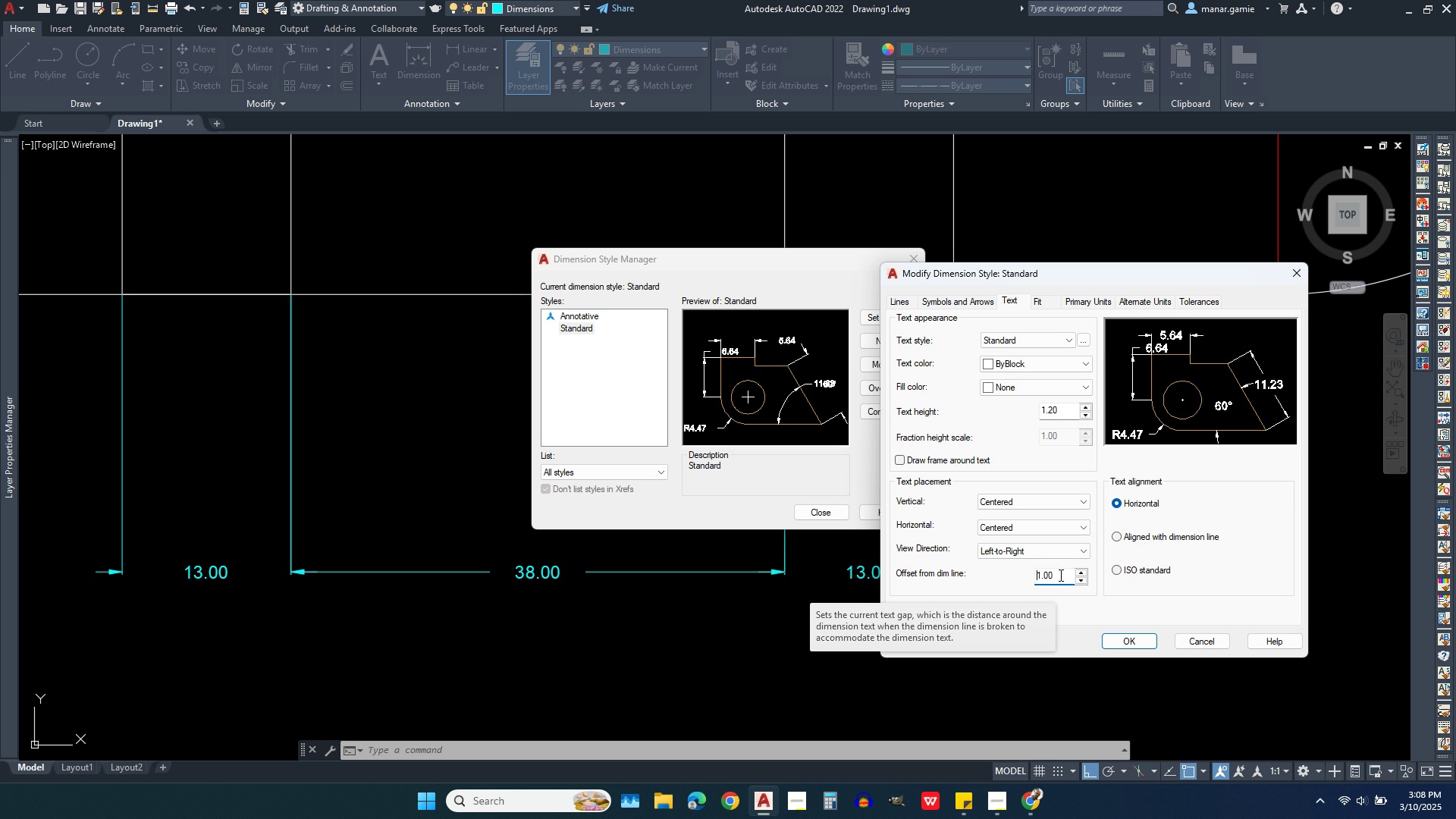 
left_click([971, 302])
 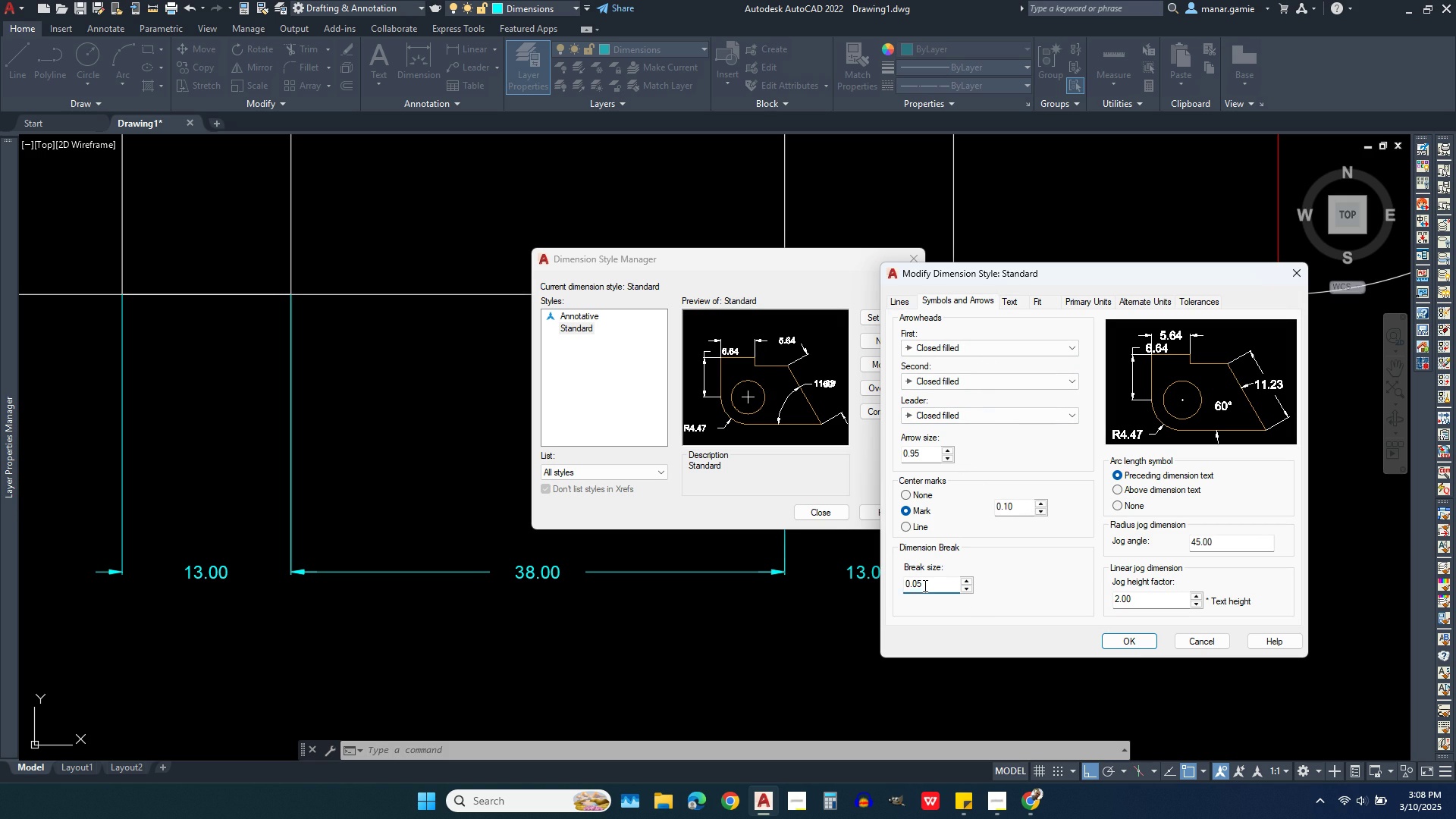 
wait(7.85)
 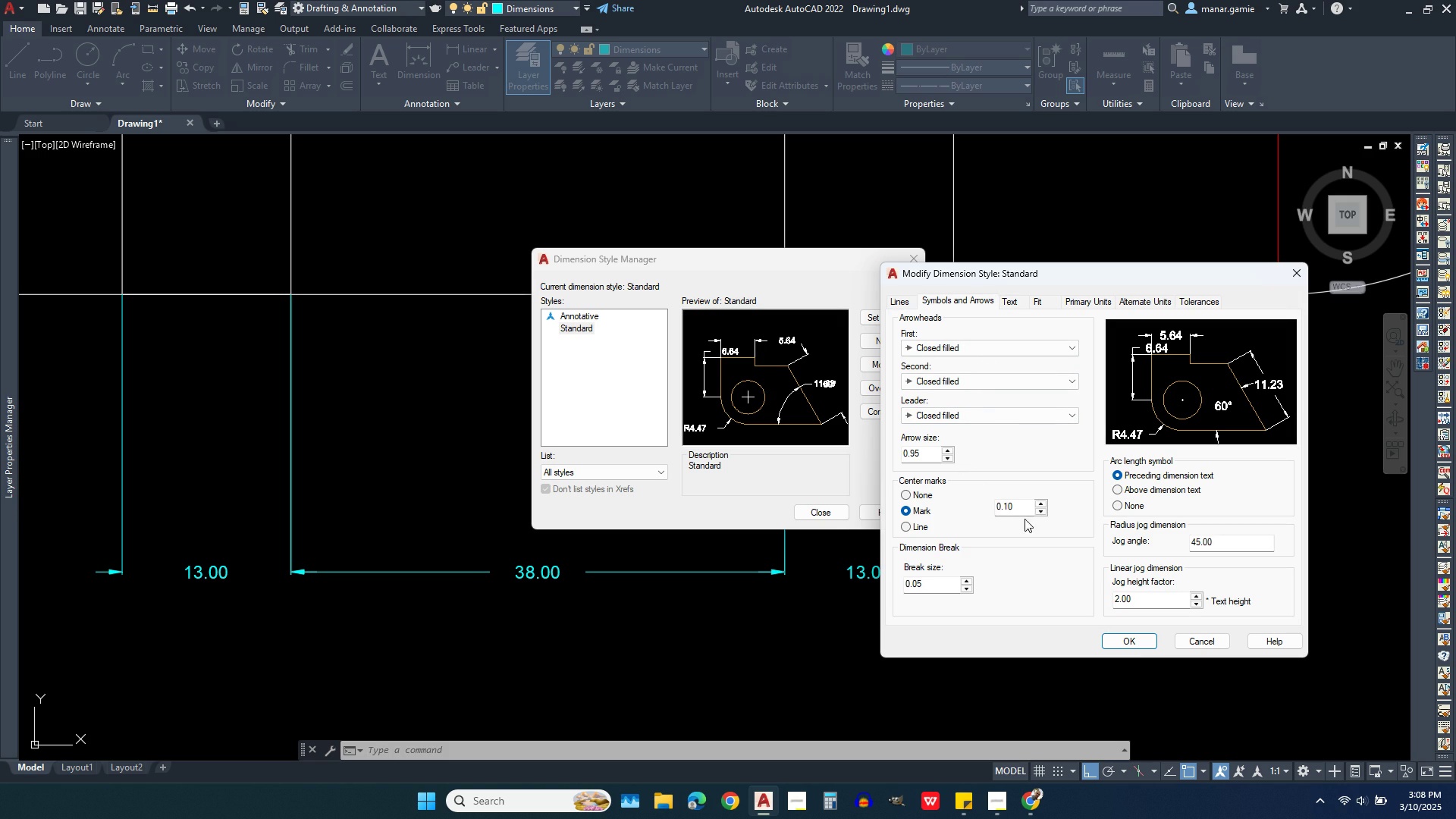 
type(11)
 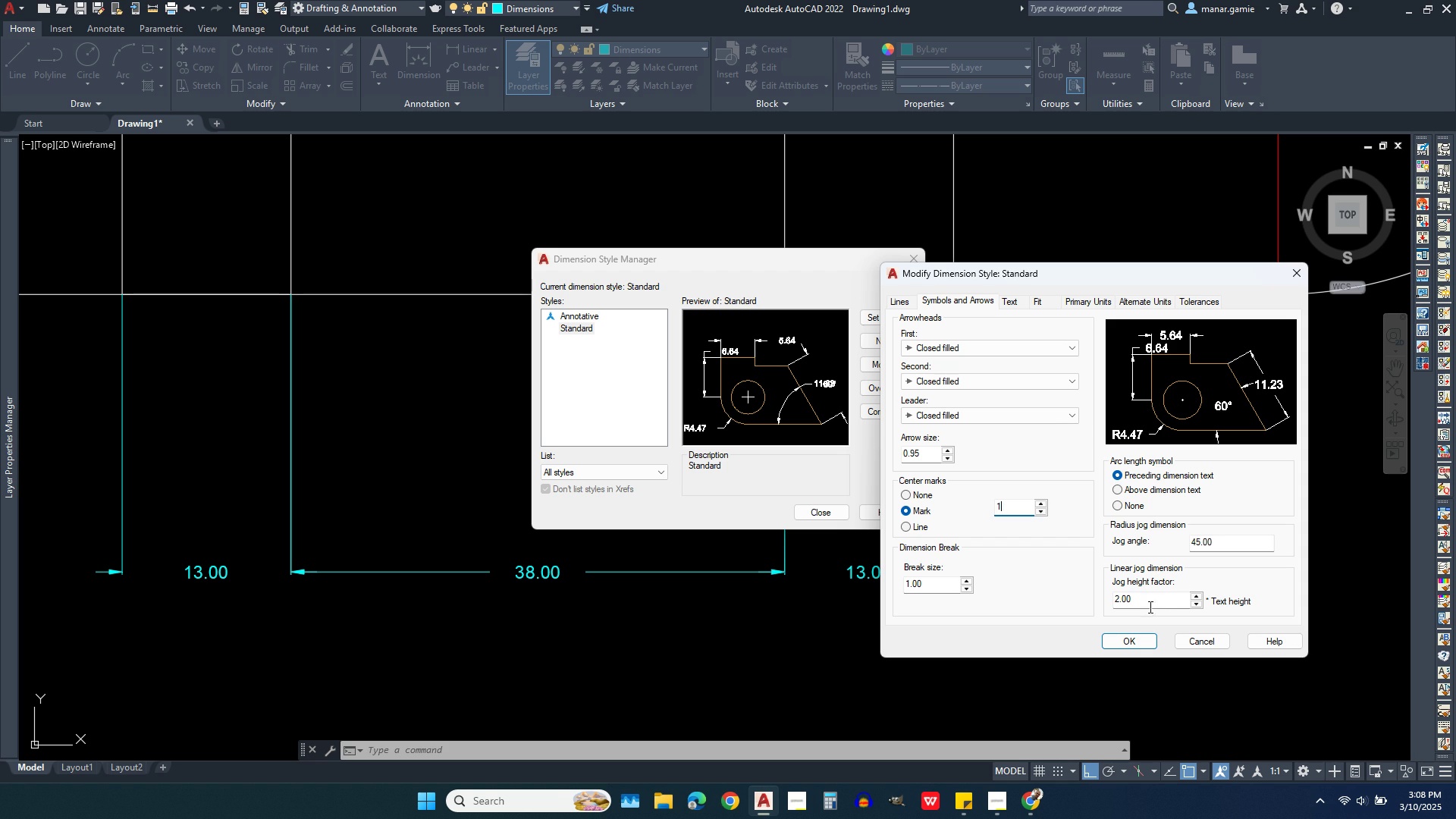 
left_click([1152, 609])
 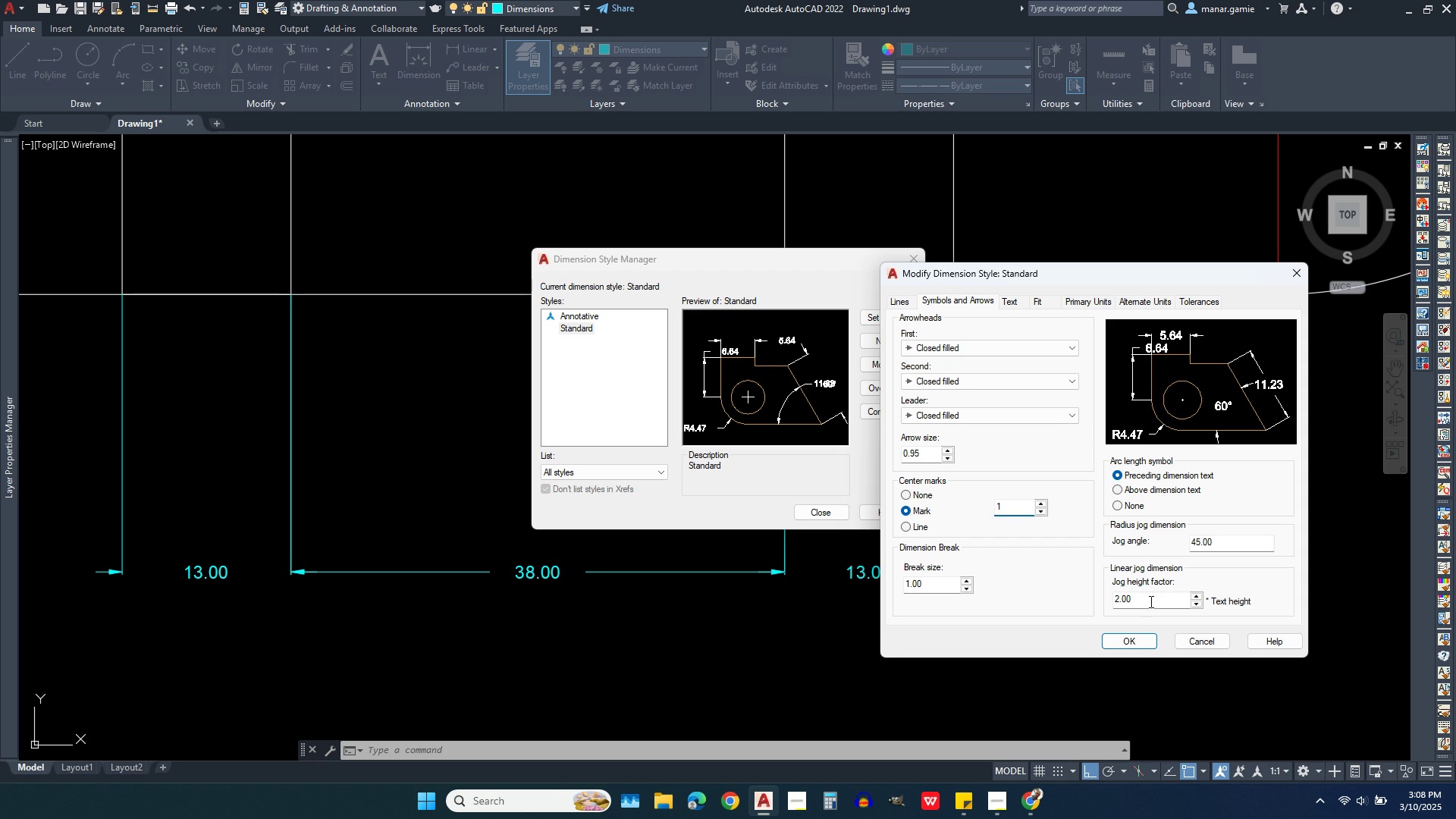 
left_click([1150, 601])
 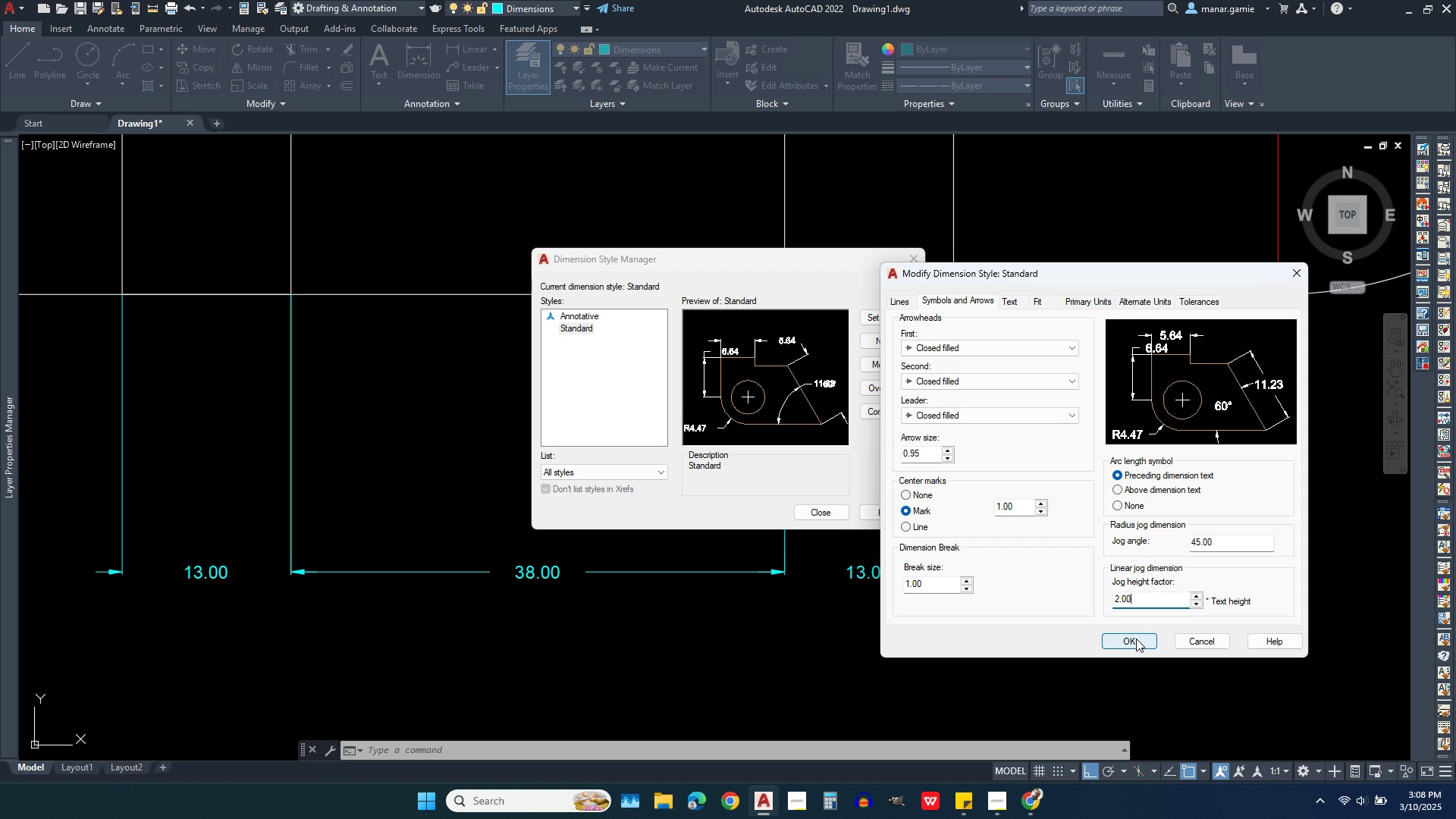 
left_click([1136, 639])
 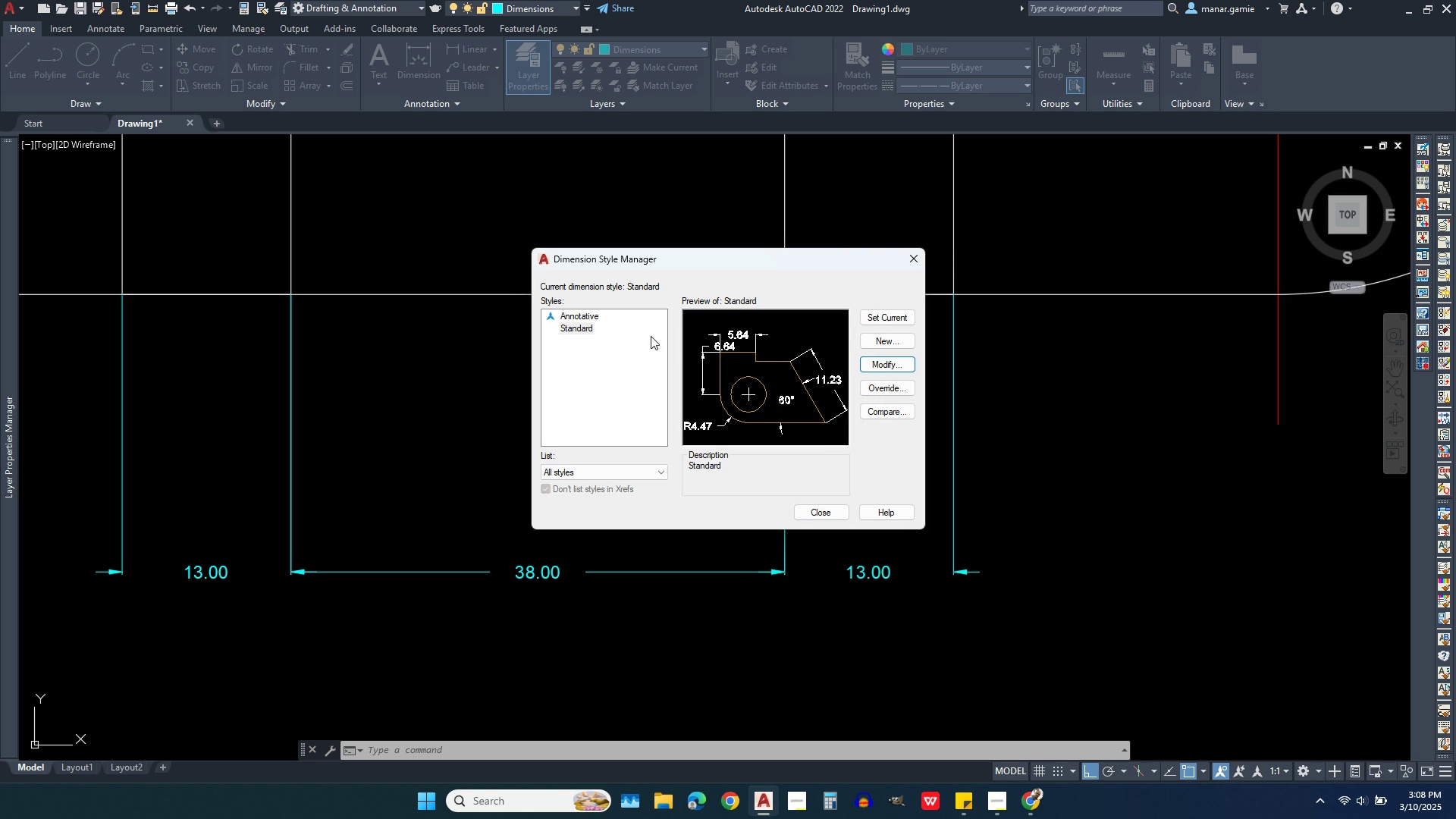 
left_click([576, 328])
 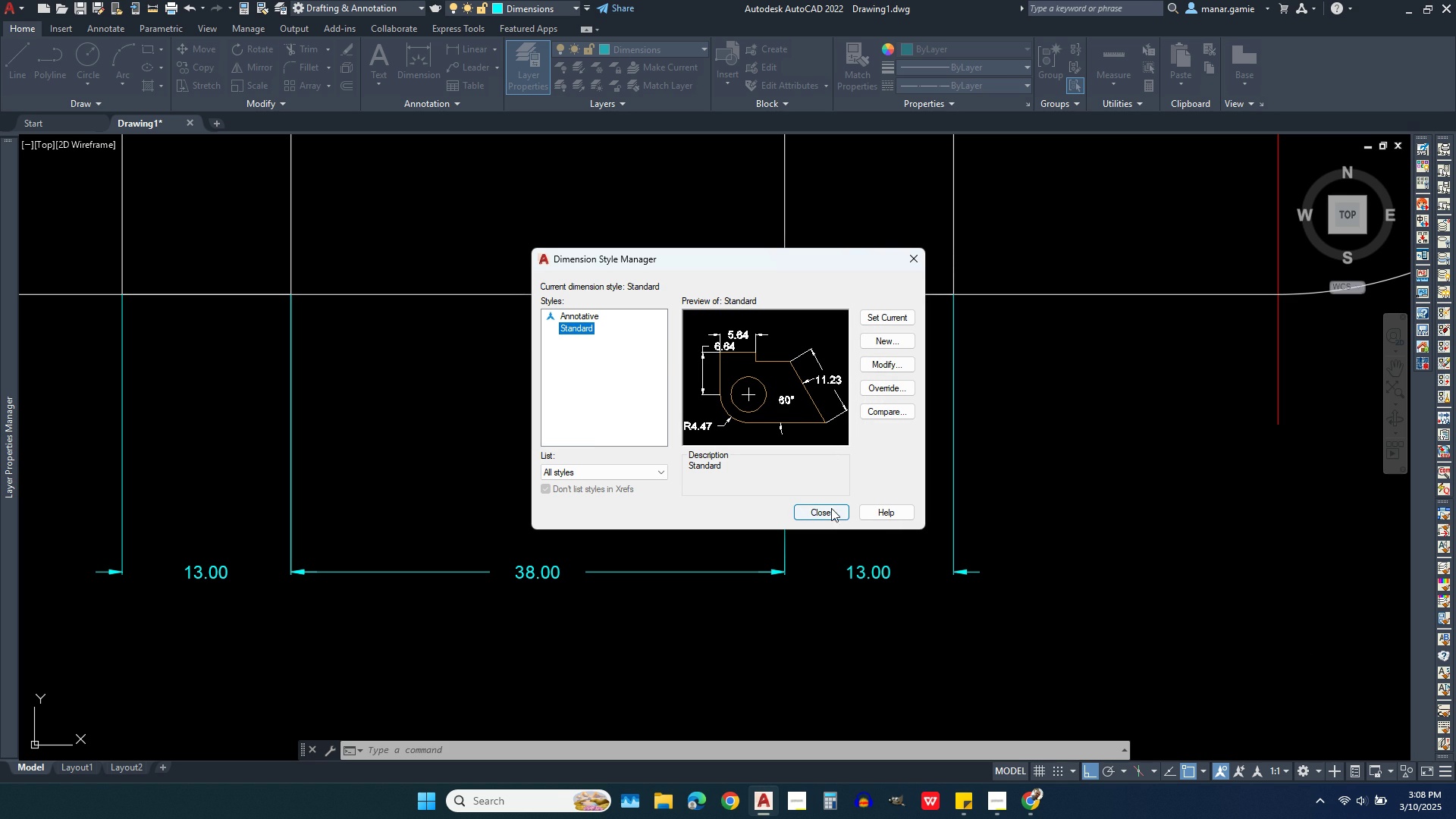 
mouse_move([826, 495])
 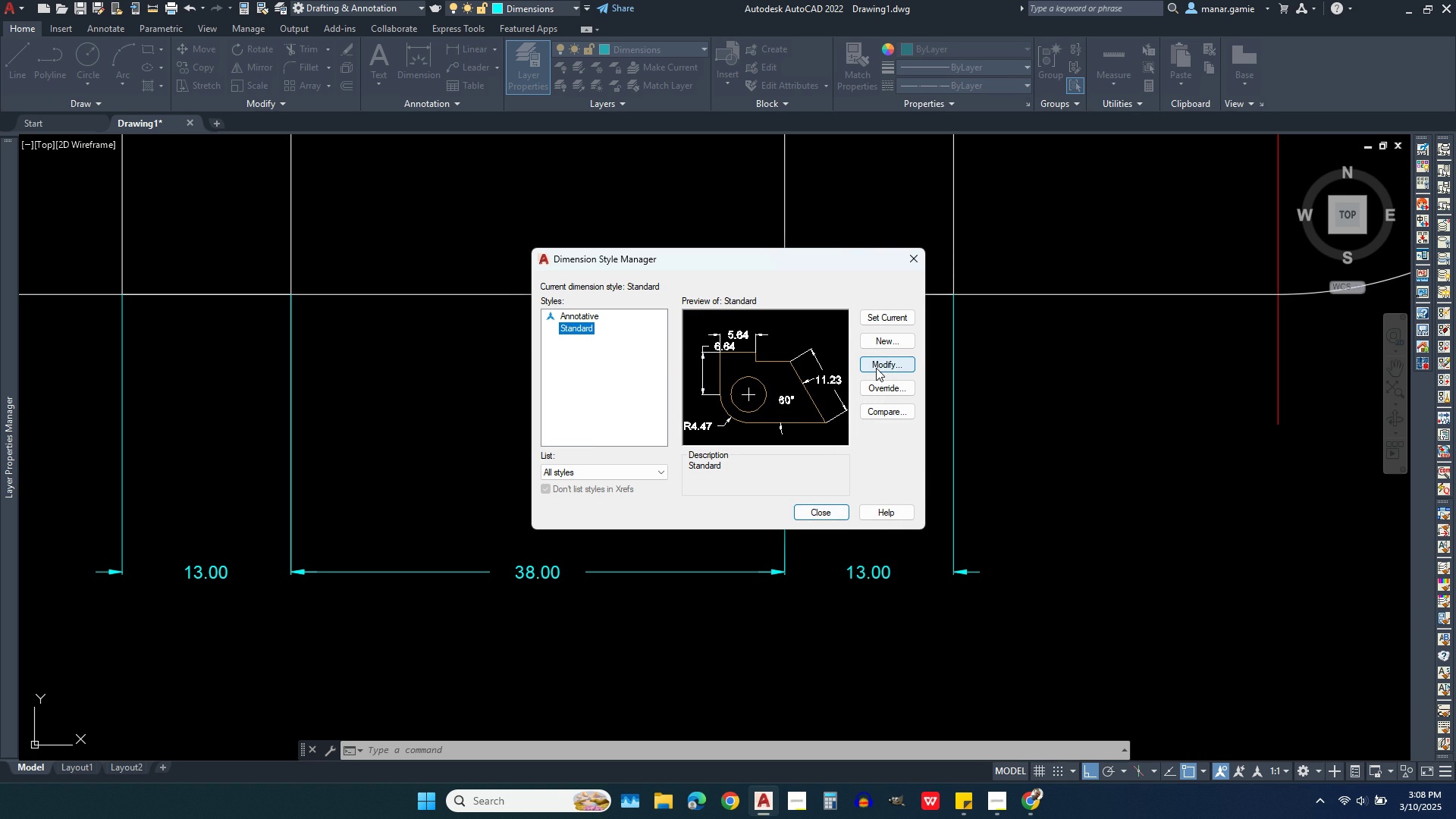 
left_click([876, 368])
 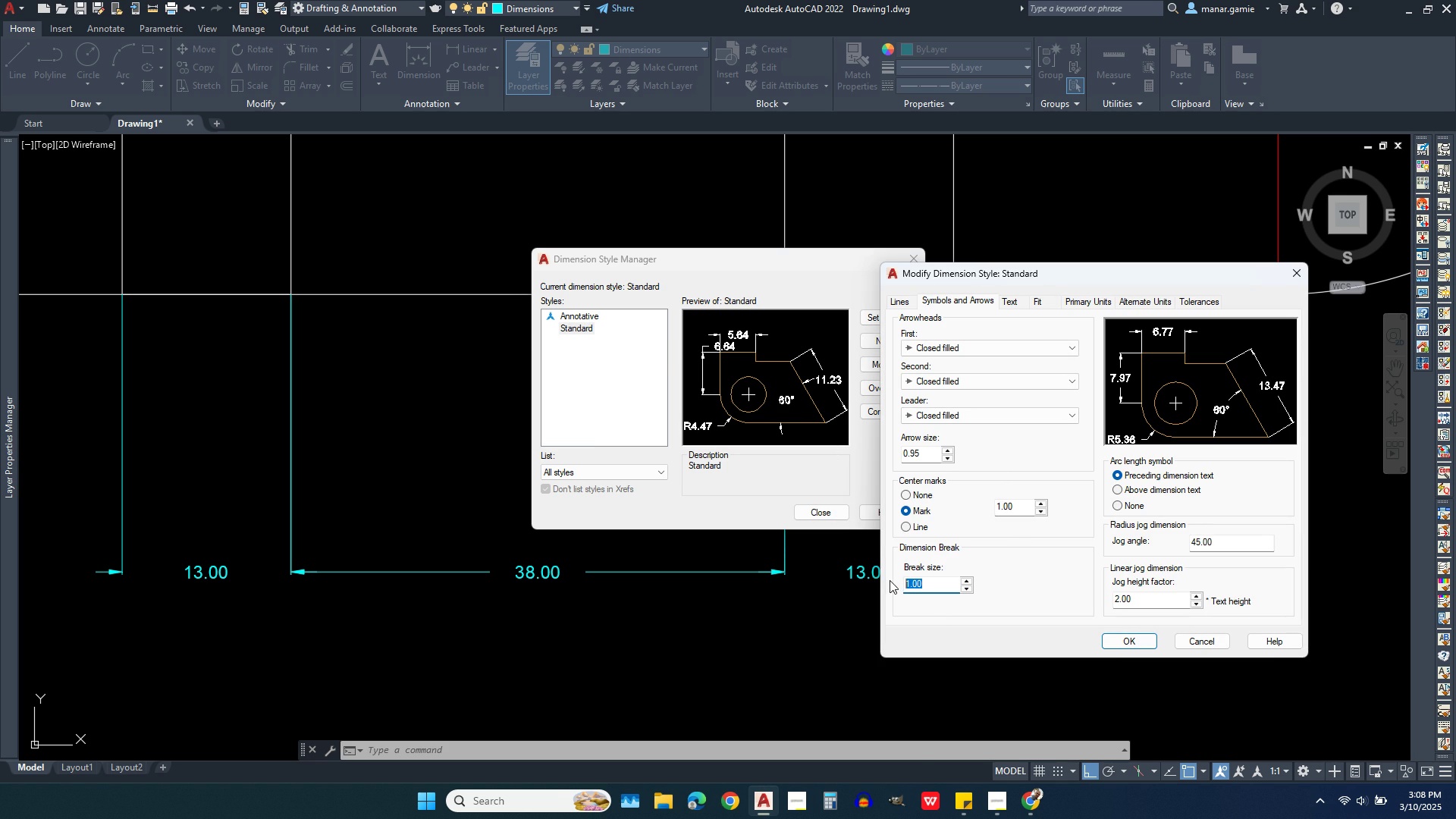 
wait(8.74)
 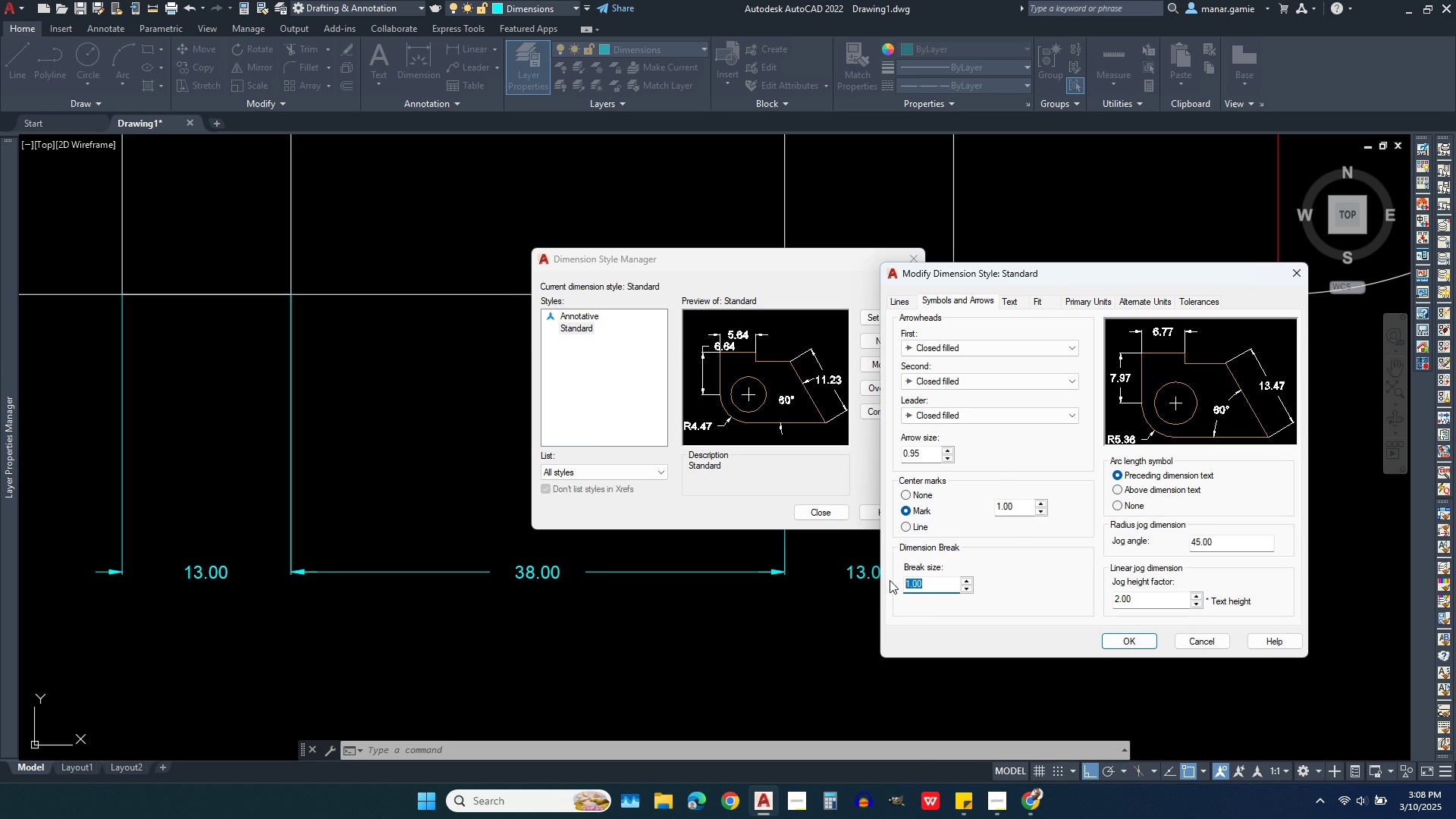 
double_click([1037, 513])
 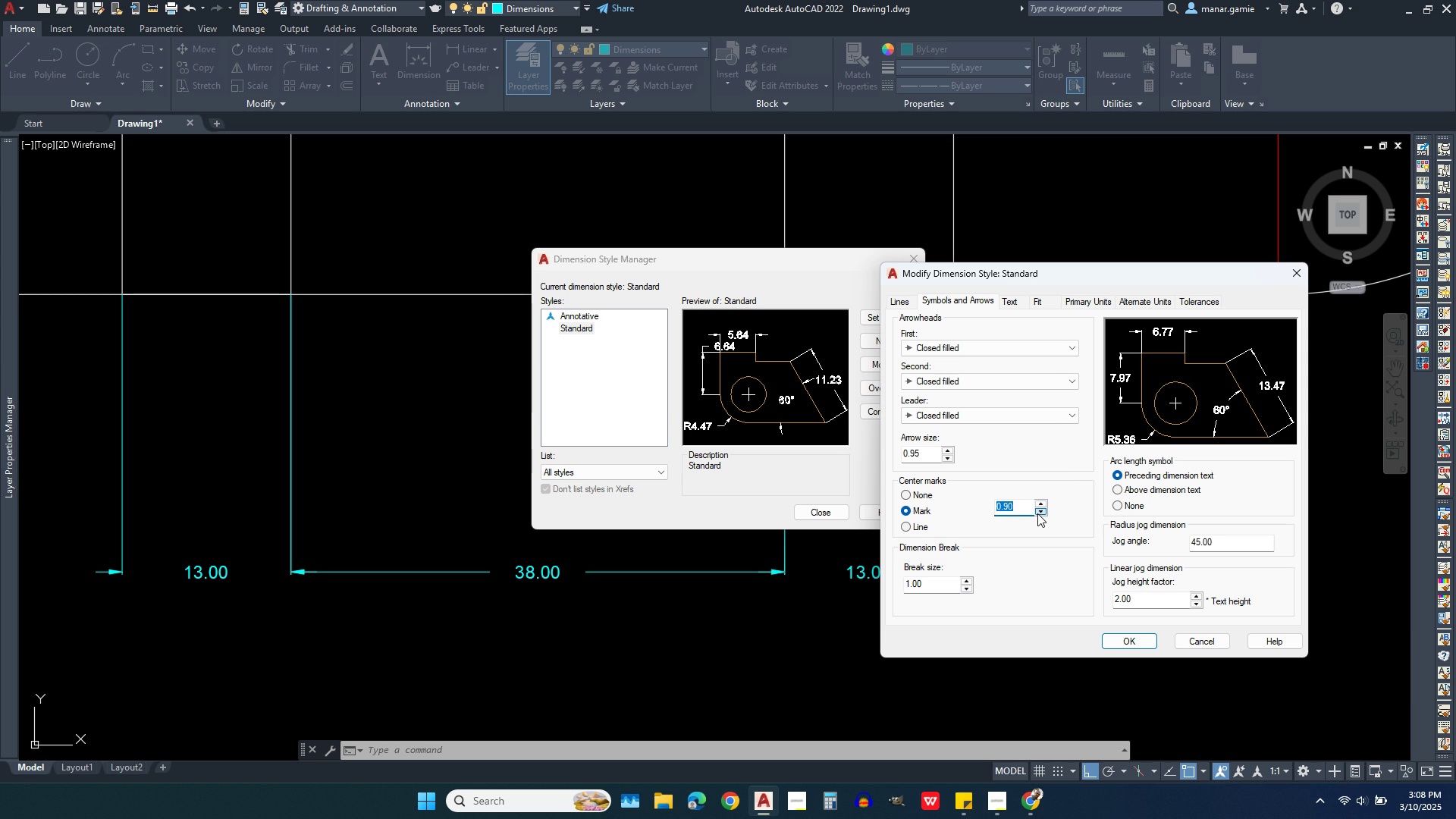 
left_click([1037, 513])
 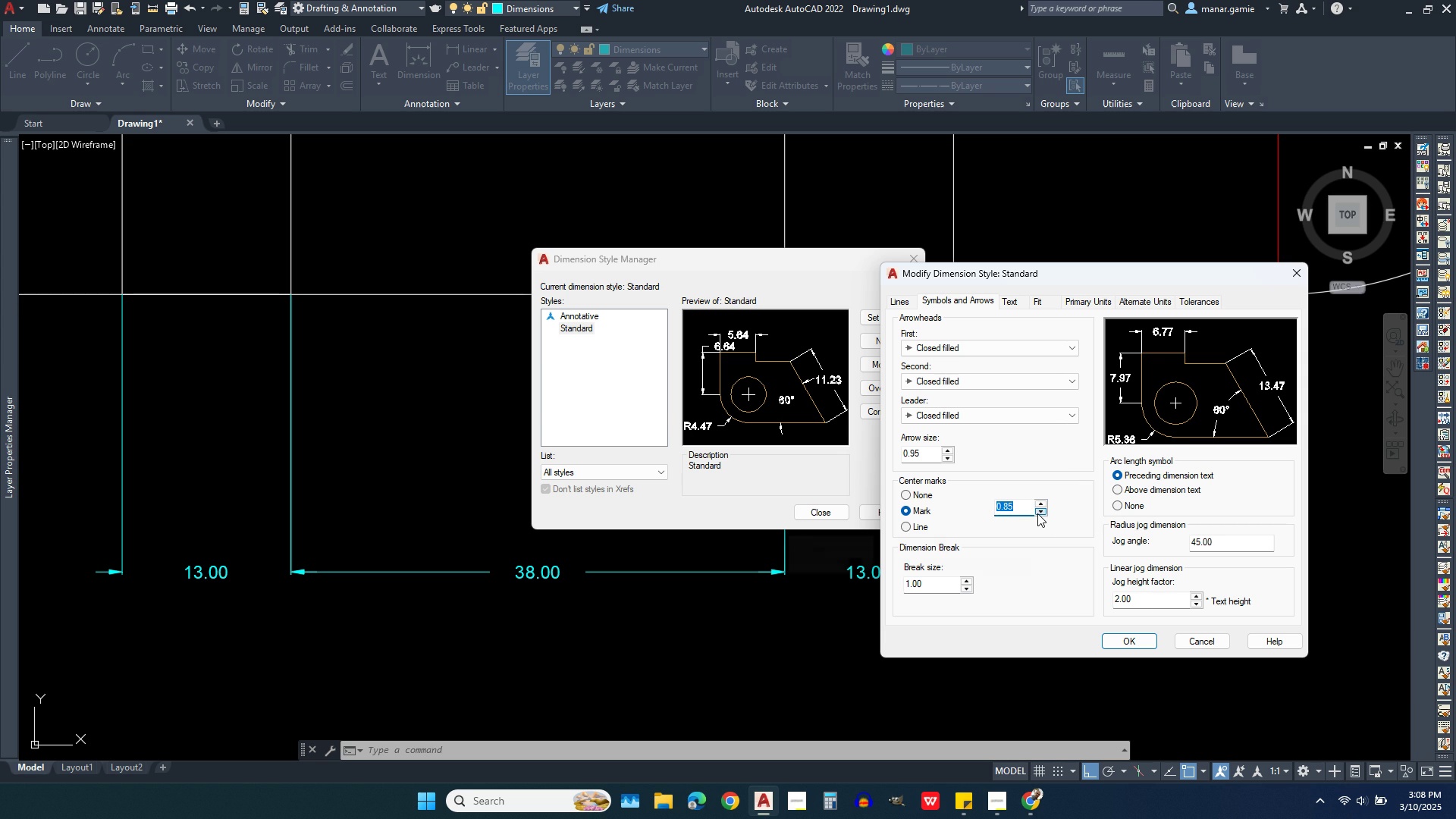 
left_click([1037, 513])
 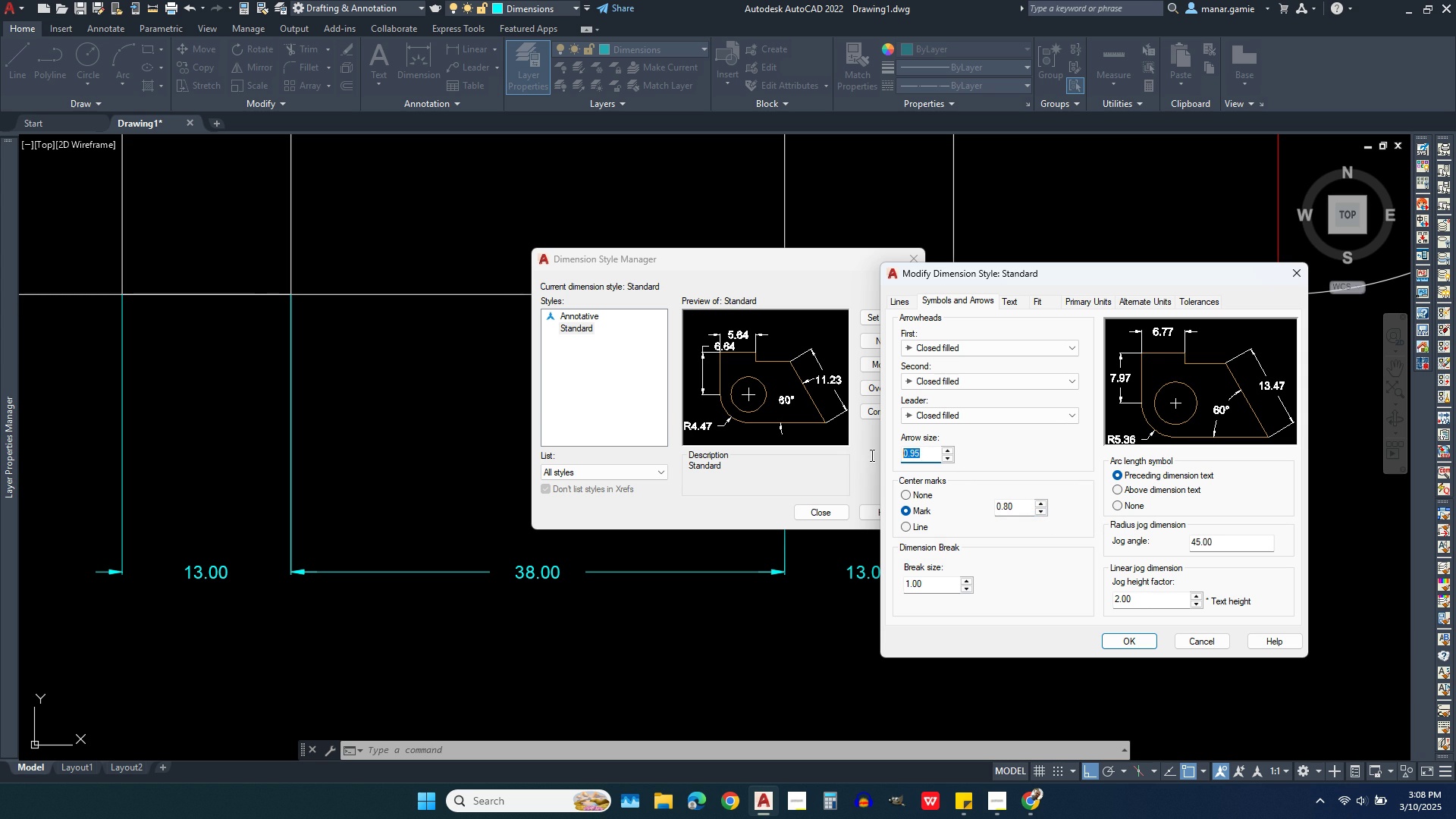 
key(1)
 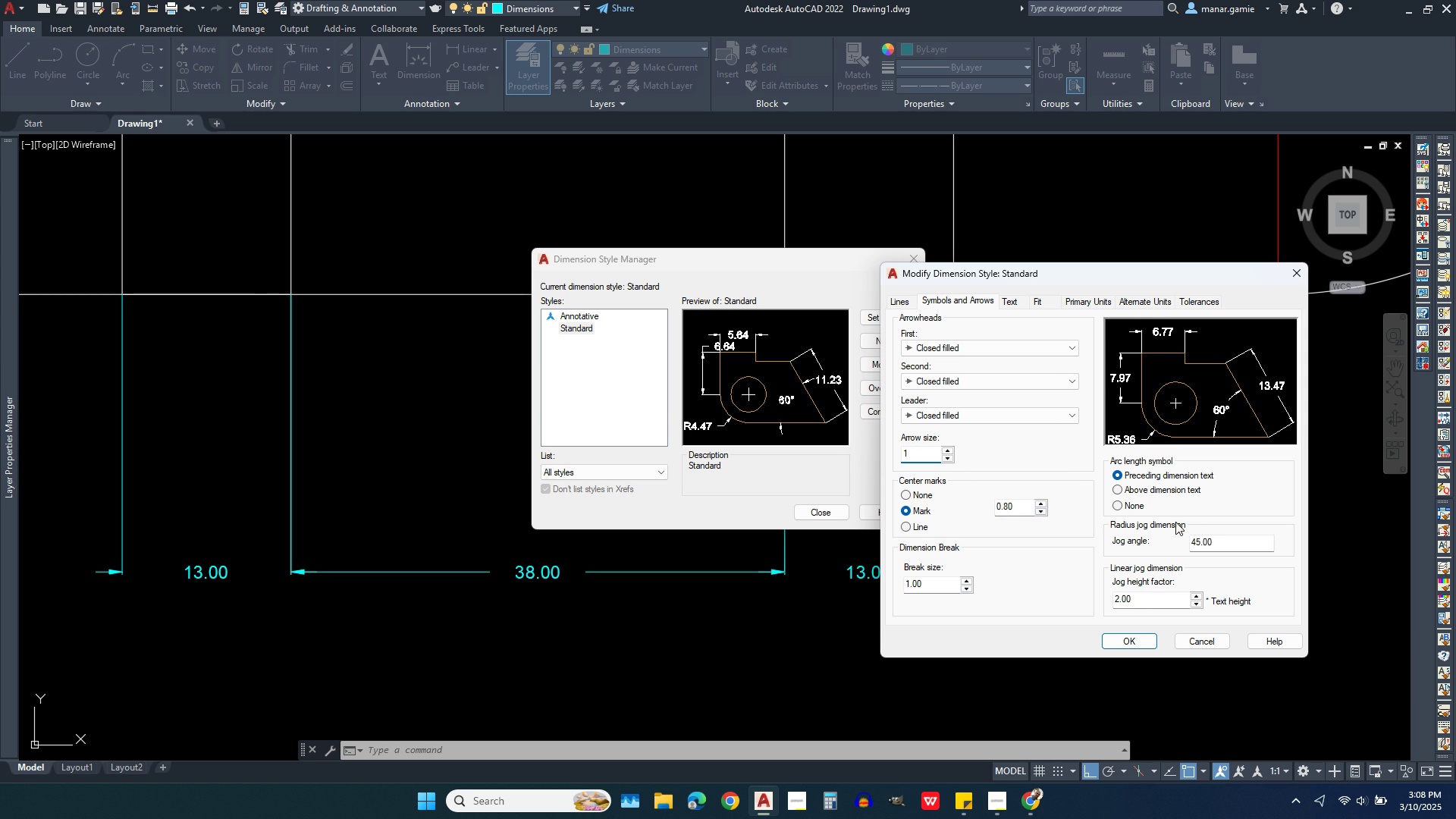 
key(Enter)
 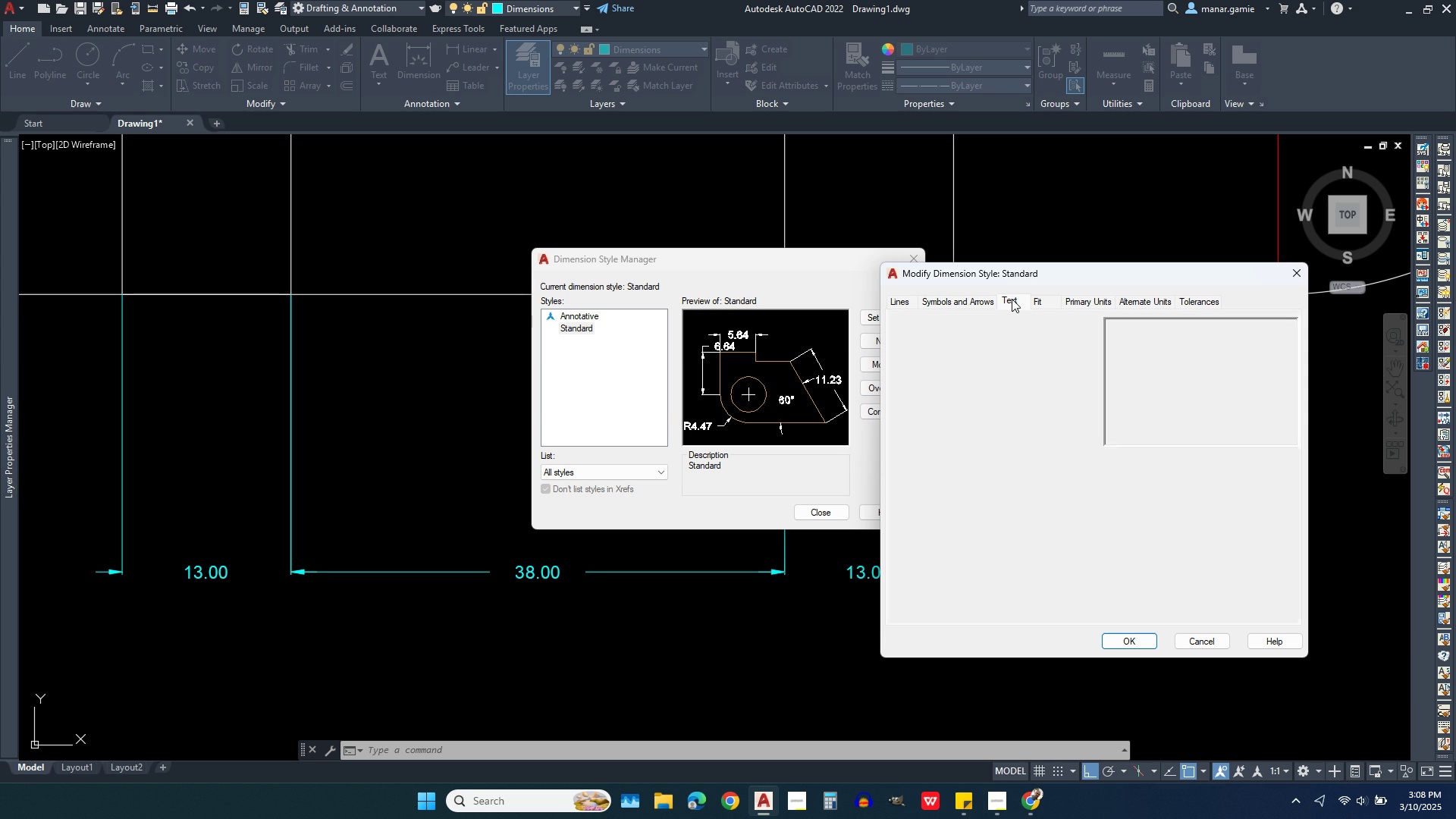 
left_click([1012, 299])
 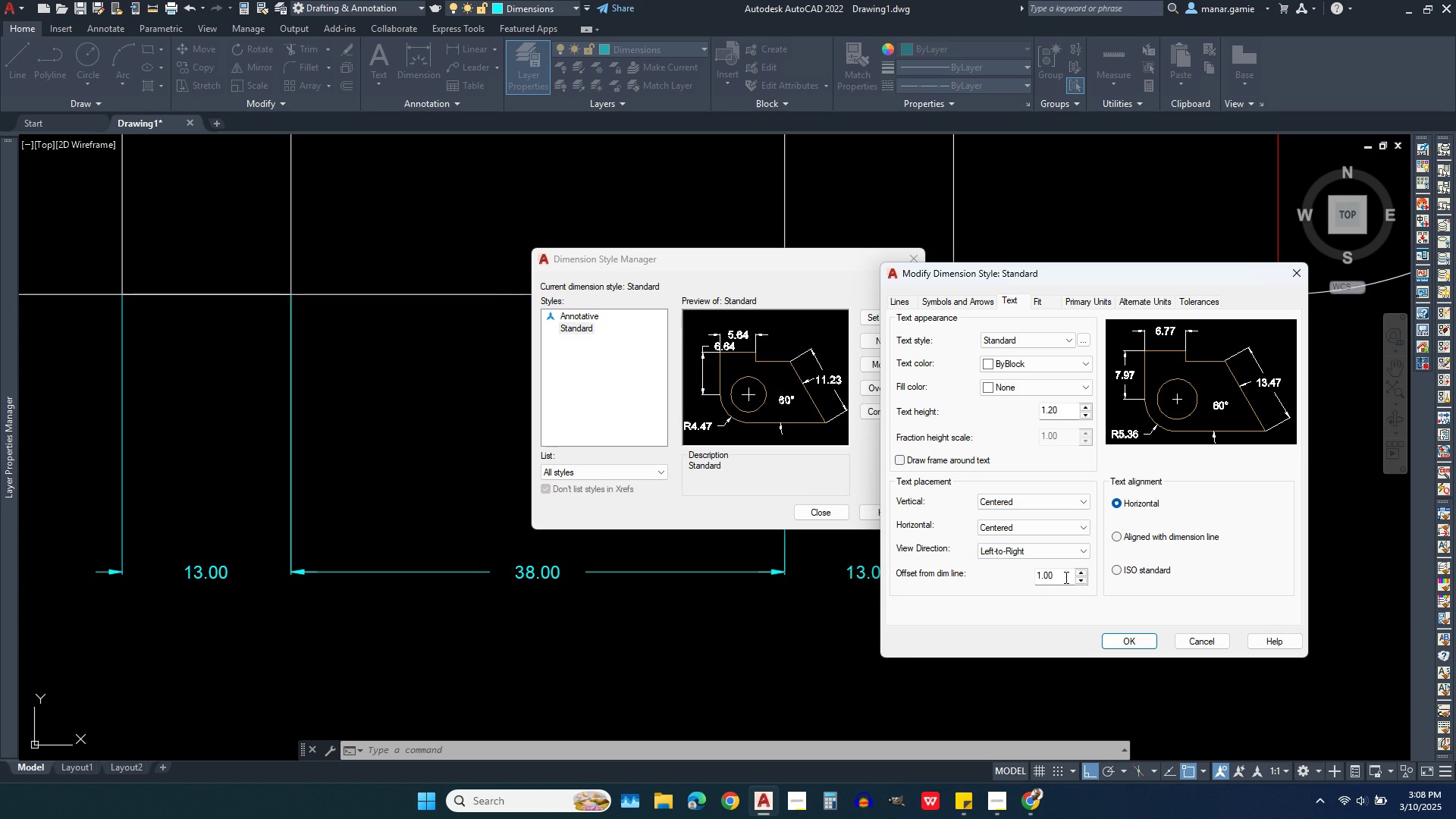 
wait(9.68)
 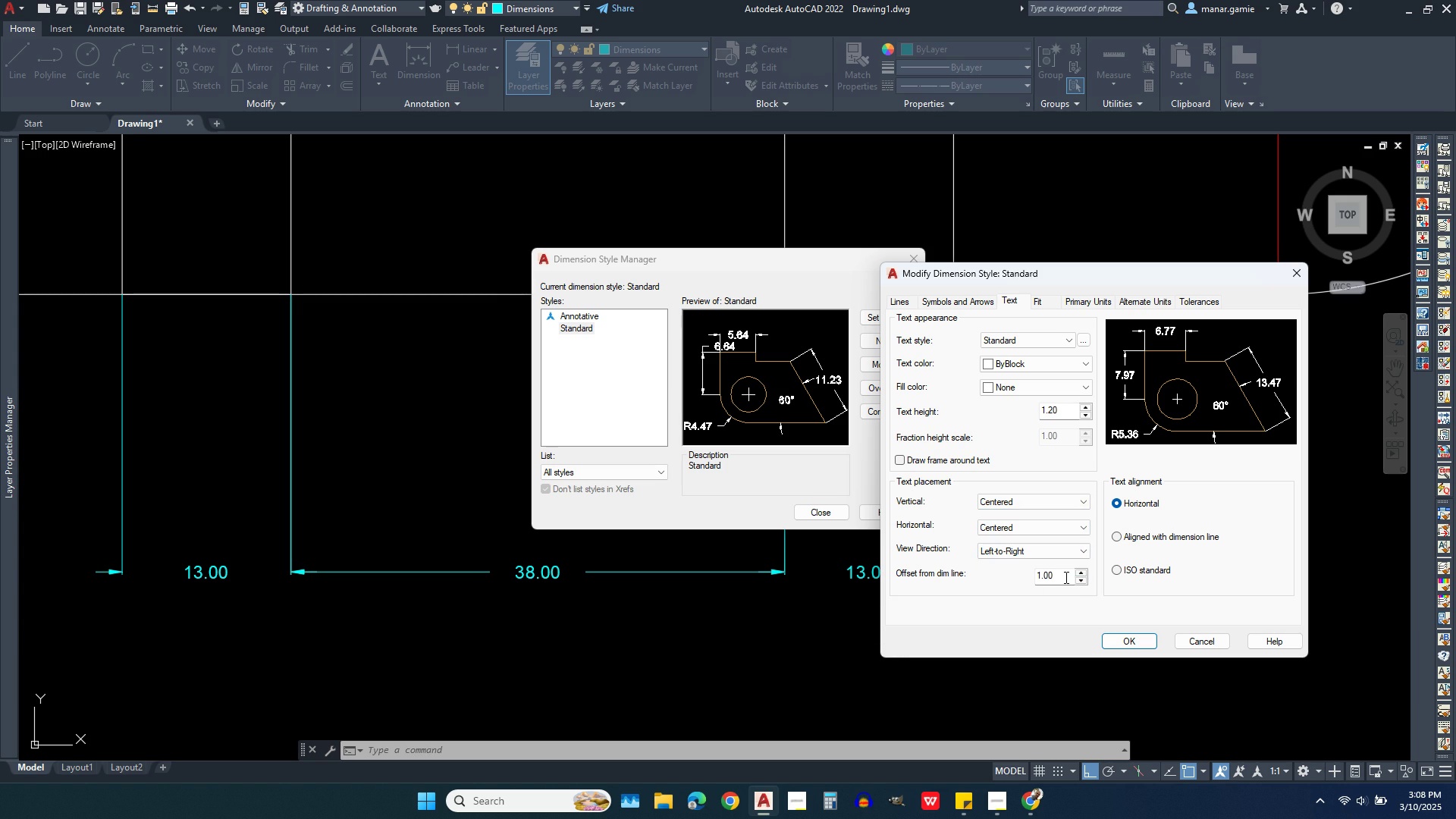 
key(Period)
 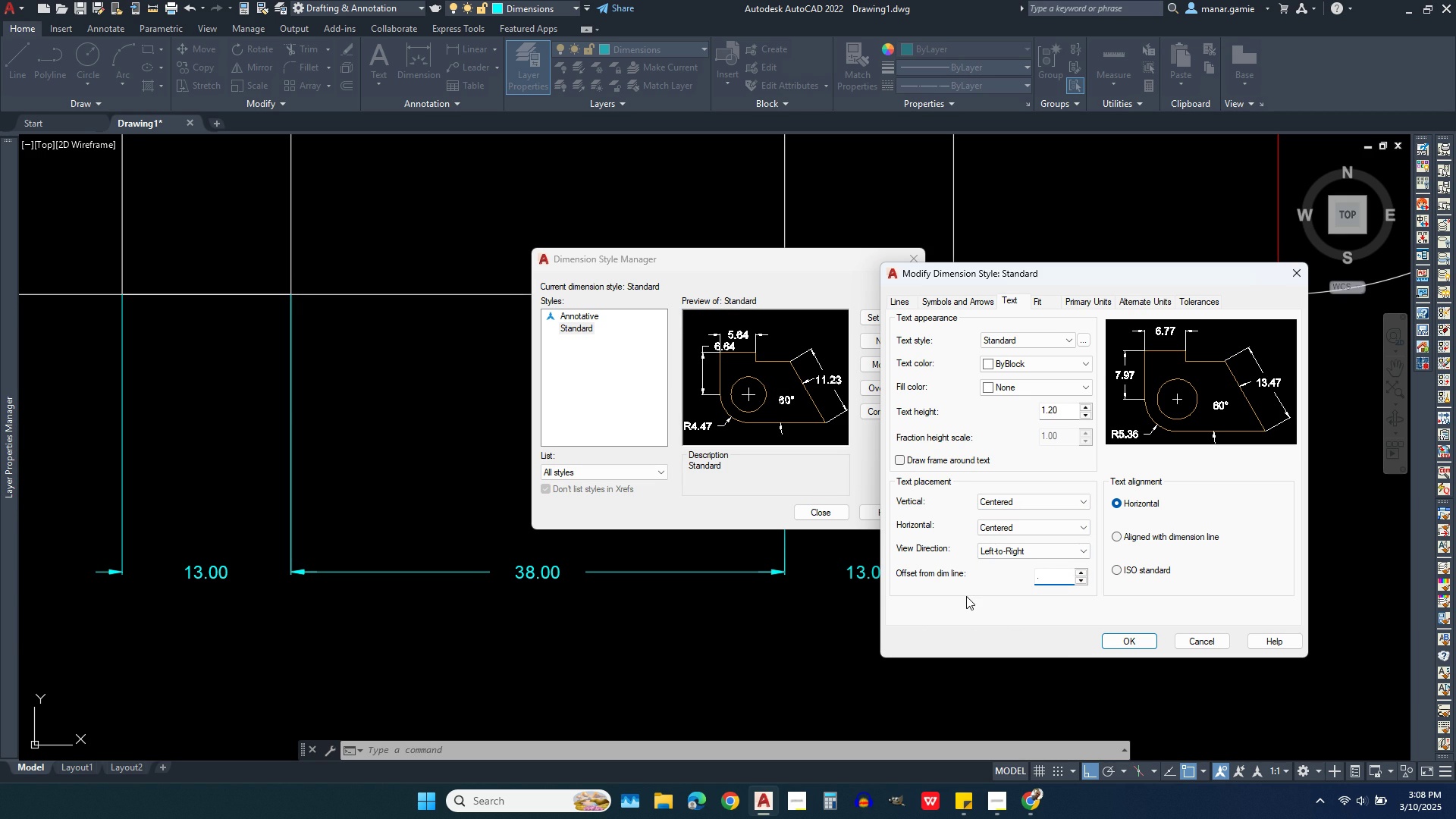 
key(5)
 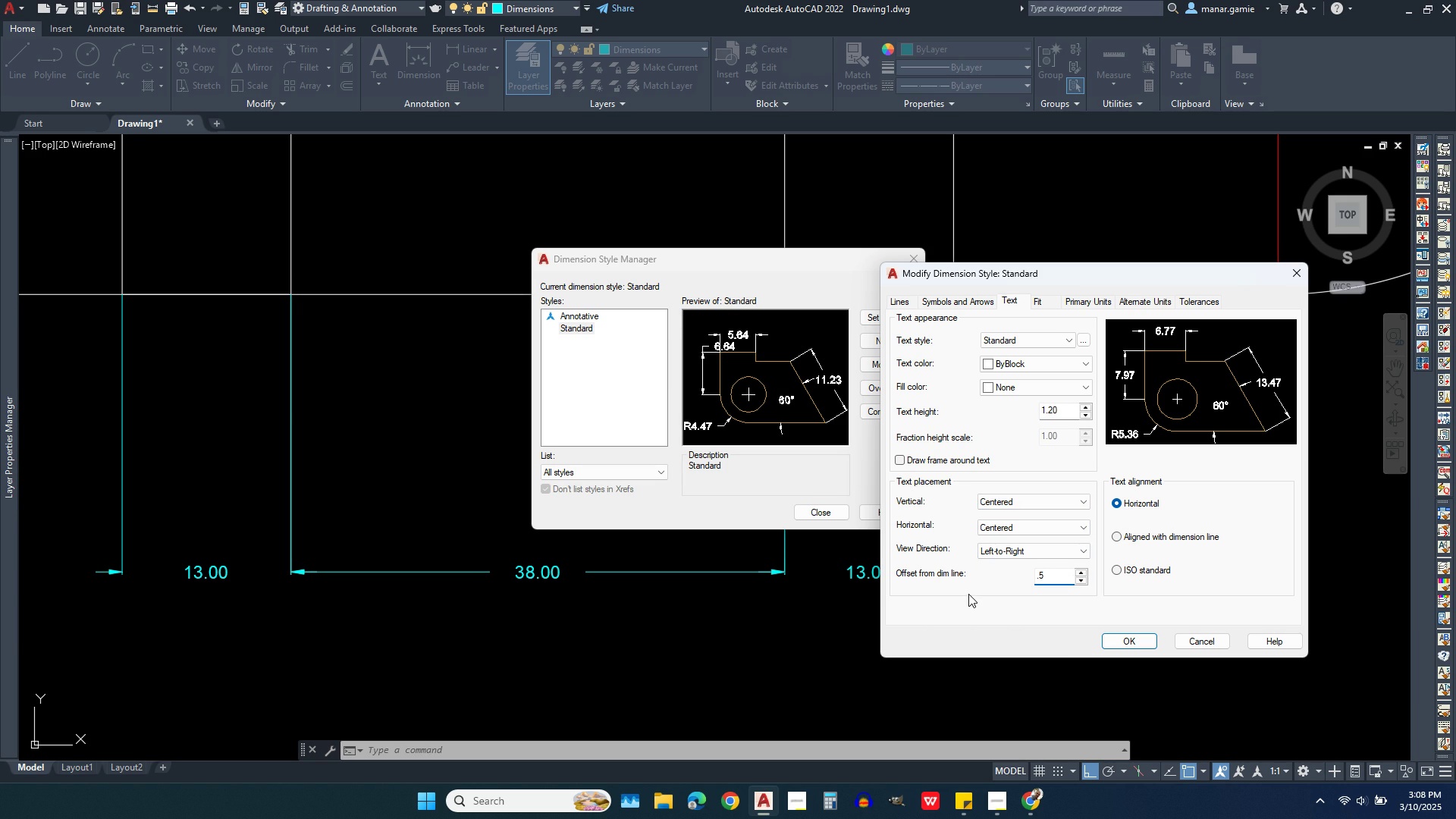 
key(Enter)
 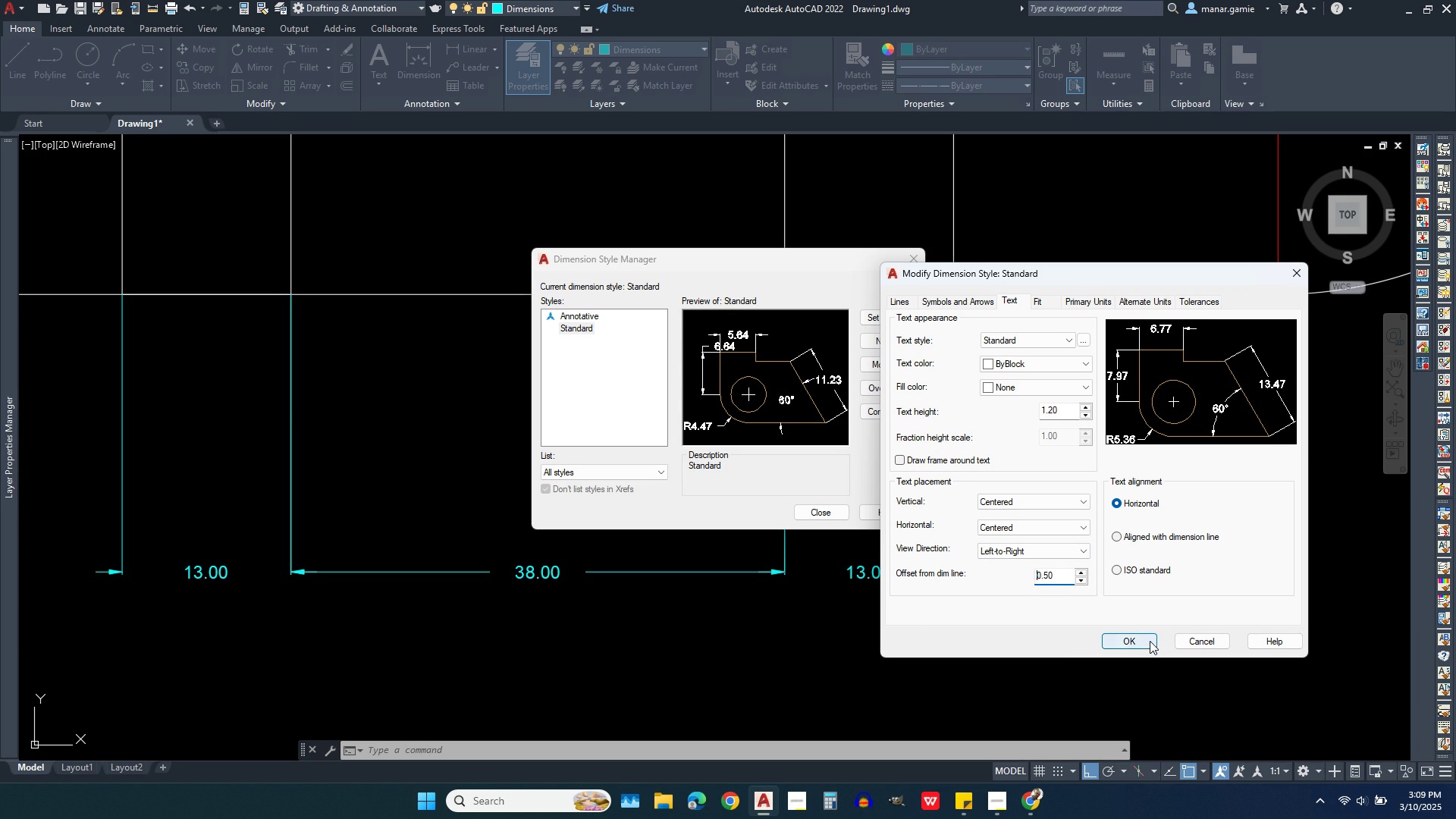 
left_click([1150, 641])
 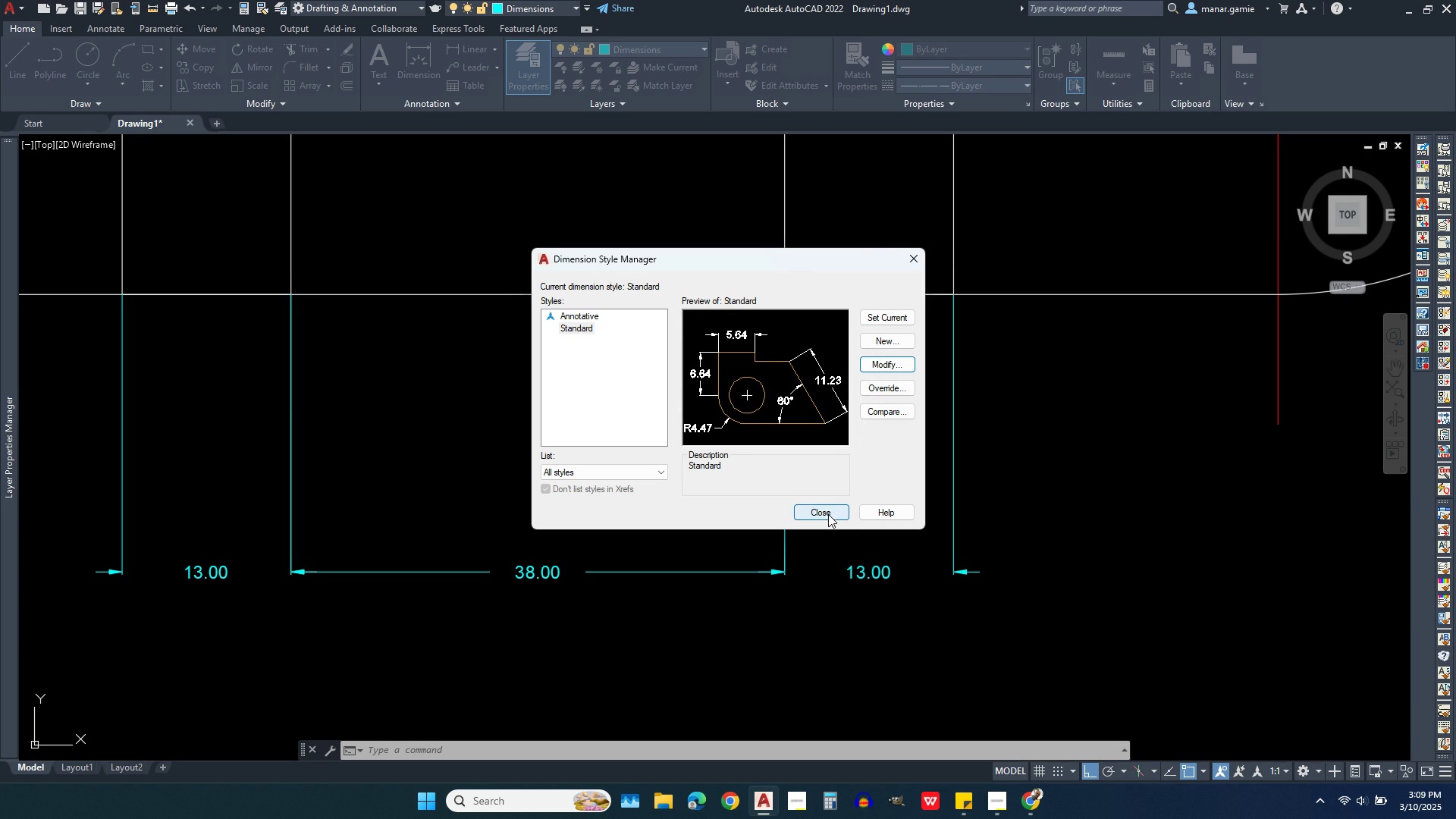 
left_click([826, 511])
 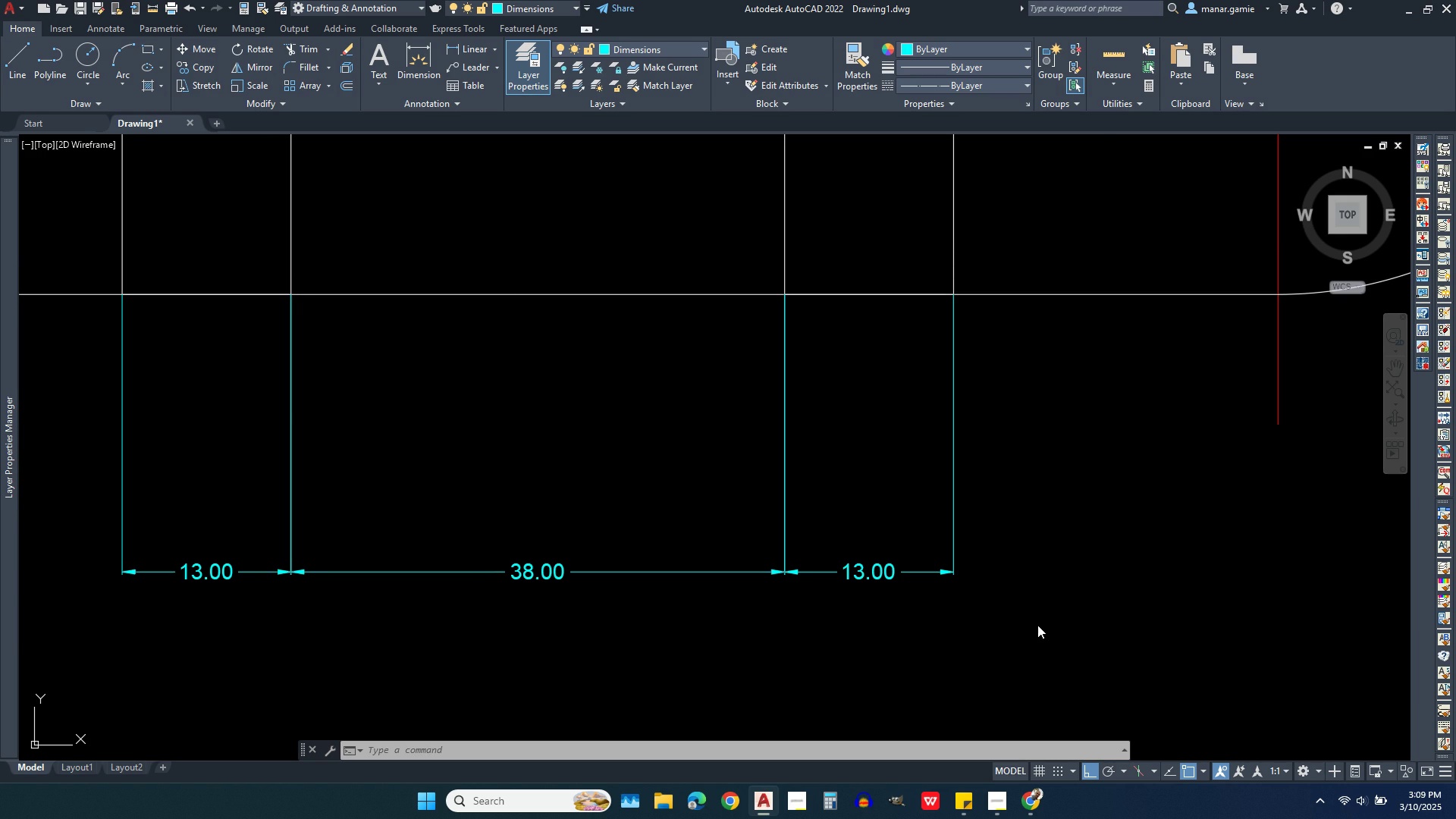 
scroll: coordinate [1046, 628], scroll_direction: down, amount: 2.0
 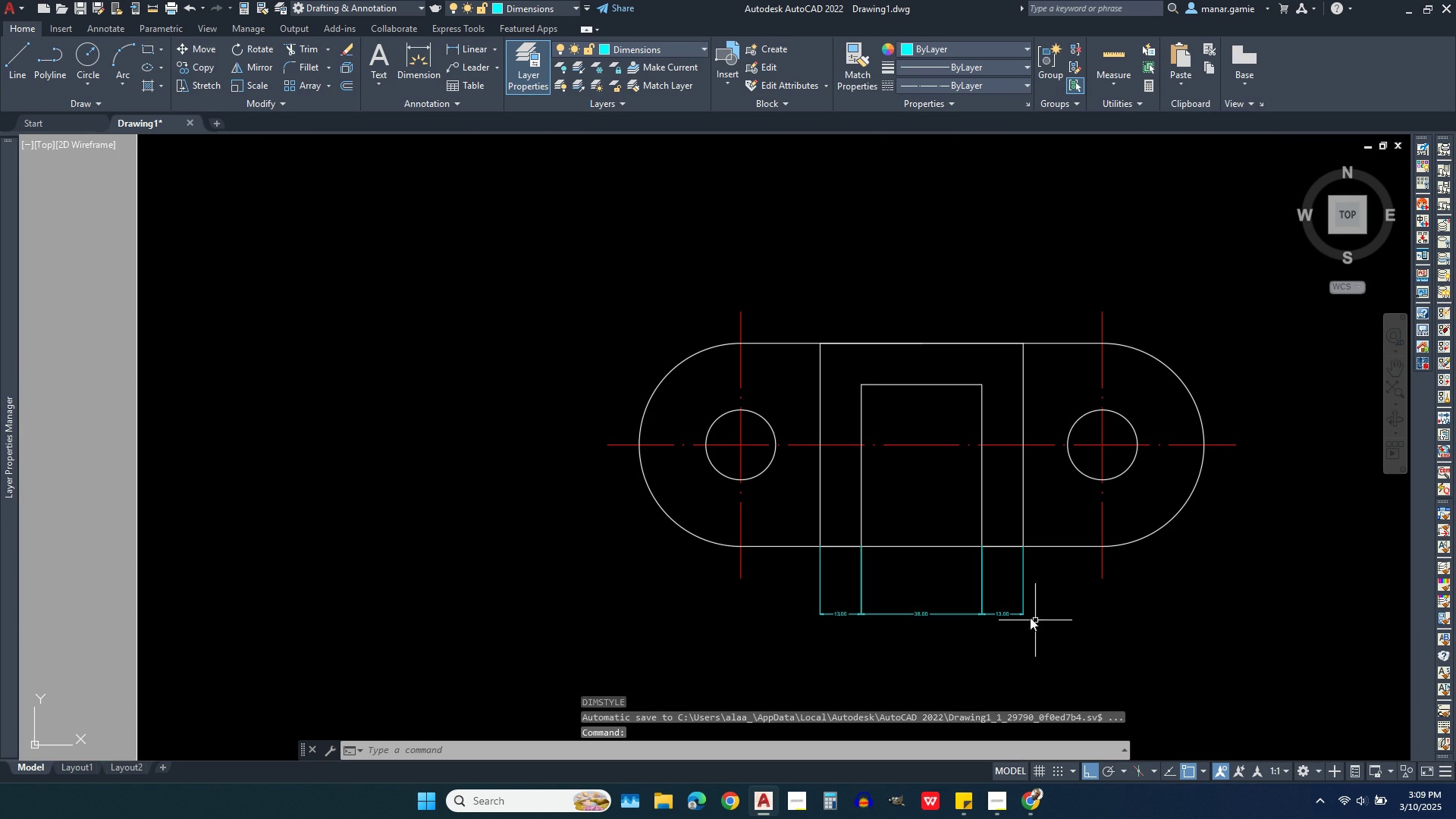 
scroll: coordinate [996, 612], scroll_direction: up, amount: 2.0
 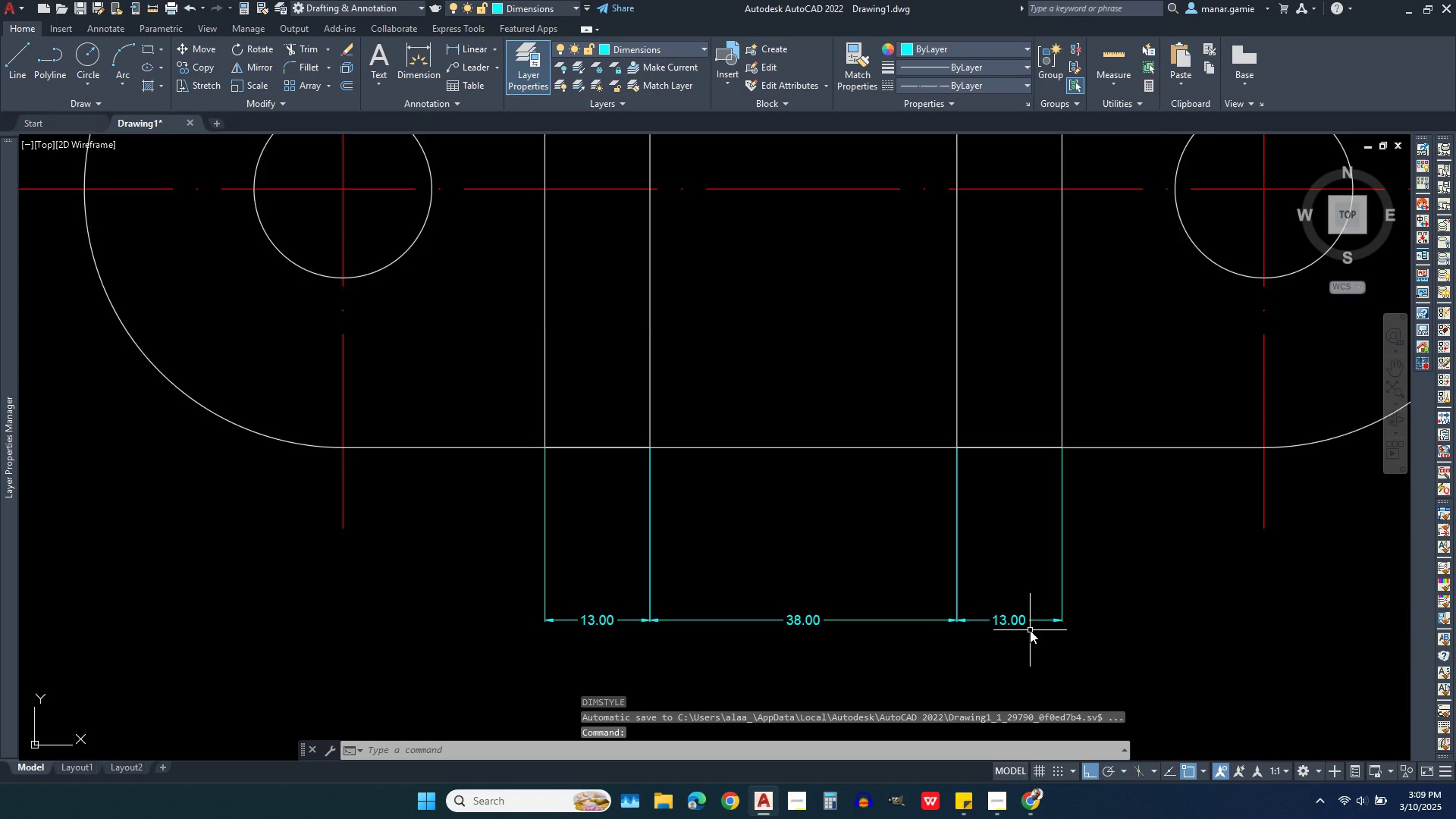 
scroll: coordinate [849, 642], scroll_direction: down, amount: 2.0
 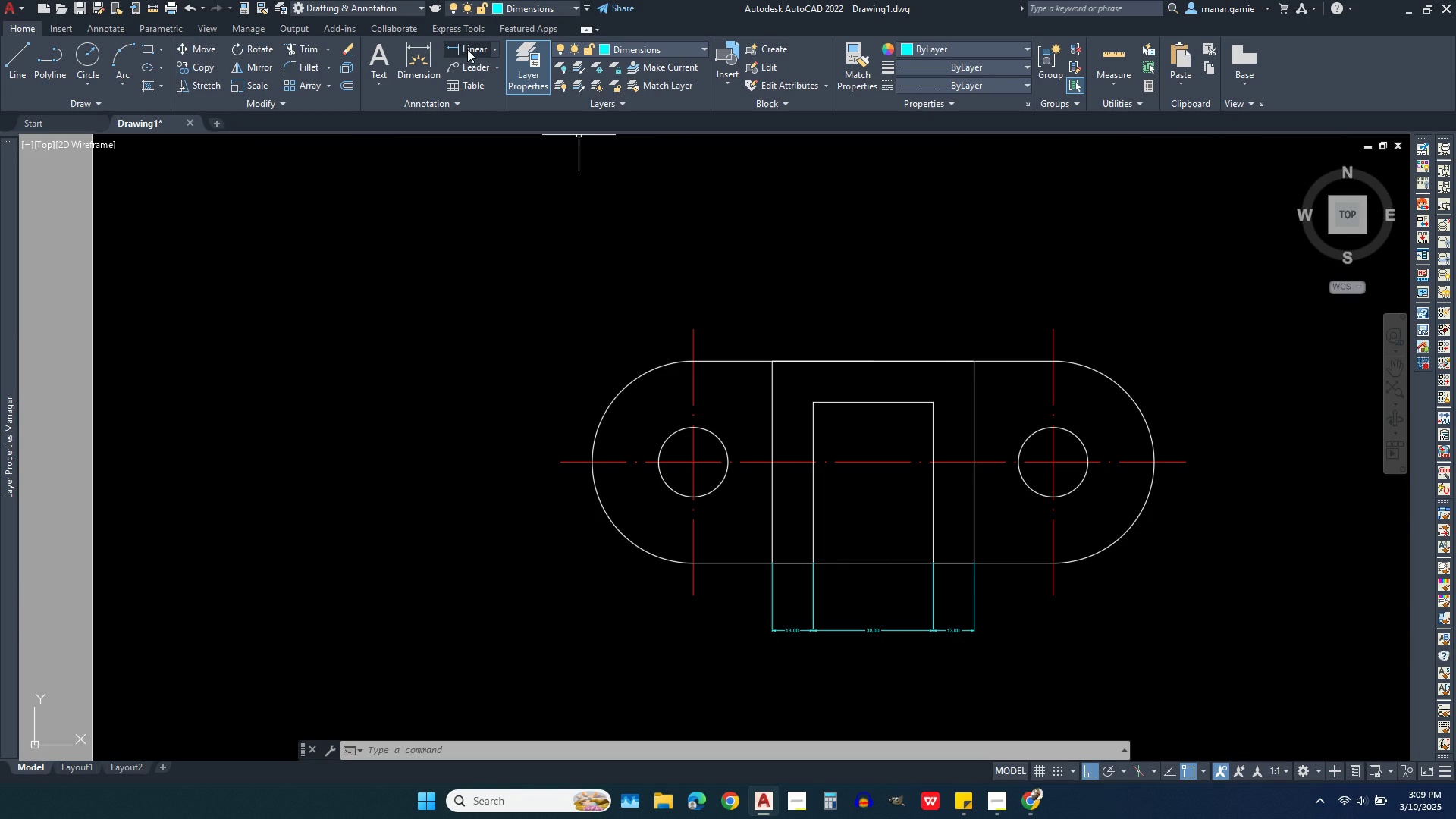 
left_click([469, 47])
 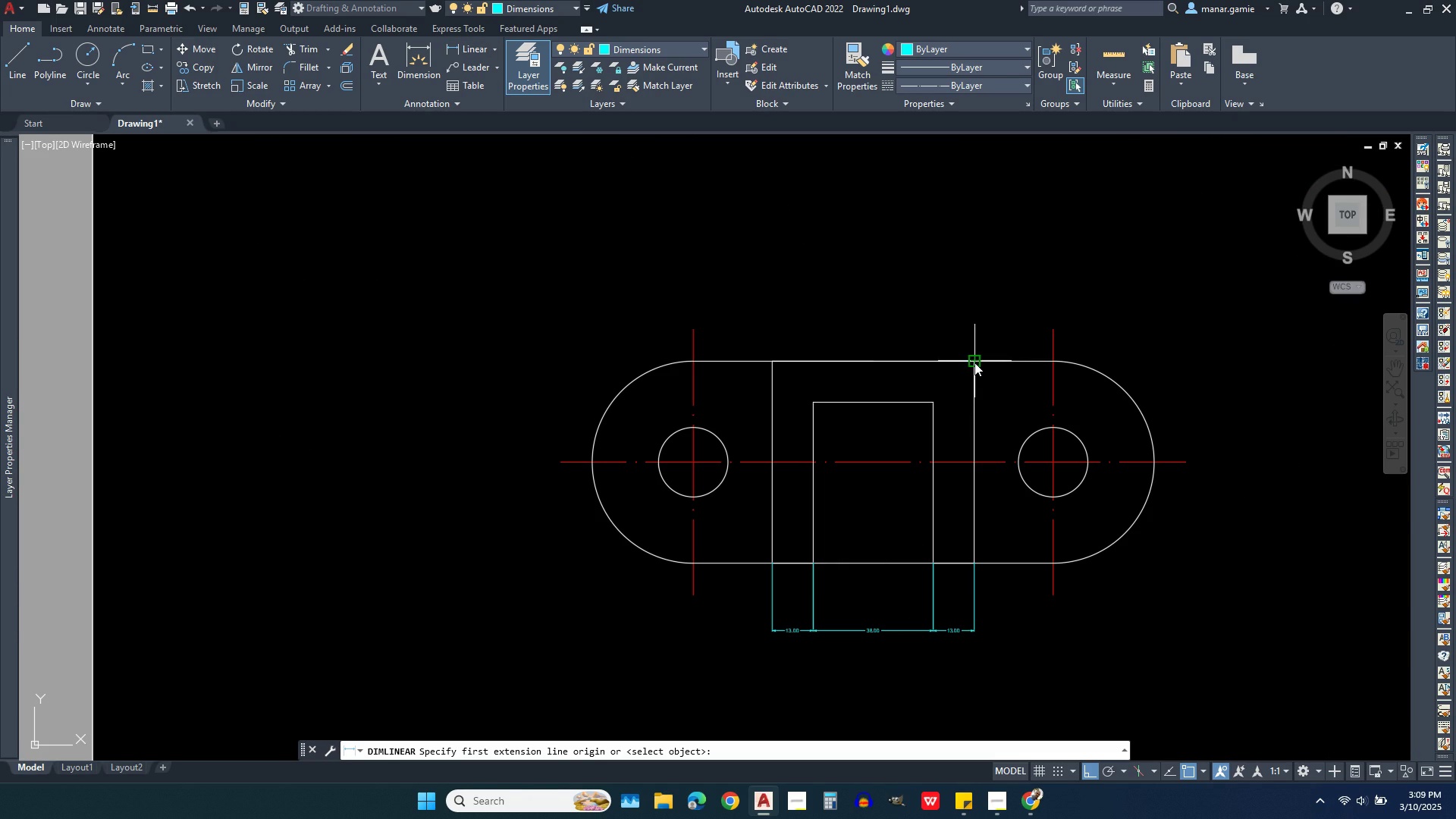 
left_click([974, 368])
 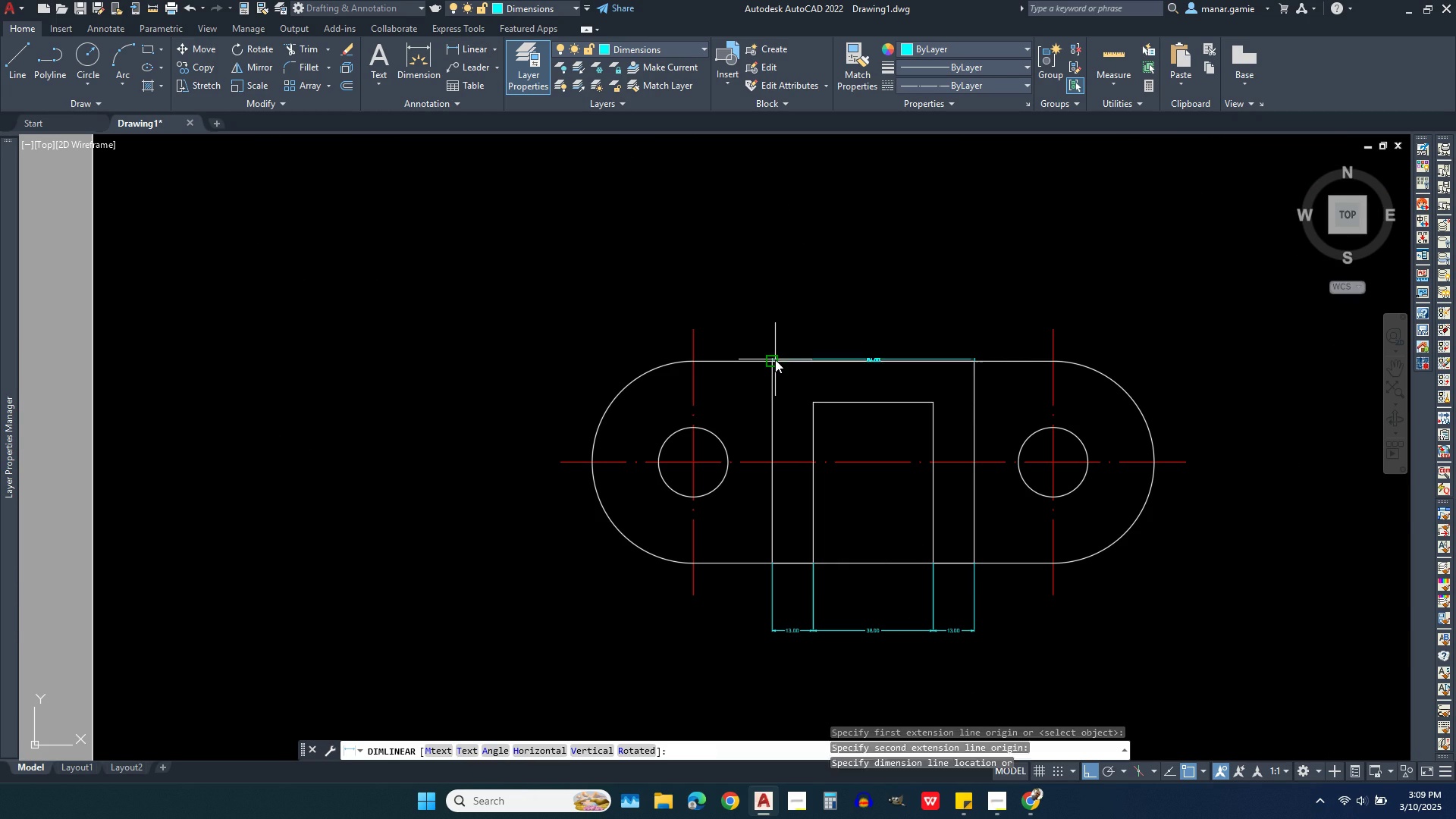 
left_click([775, 359])
 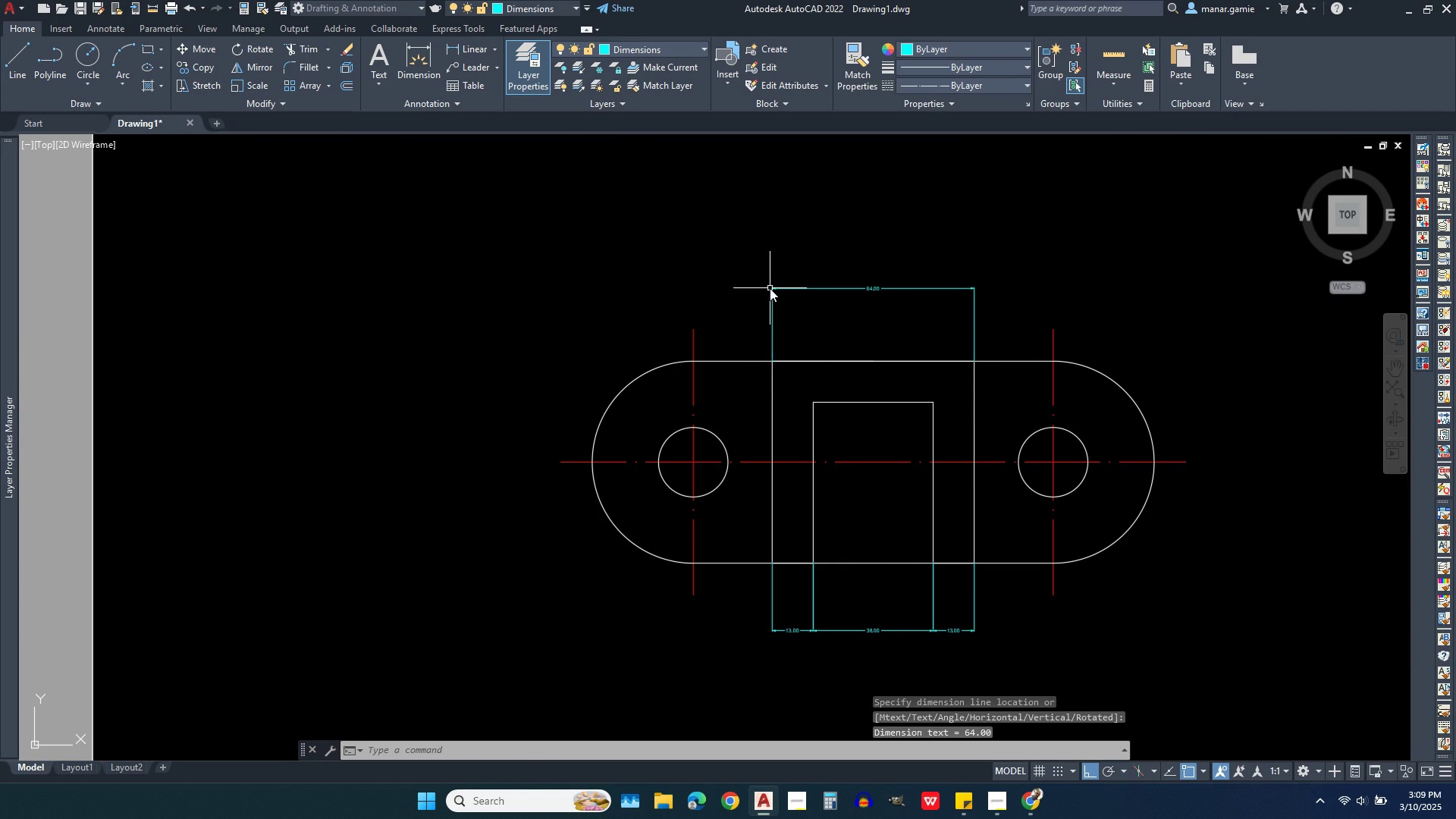 
left_click([770, 288])
 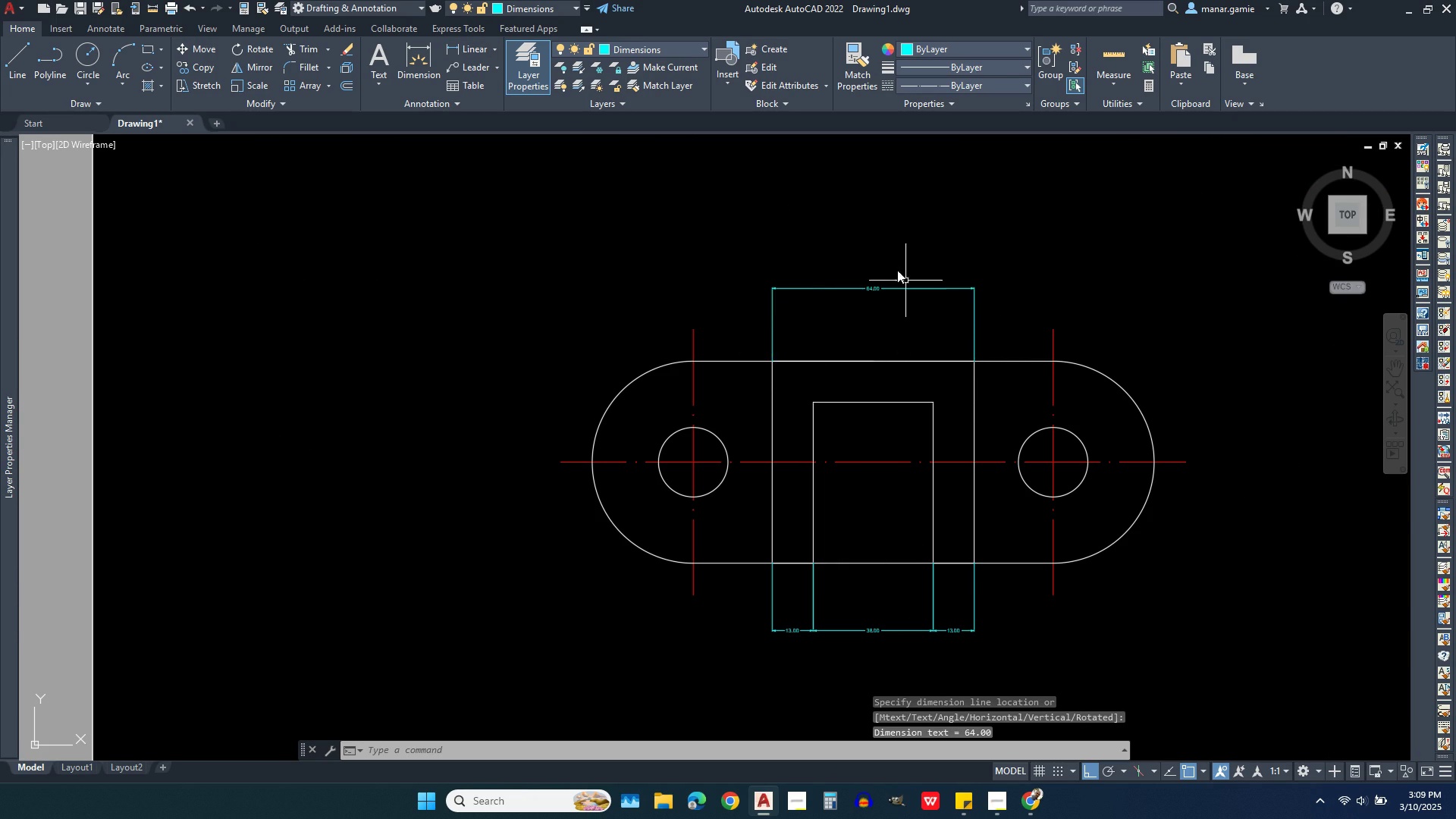 
scroll: coordinate [892, 267], scroll_direction: up, amount: 3.0
 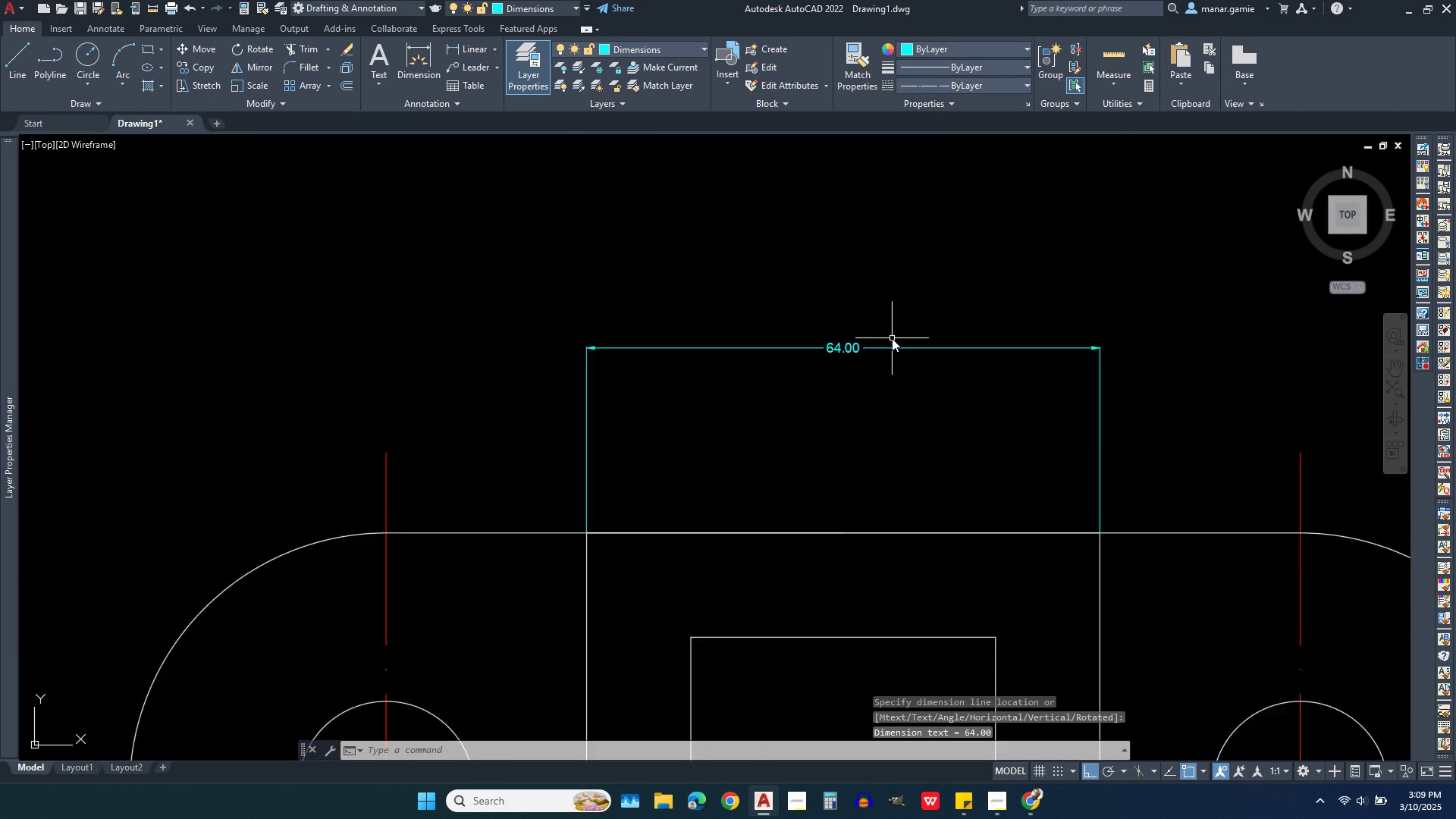 
scroll: coordinate [892, 359], scroll_direction: down, amount: 3.0
 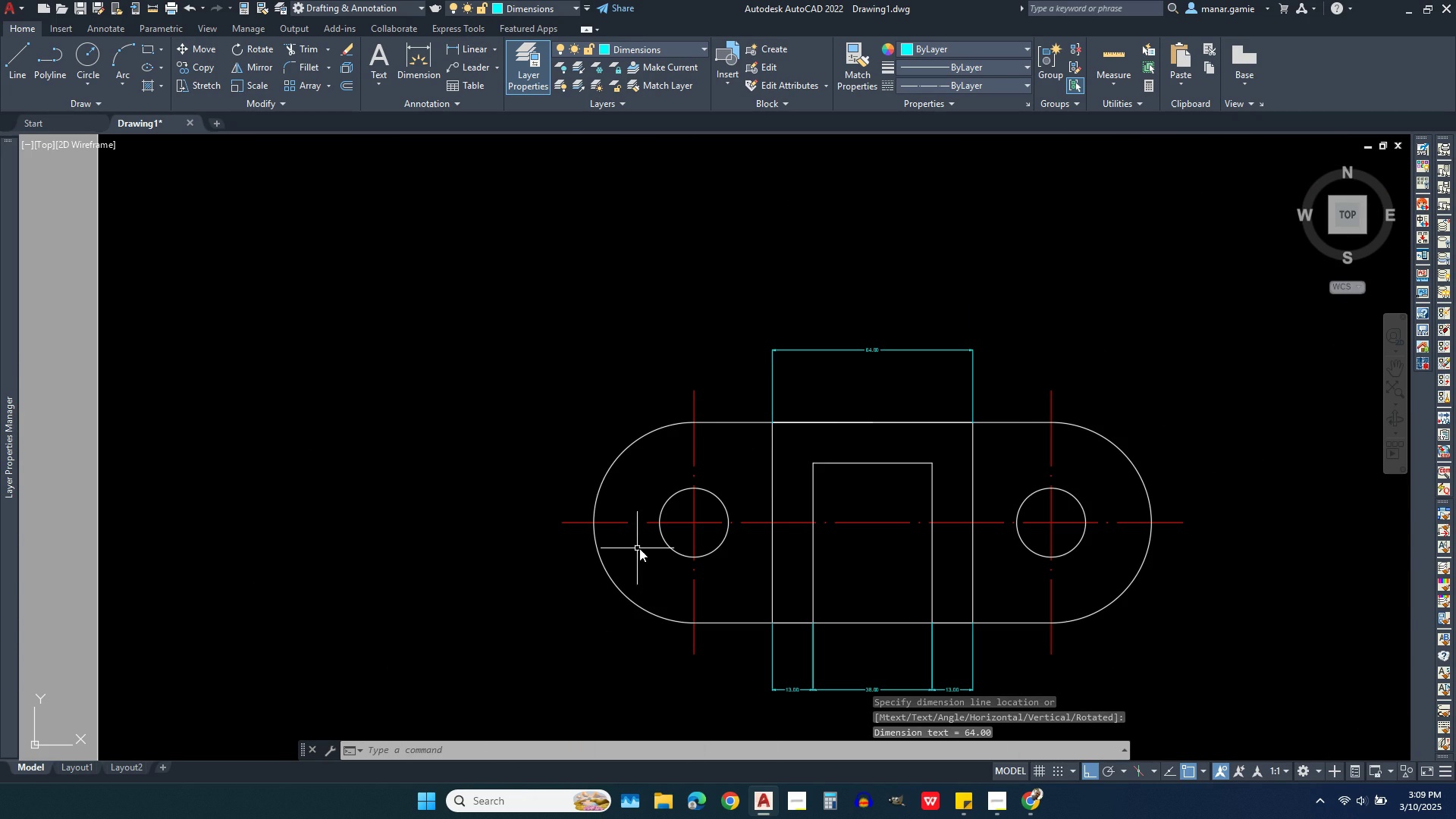 
scroll: coordinate [645, 546], scroll_direction: up, amount: 1.0
 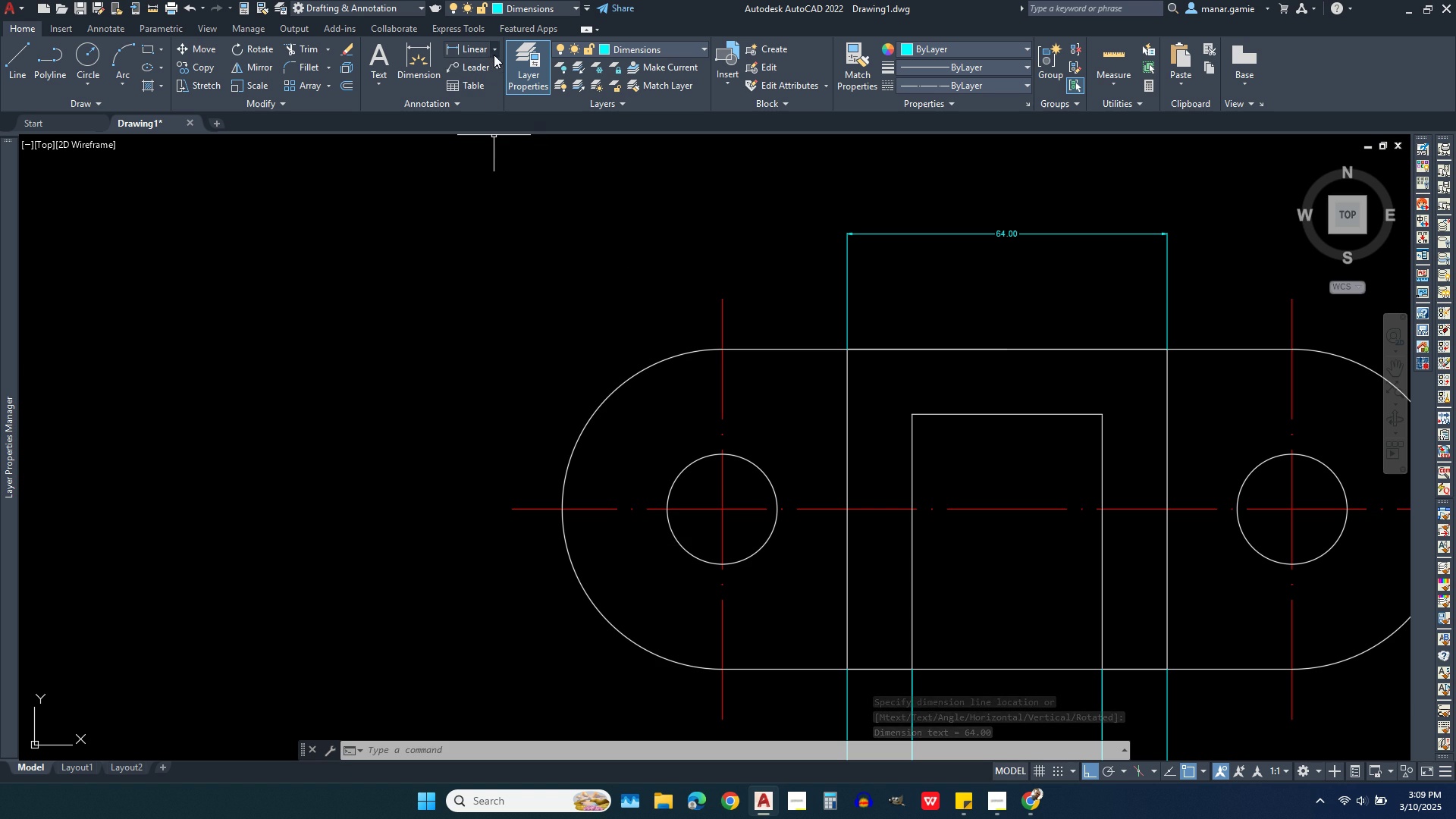 
left_click([494, 49])
 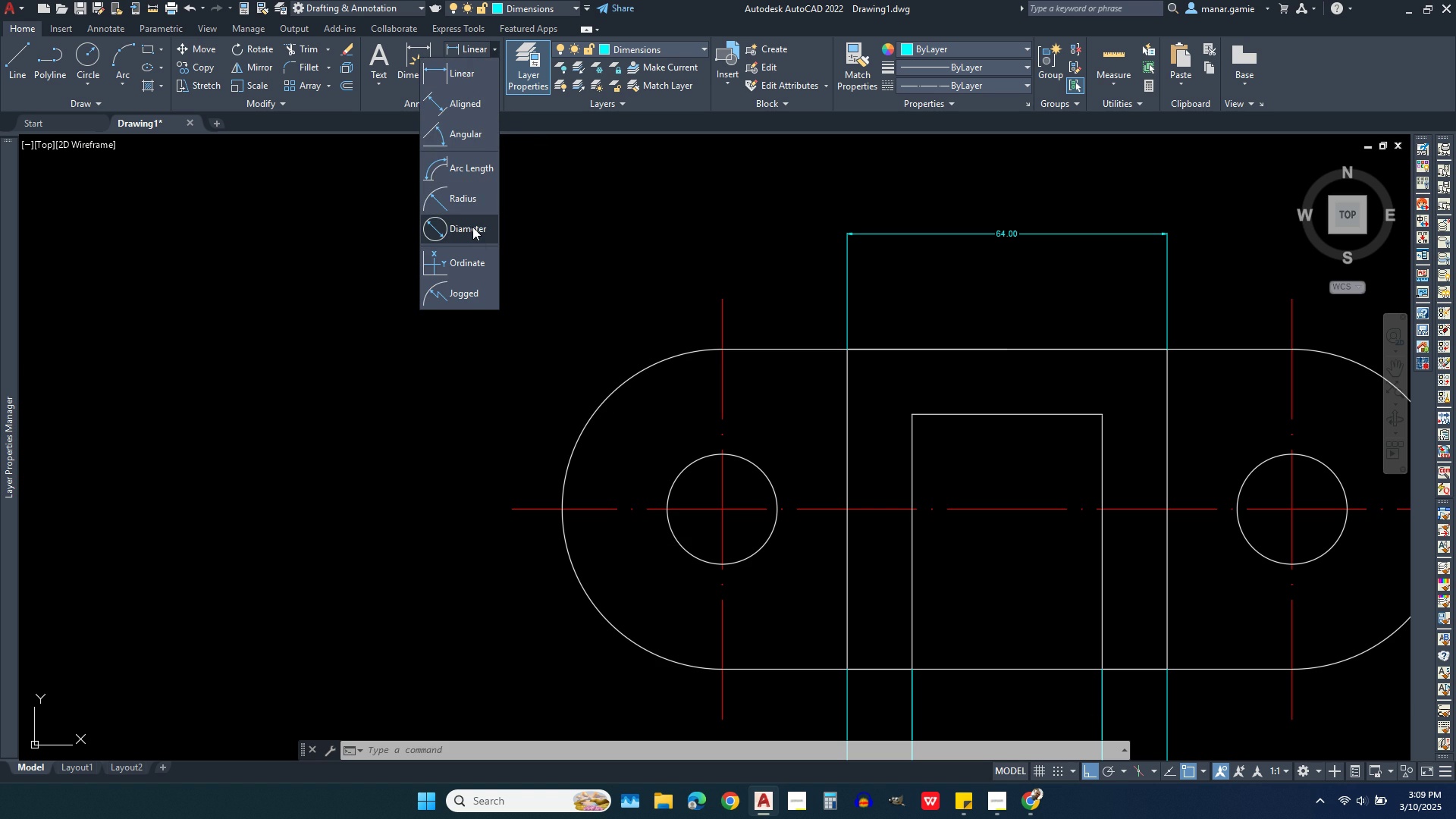 
left_click([472, 227])
 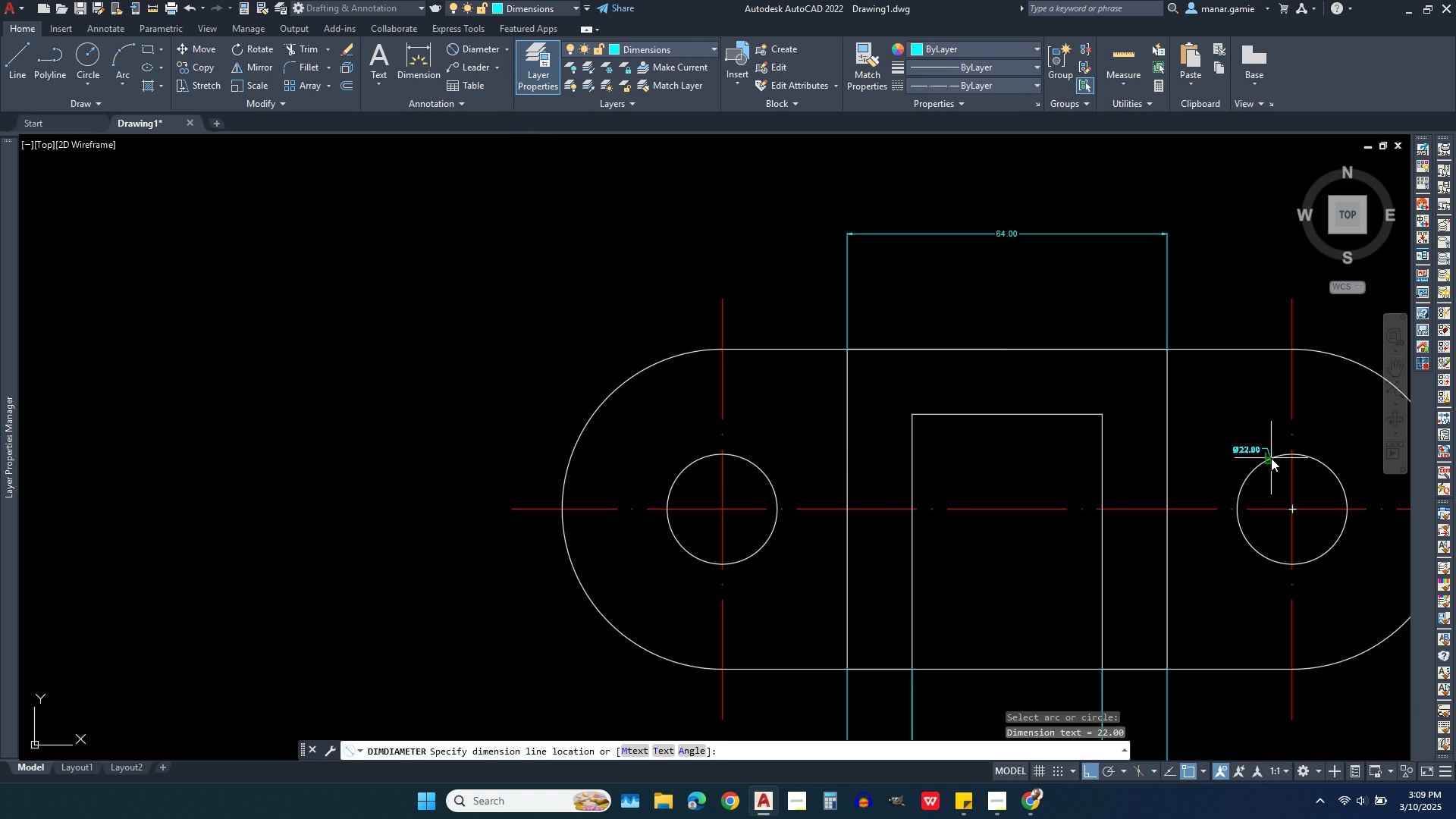 
left_click([1271, 458])
 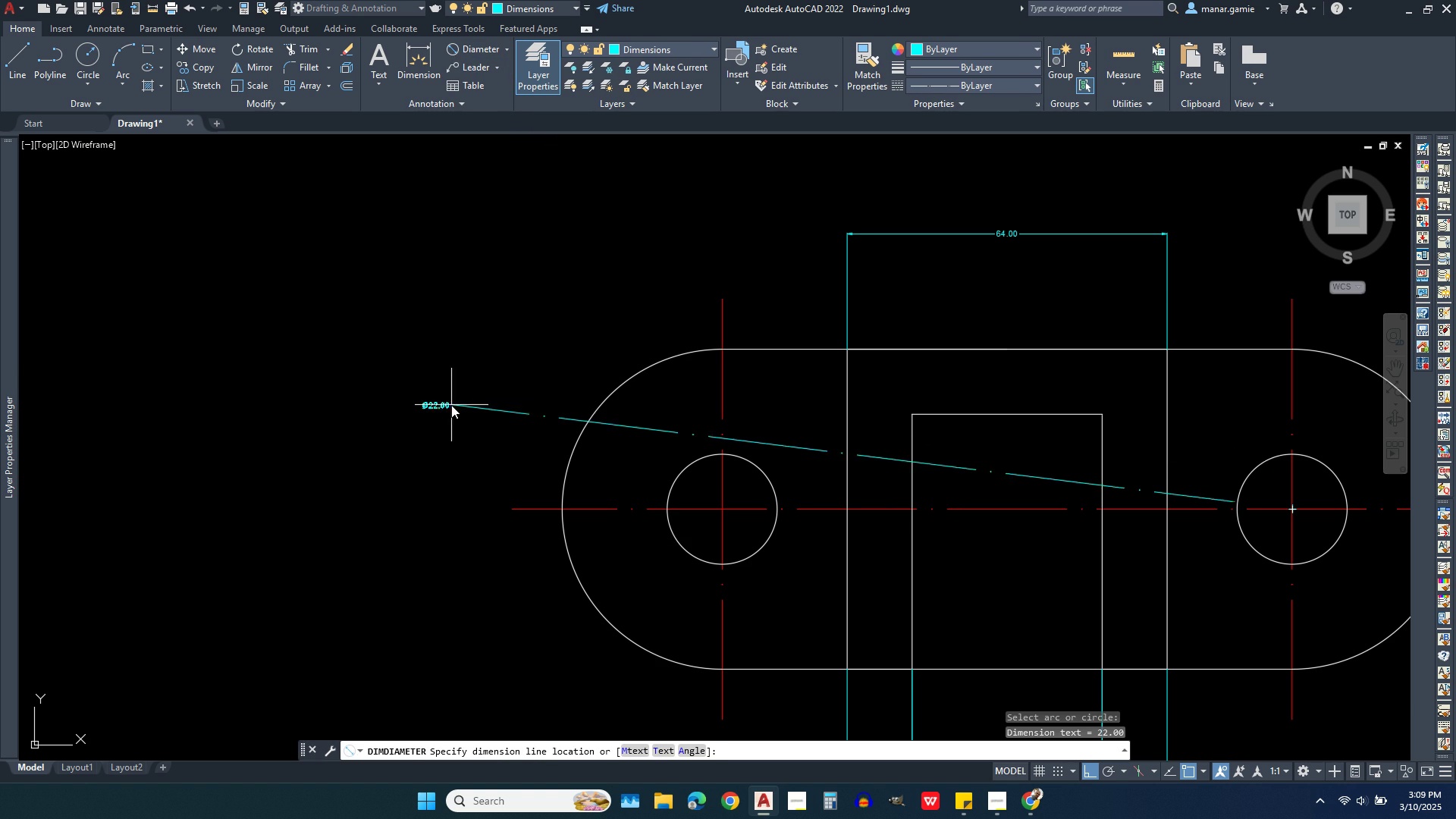 
scroll: coordinate [451, 405], scroll_direction: down, amount: 2.0
 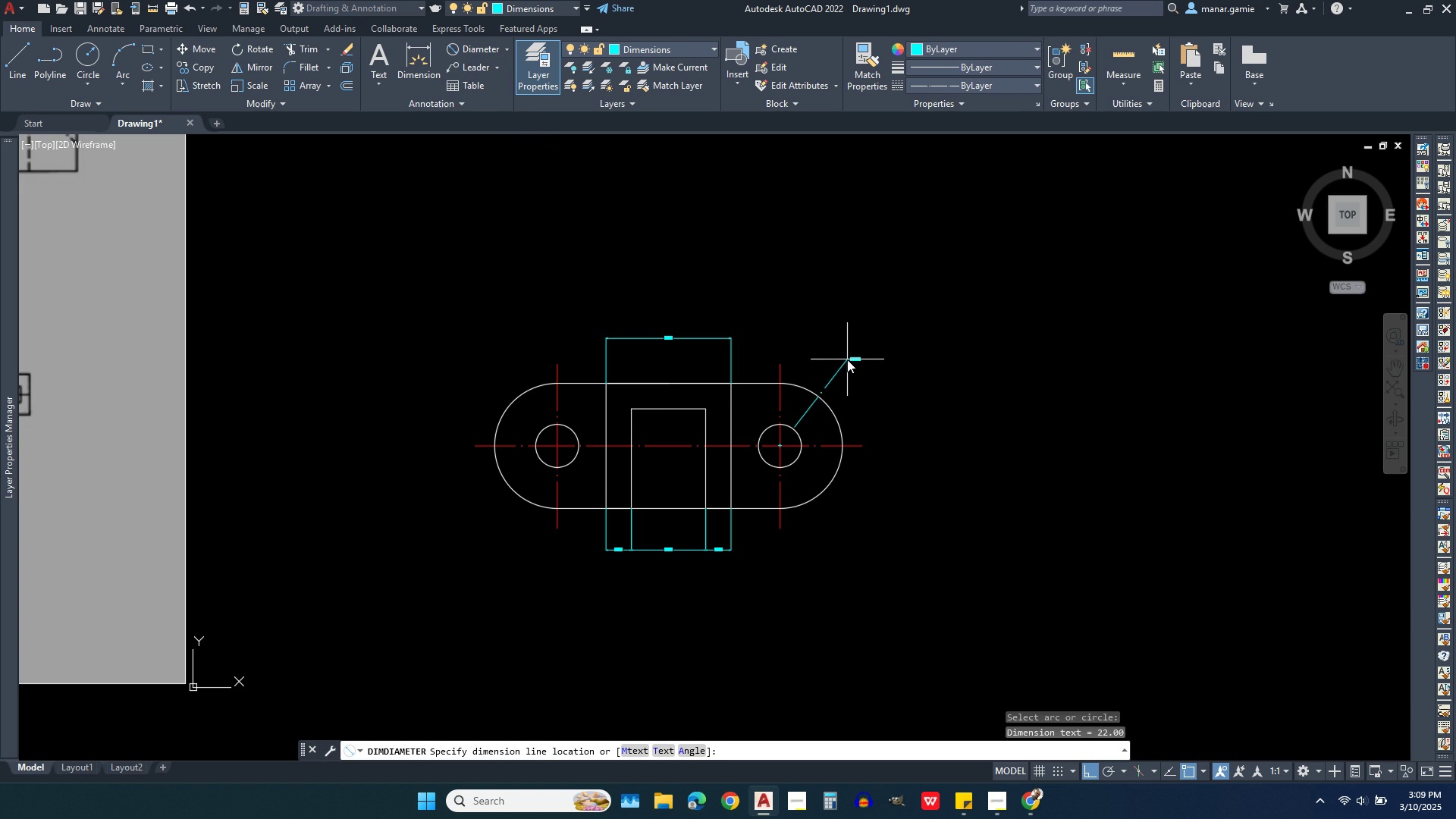 
left_click([846, 366])
 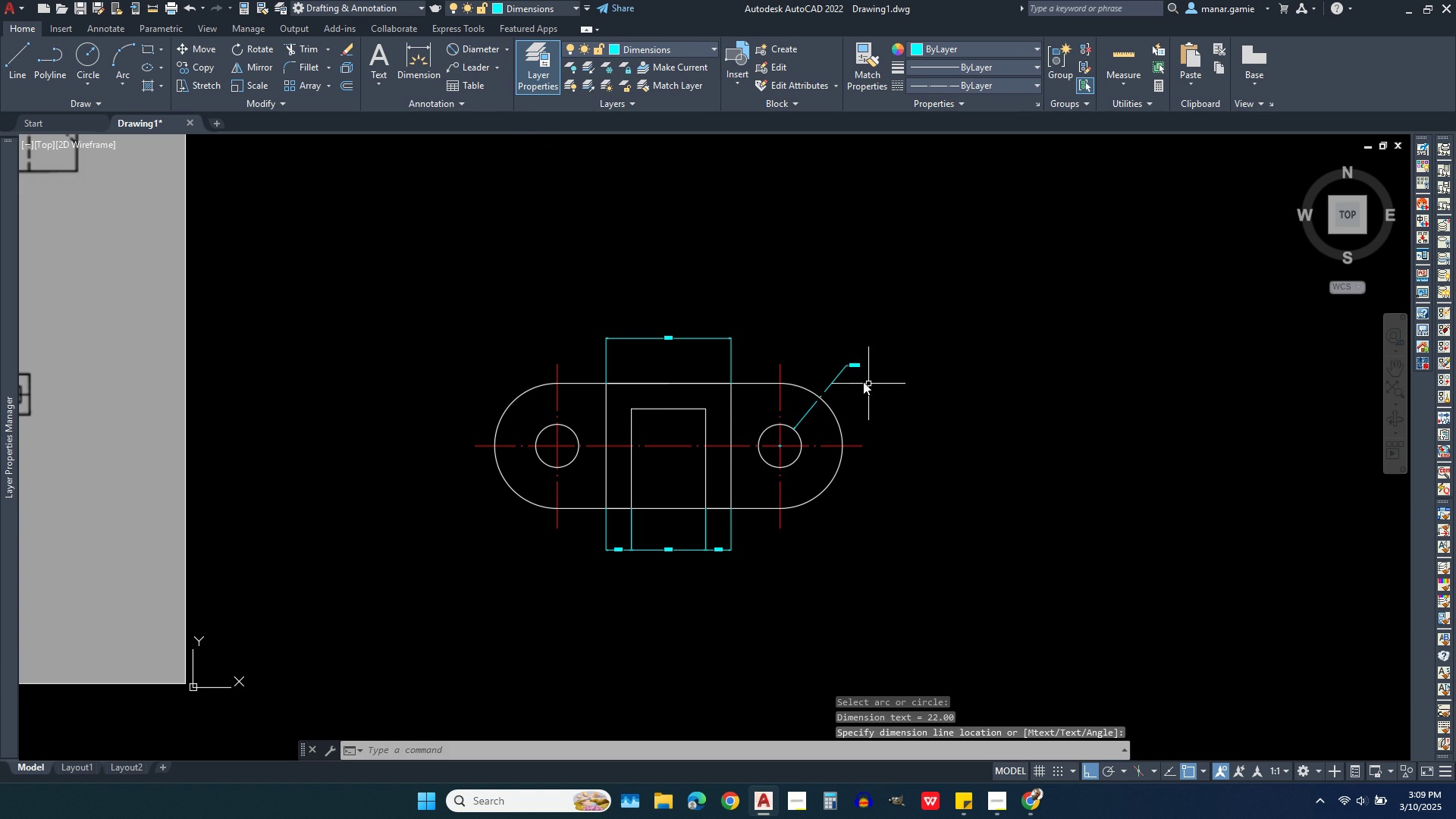 
scroll: coordinate [842, 362], scroll_direction: up, amount: 3.0
 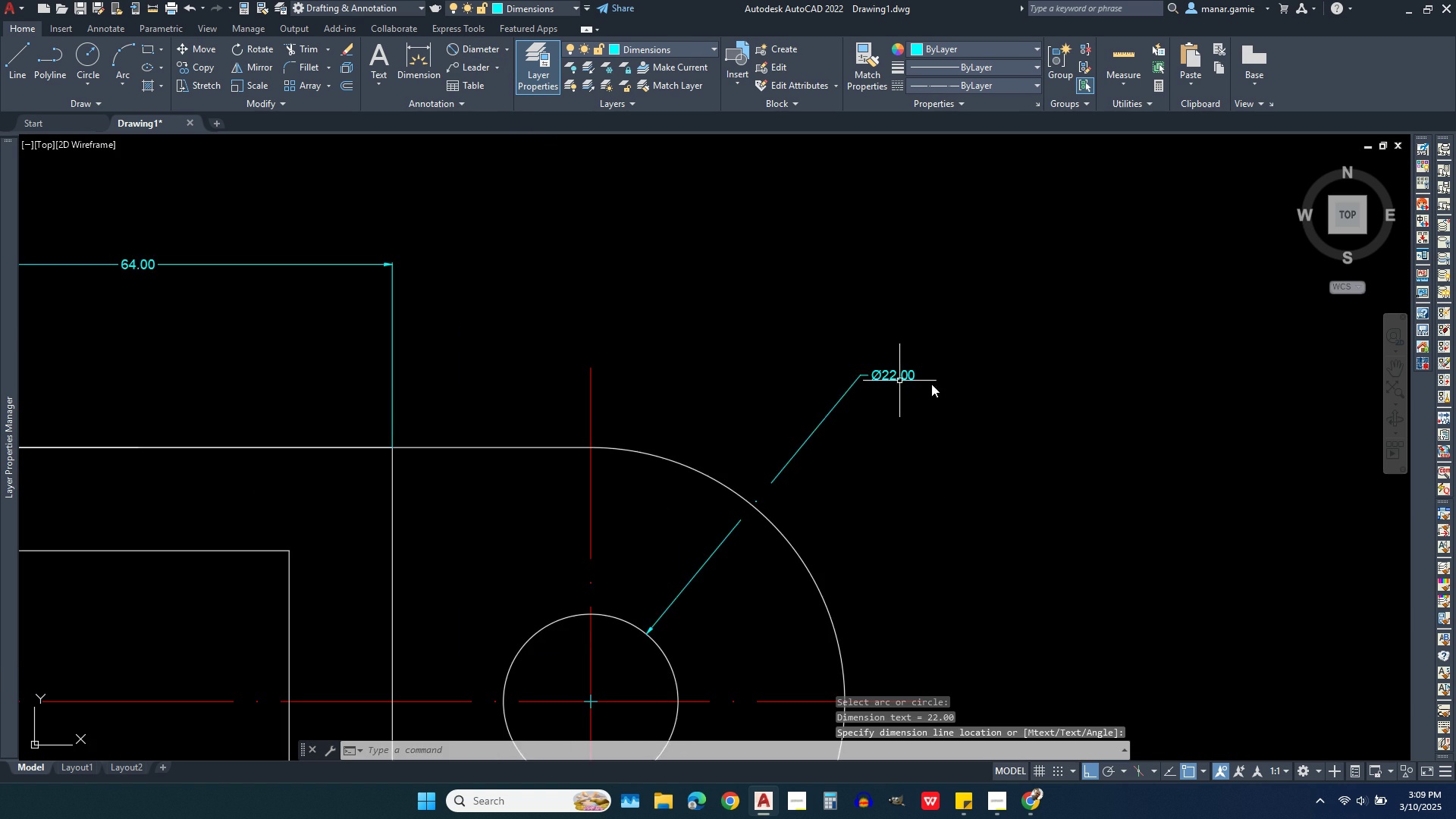 
scroll: coordinate [1072, 323], scroll_direction: down, amount: 2.0
 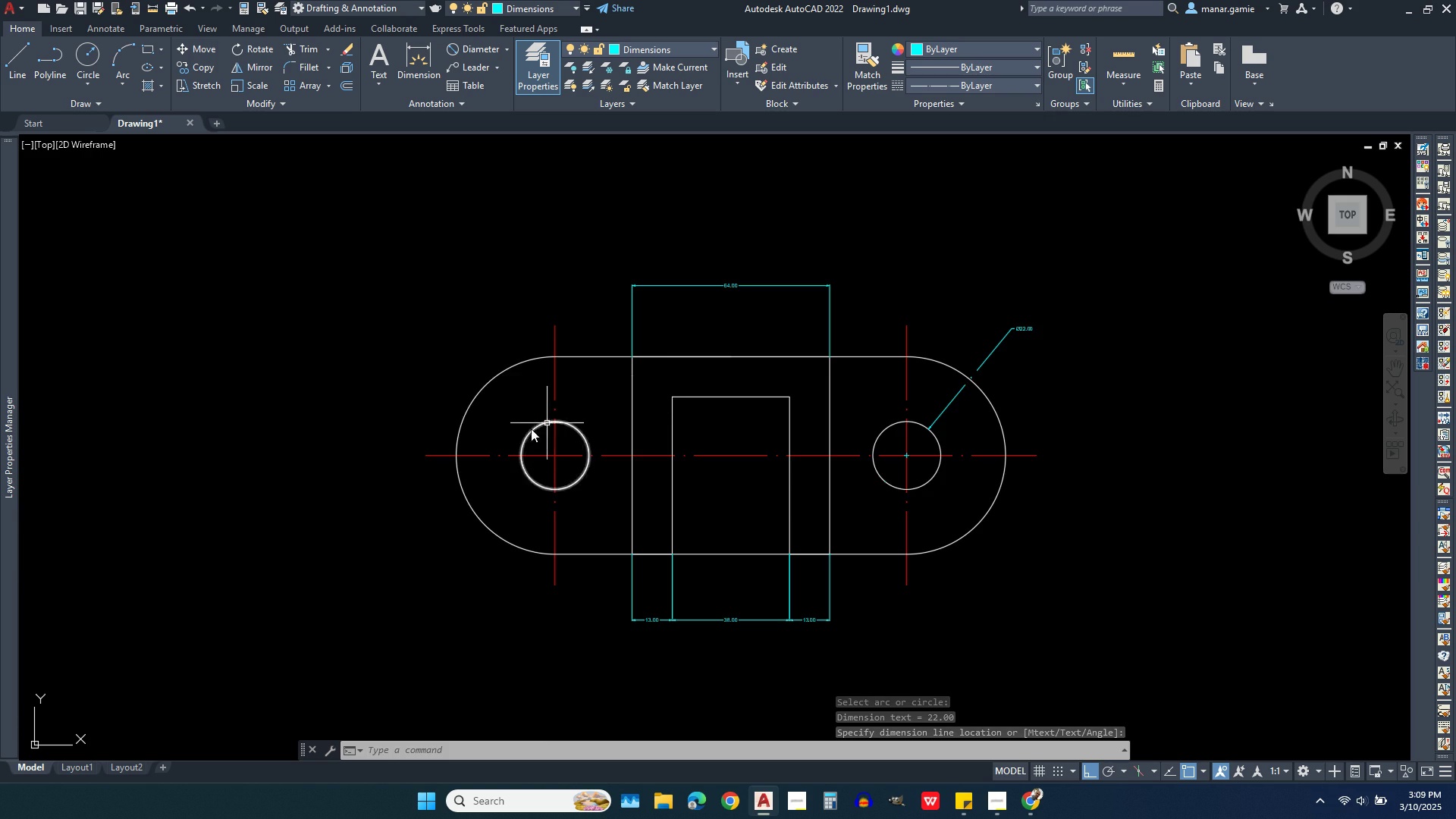 
scroll: coordinate [754, 416], scroll_direction: none, amount: 0.0
 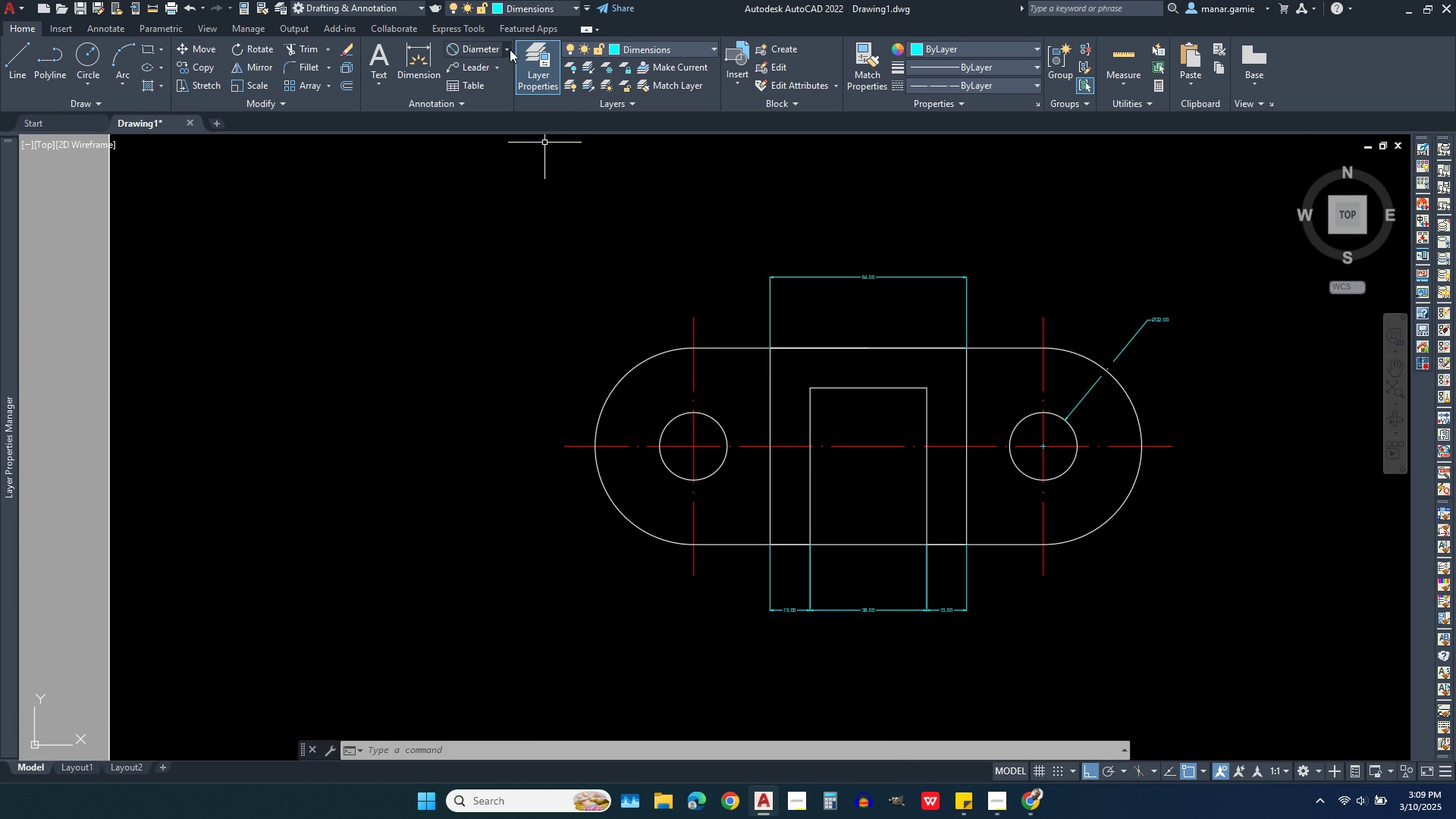 
left_click([507, 49])
 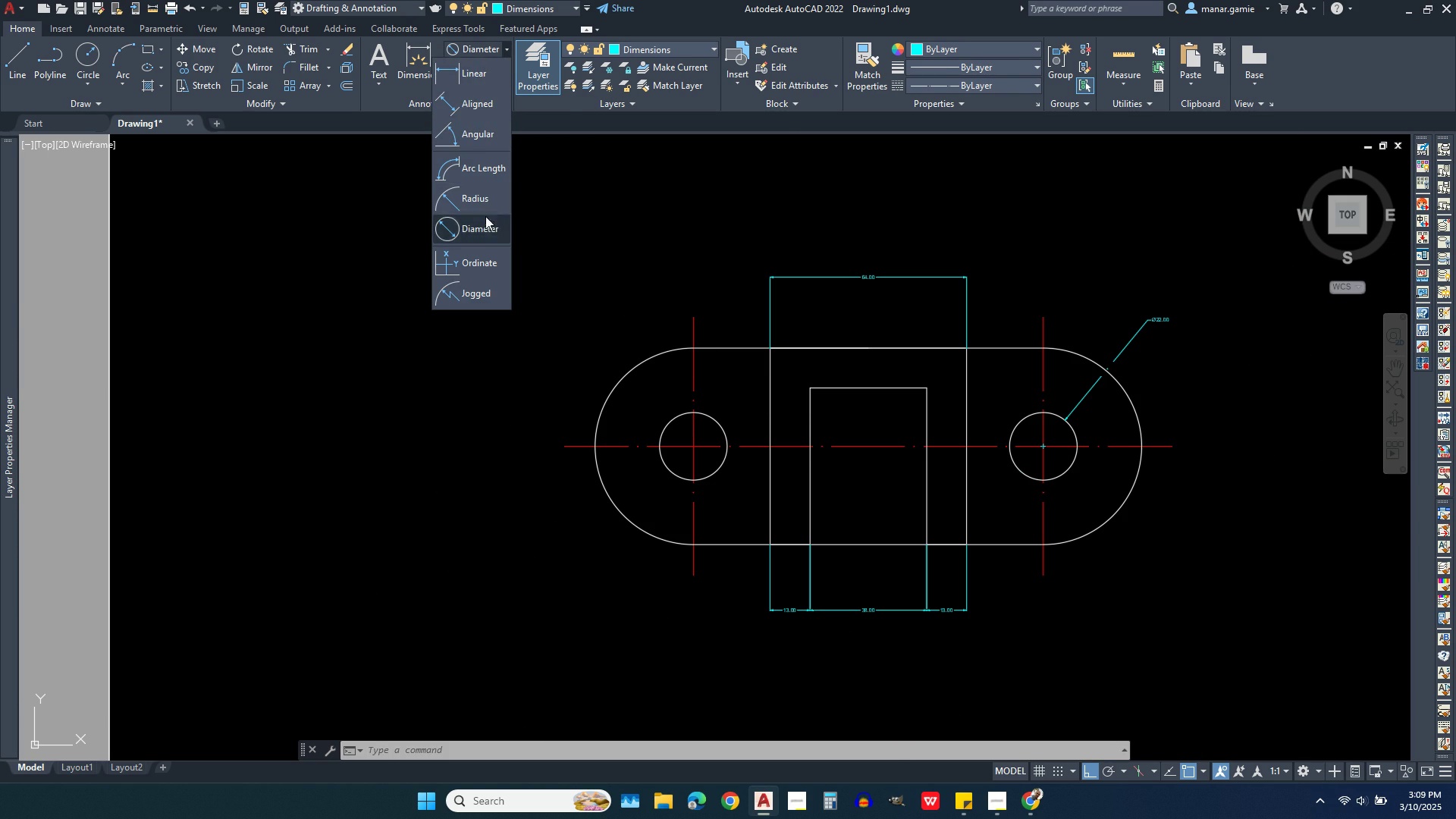 
left_click([485, 201])
 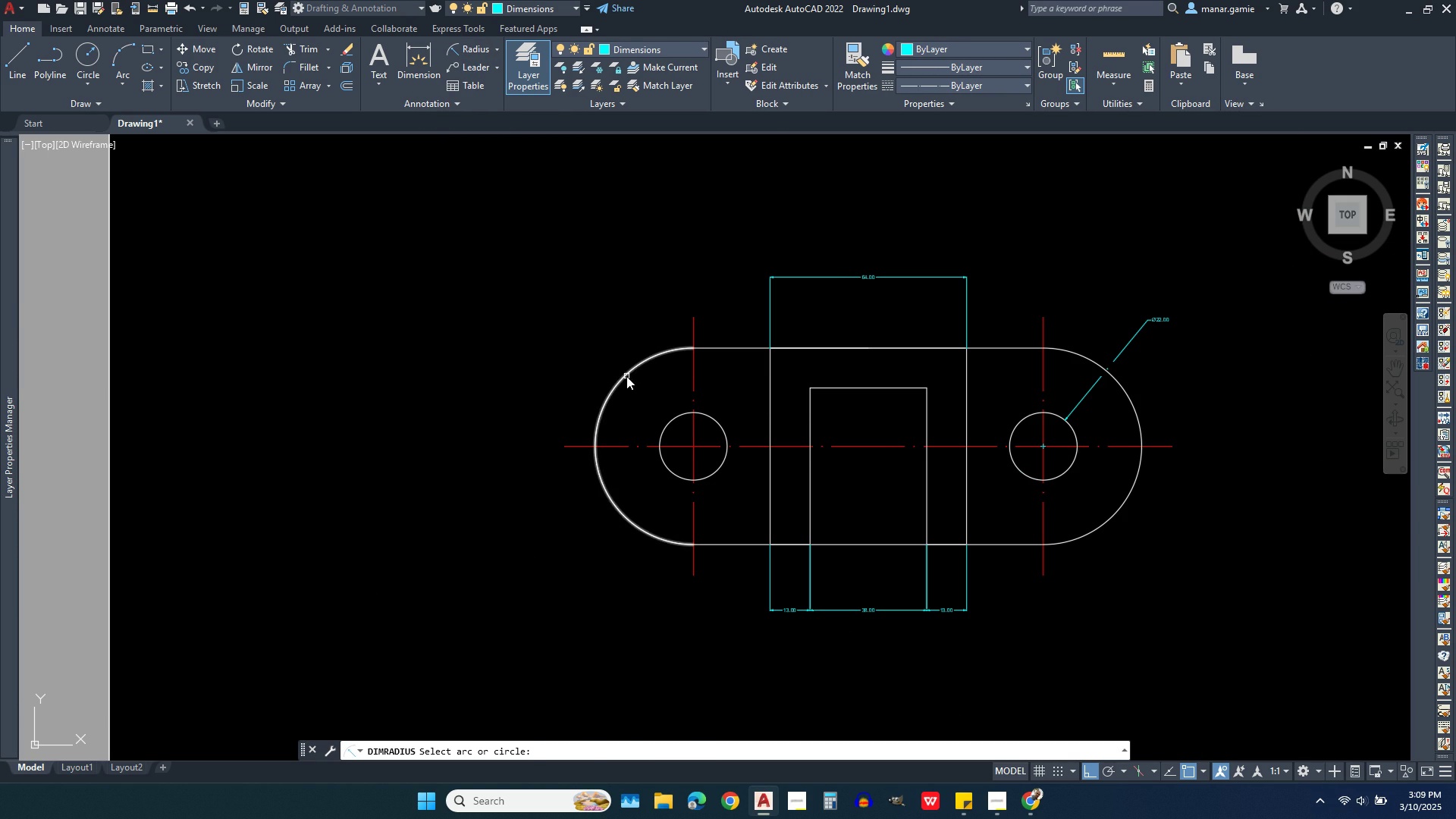 
left_click([626, 376])
 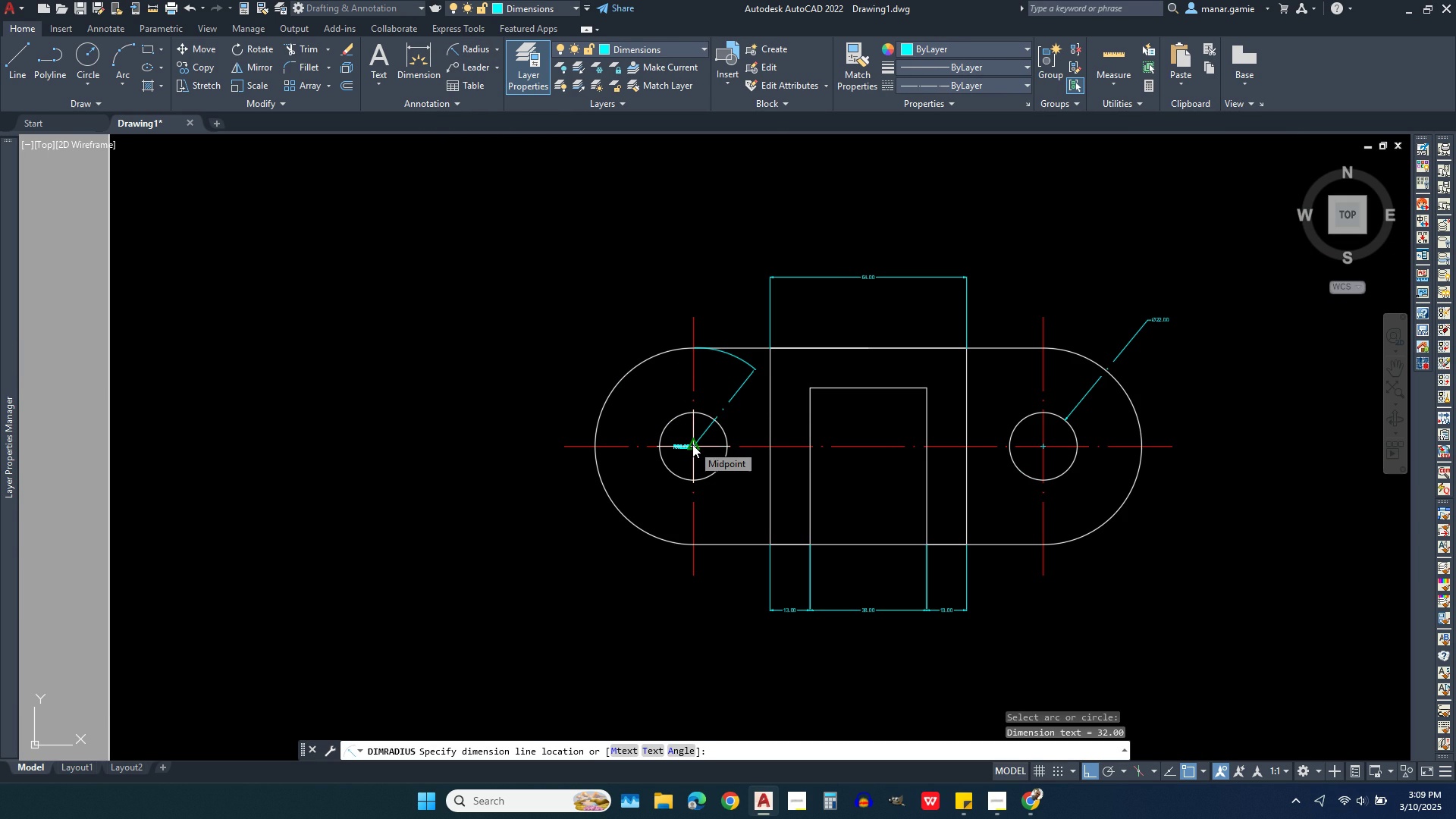 
scroll: coordinate [692, 444], scroll_direction: up, amount: 4.0
 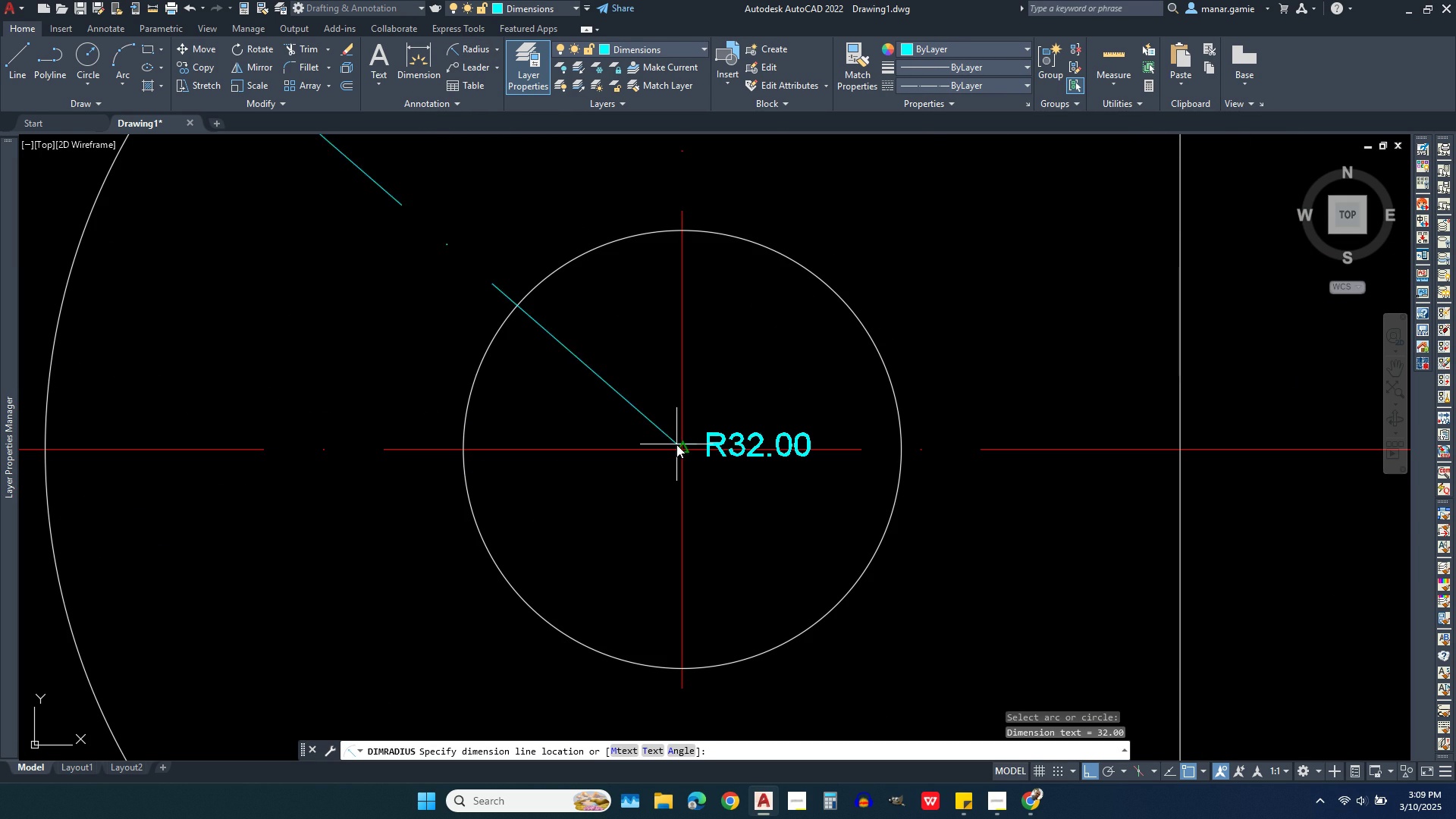 
left_click([676, 447])
 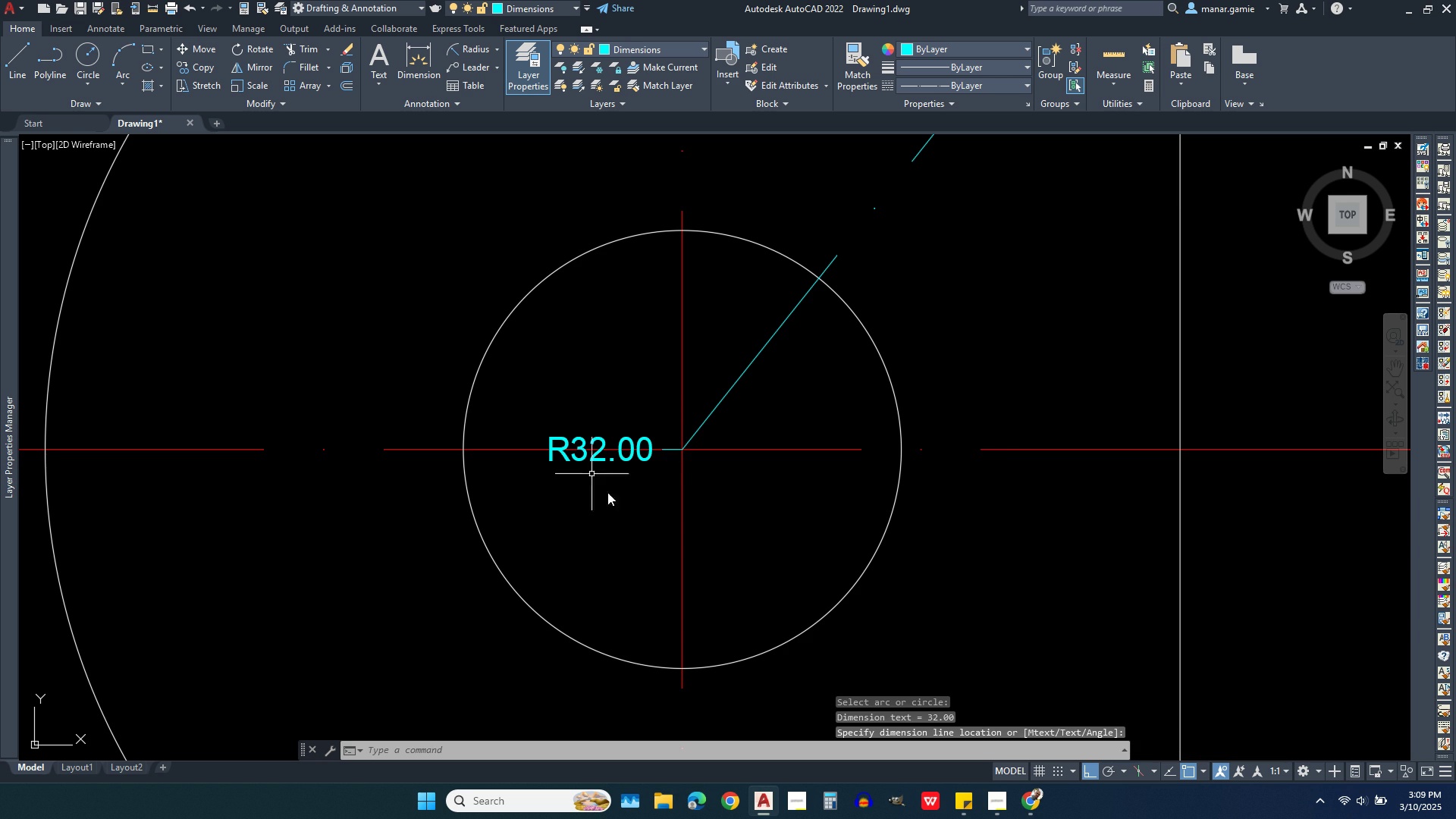 
scroll: coordinate [629, 516], scroll_direction: down, amount: 3.0
 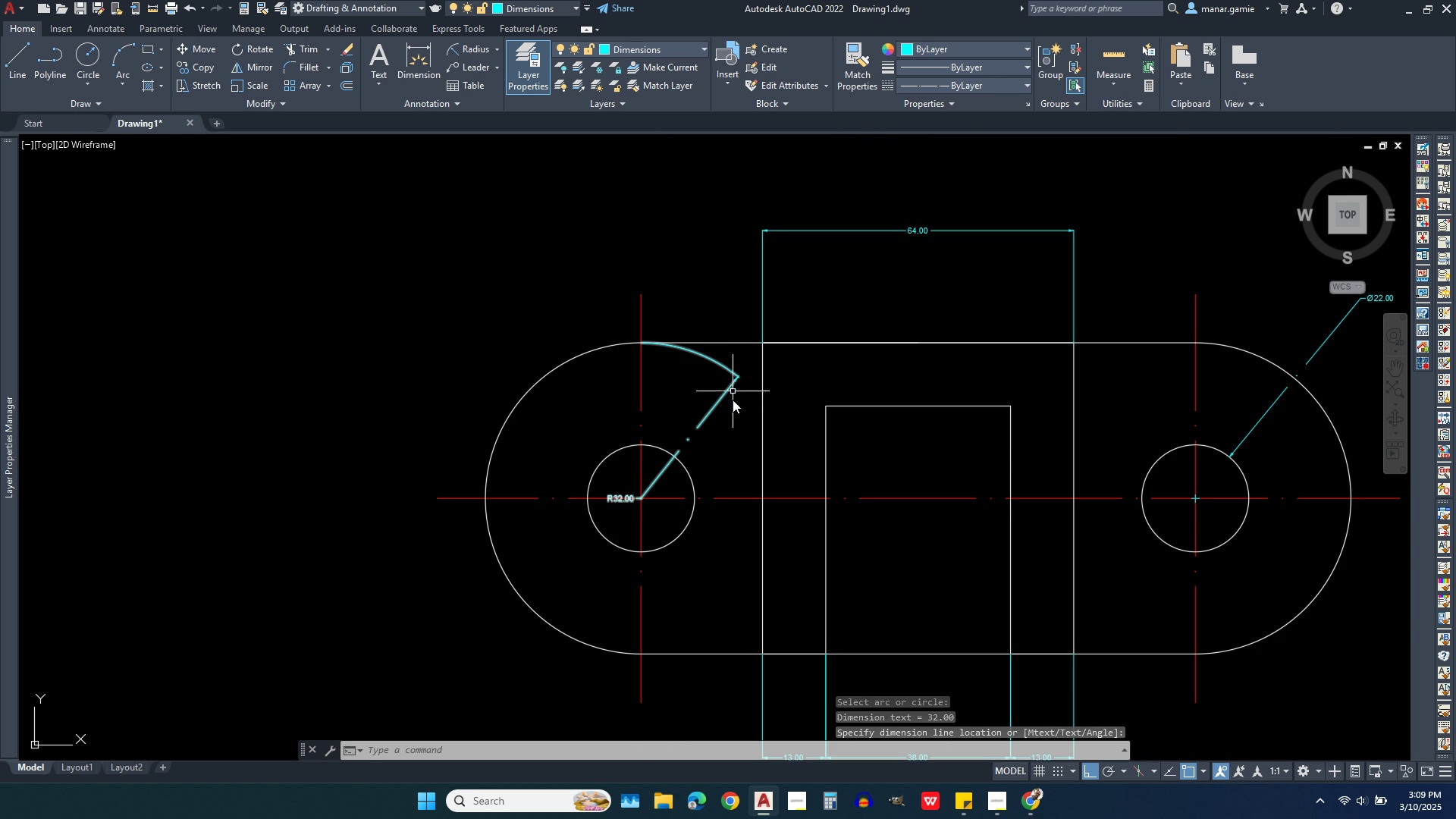 
left_click([735, 421])
 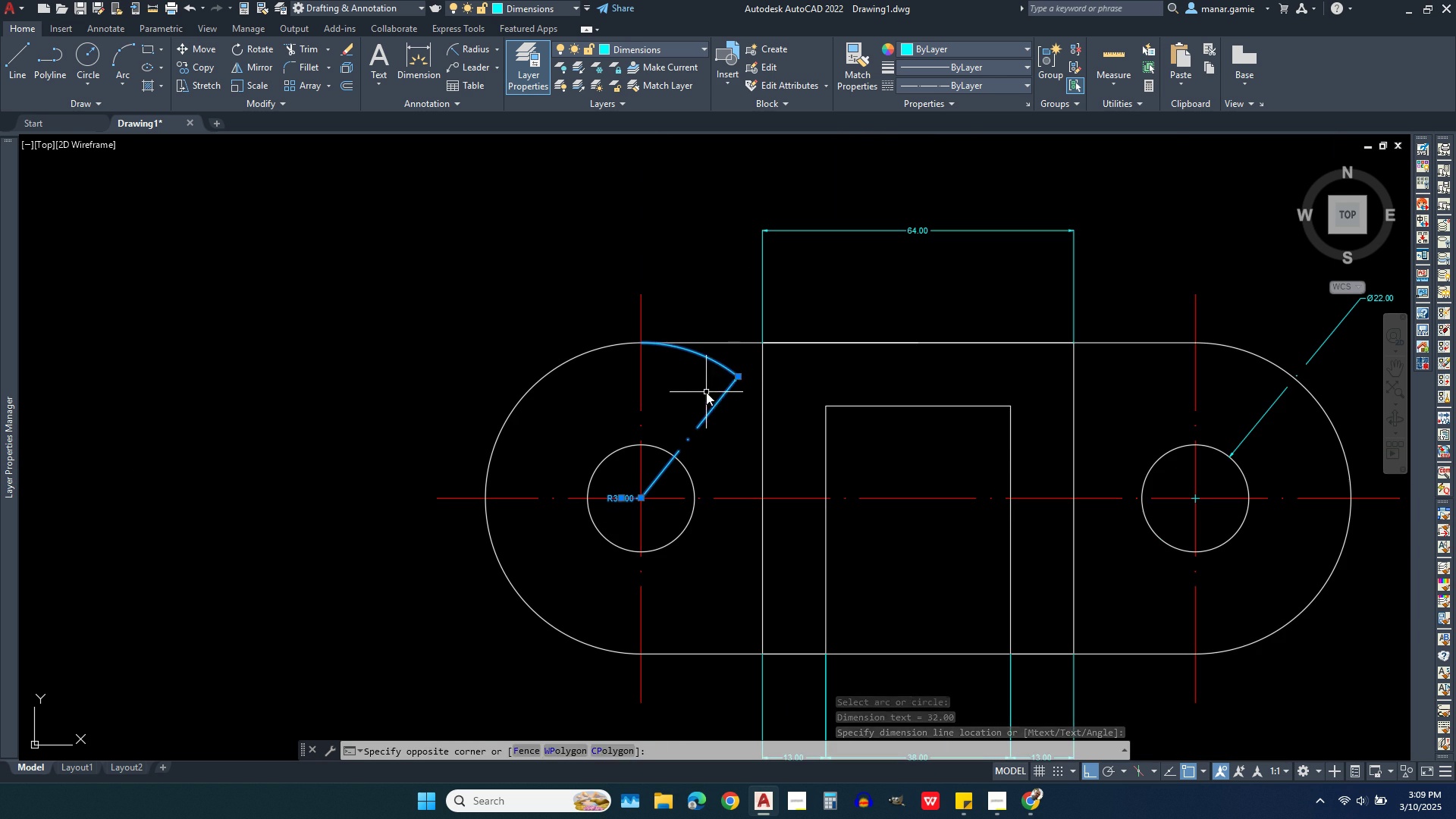 
left_click([706, 392])
 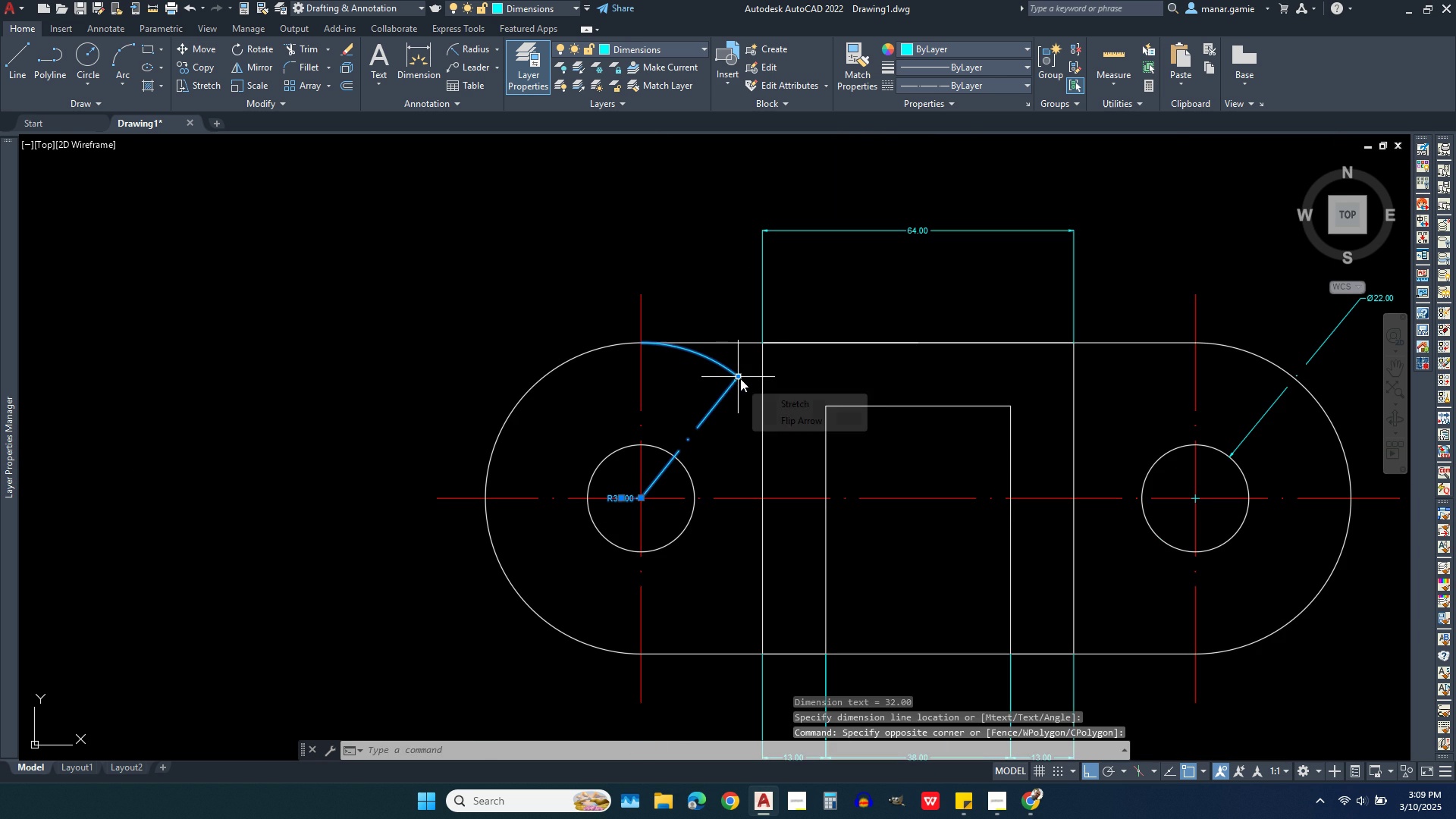 
left_click([740, 378])
 